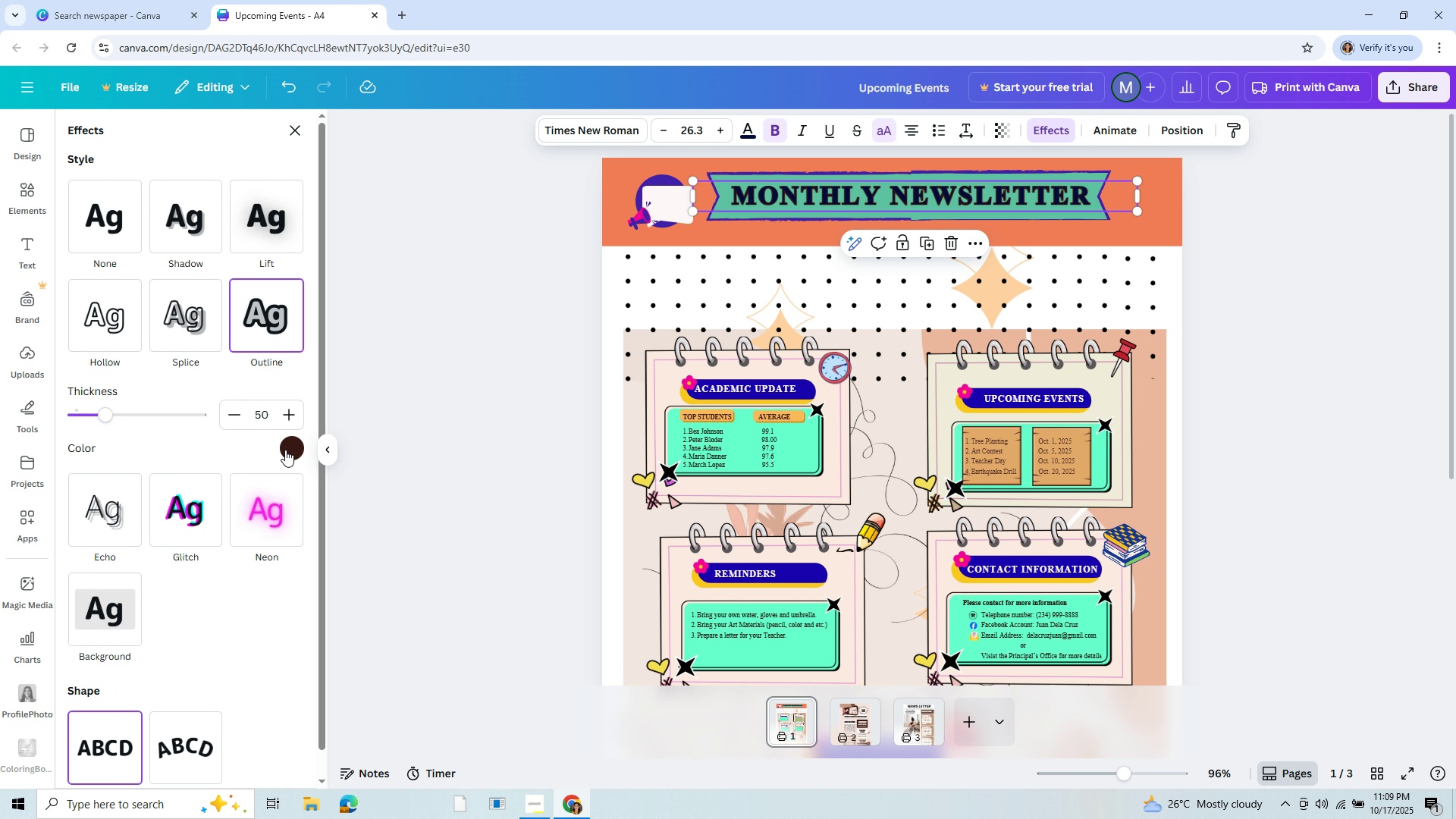 
left_click([292, 447])
 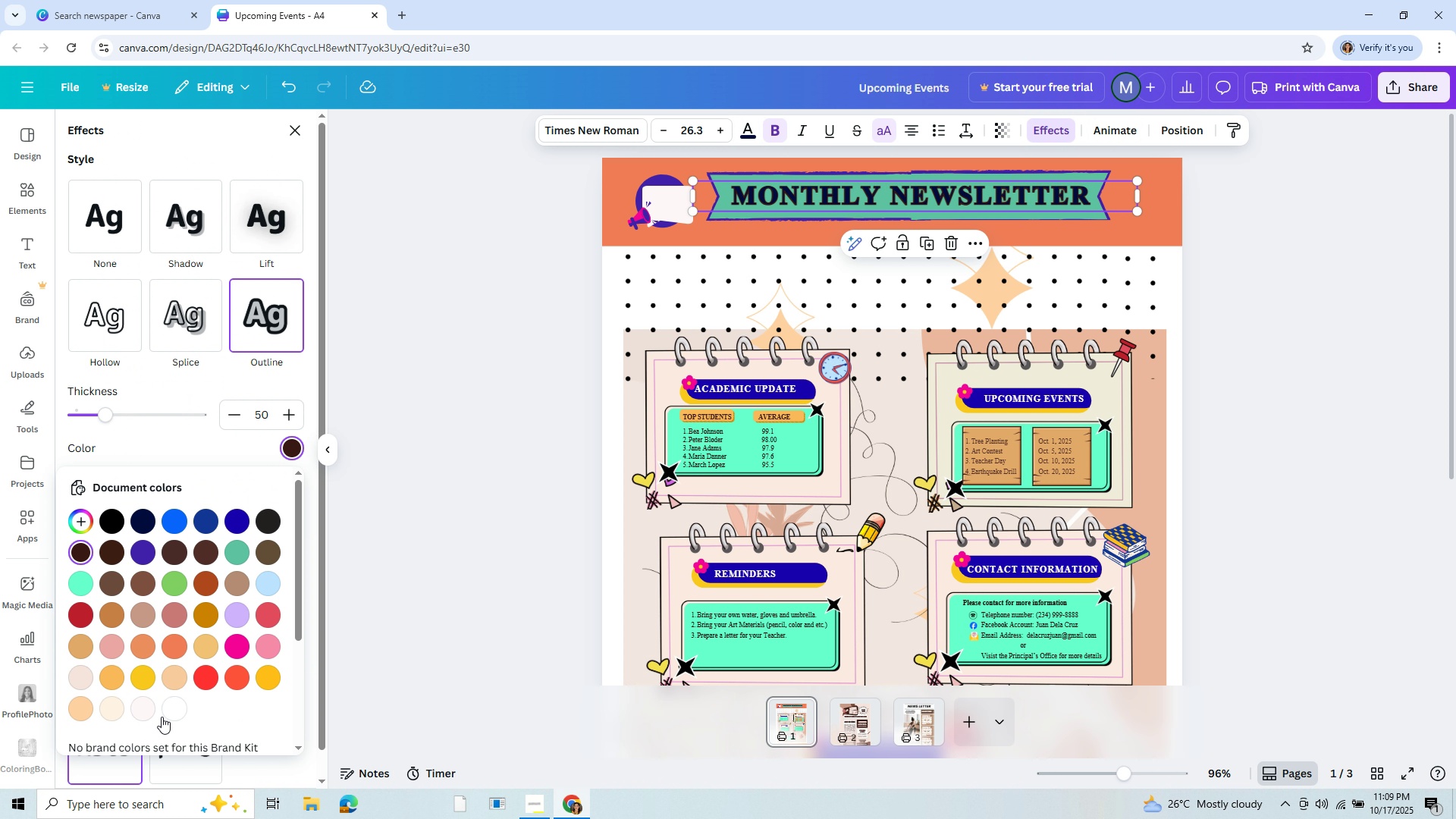 
left_click([185, 709])
 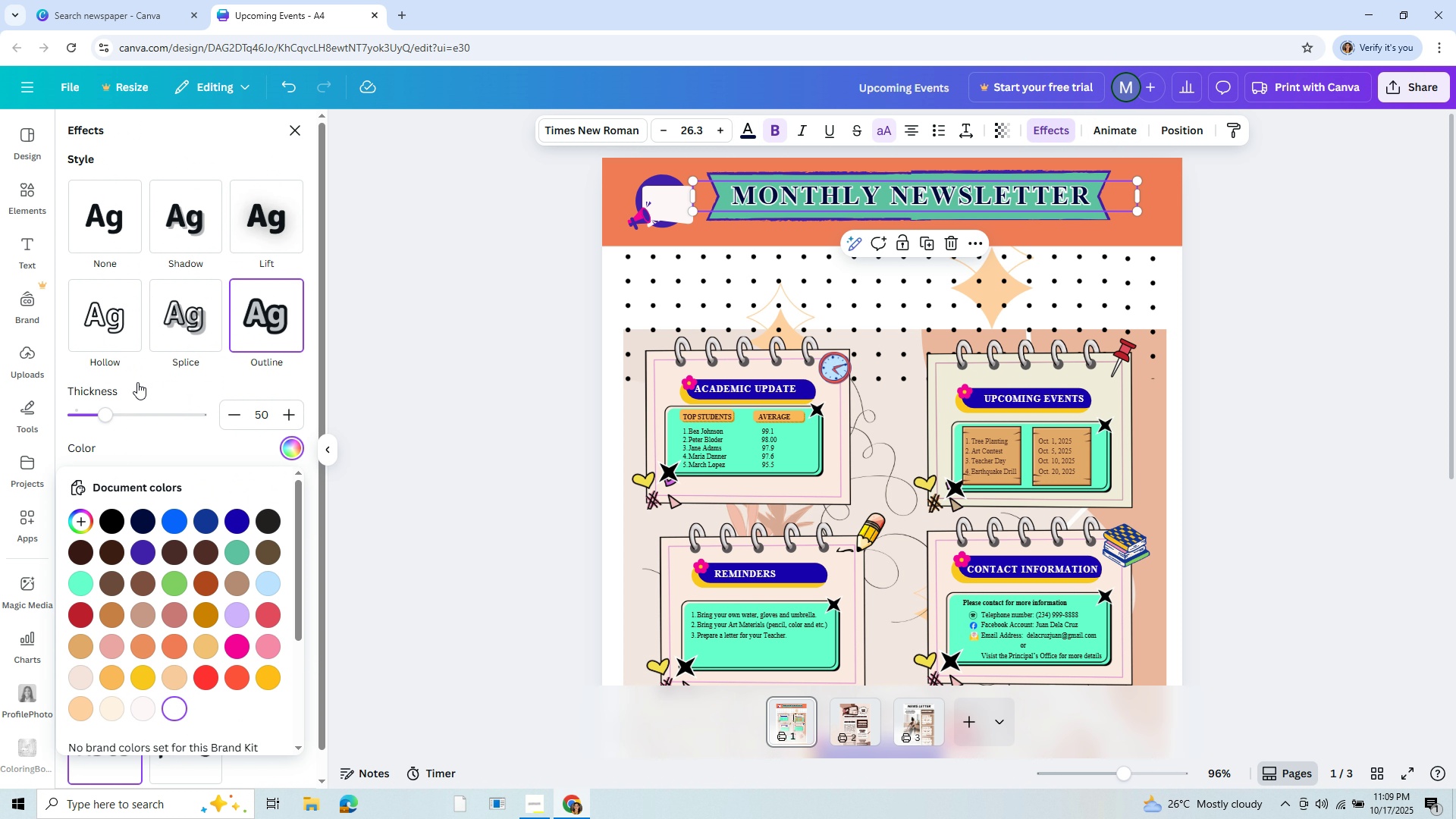 
left_click_drag(start_coordinate=[102, 419], to_coordinate=[130, 444])
 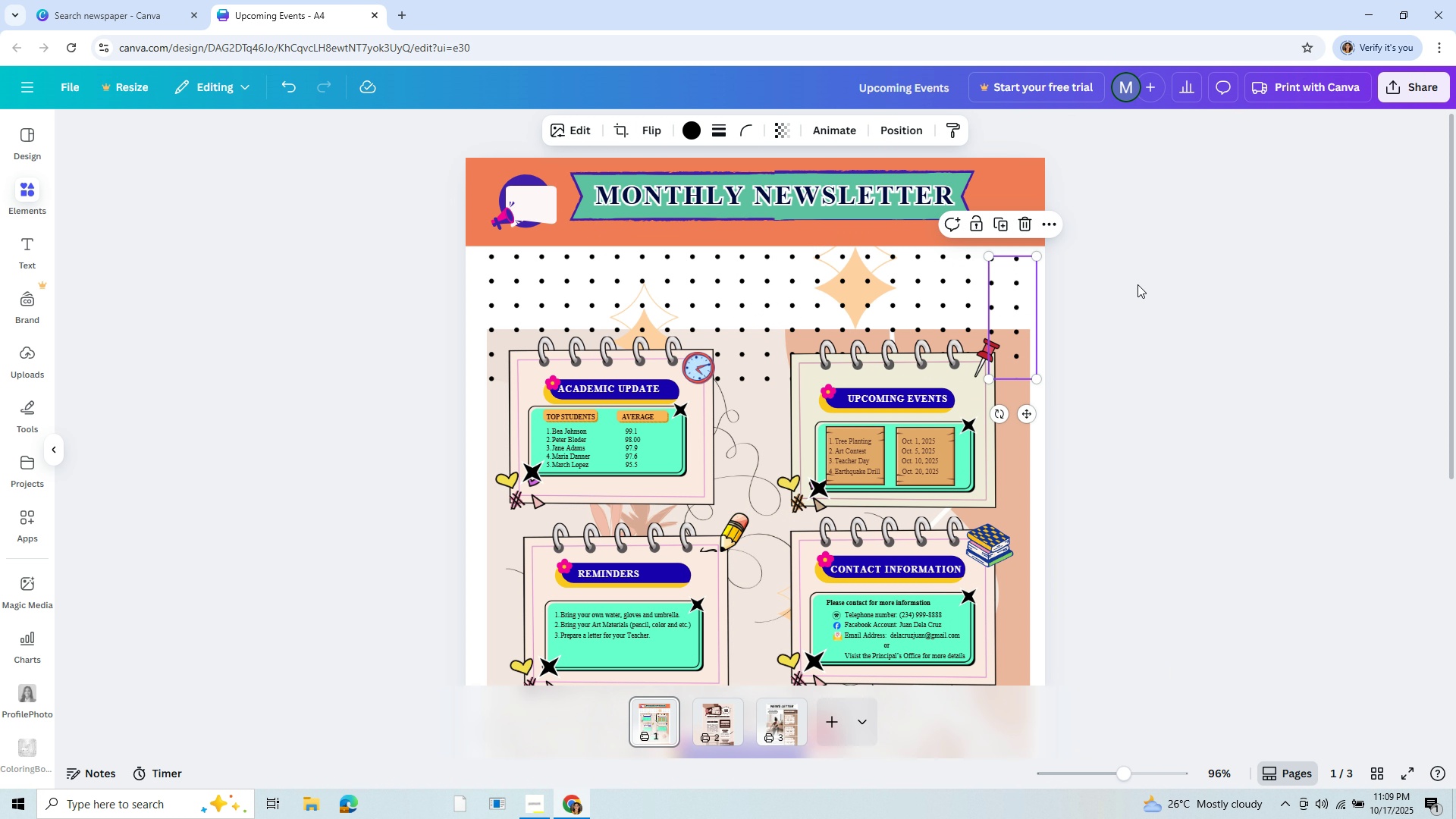 
left_click([1138, 284])
 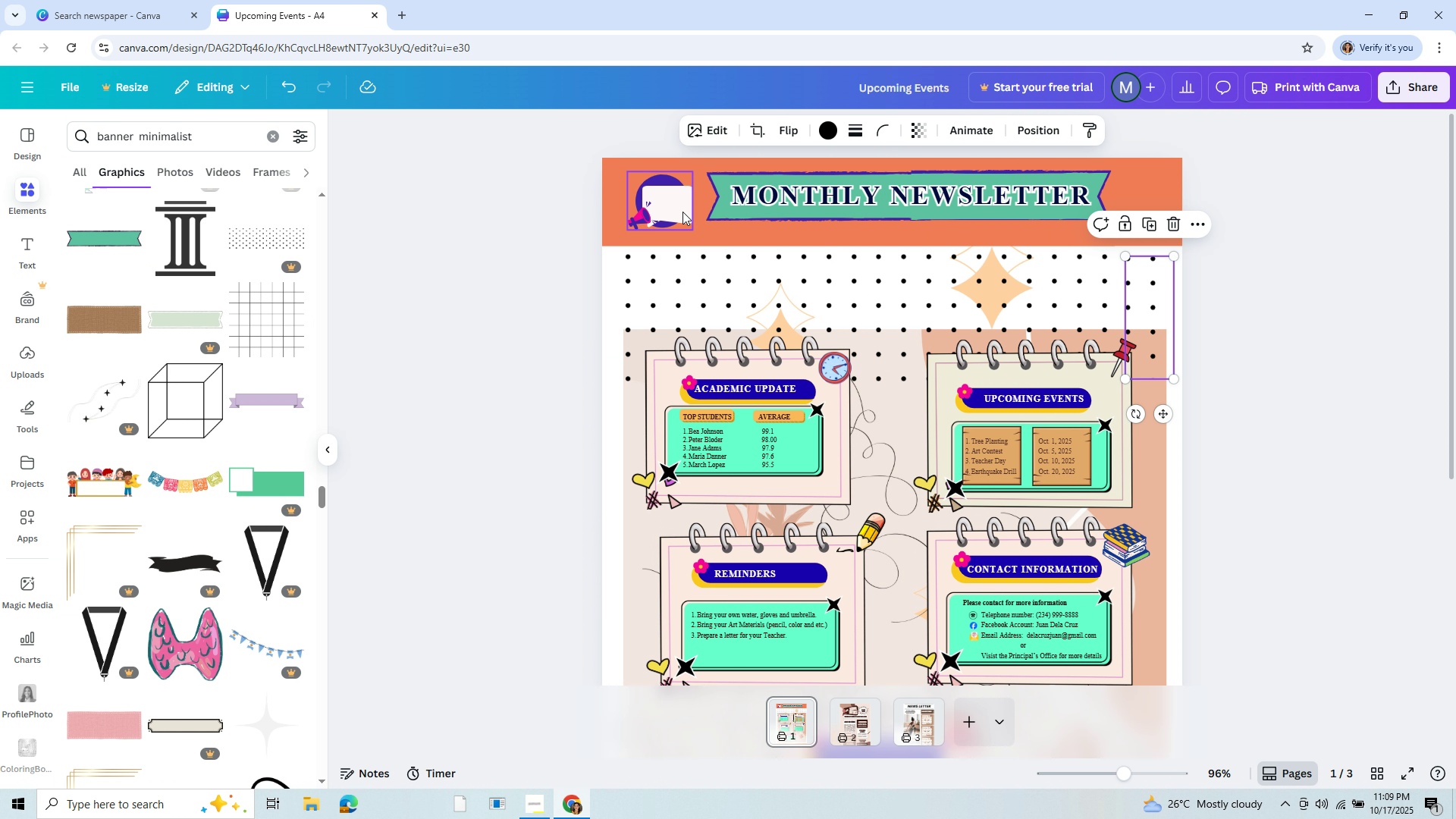 
left_click_drag(start_coordinate=[678, 209], to_coordinate=[688, 206])
 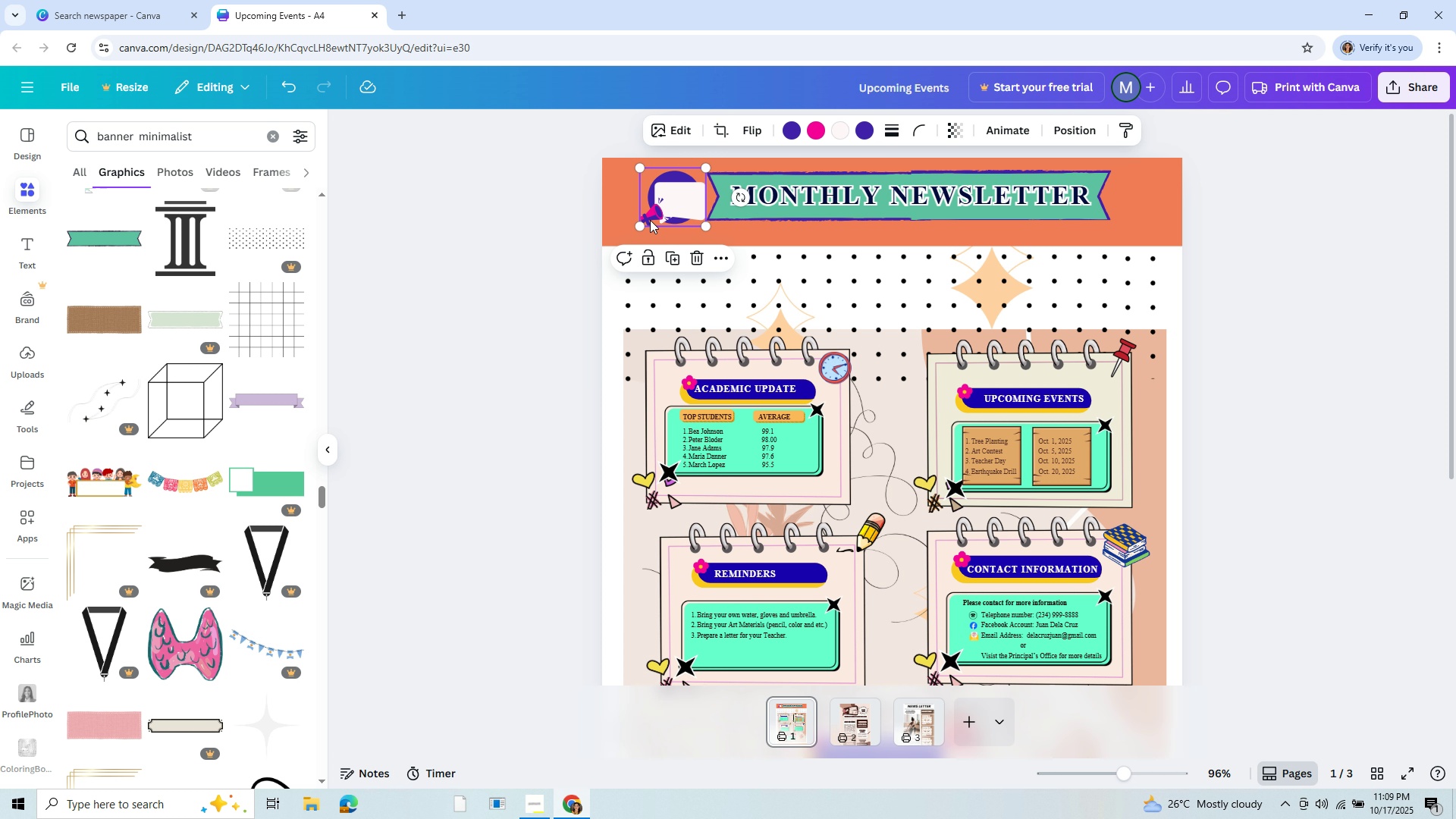 
left_click([654, 215])
 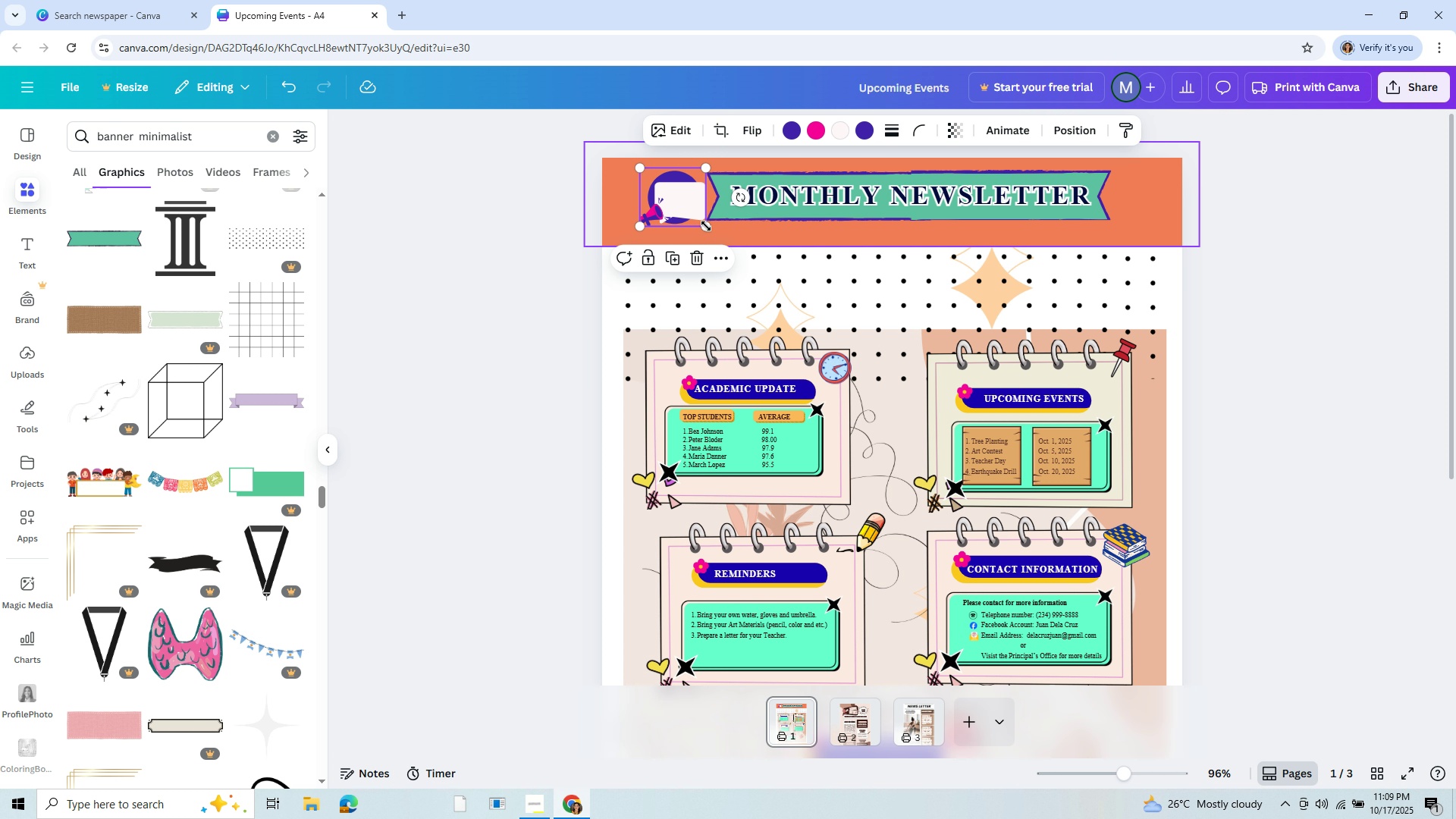 
left_click_drag(start_coordinate=[705, 223], to_coordinate=[675, 218])
 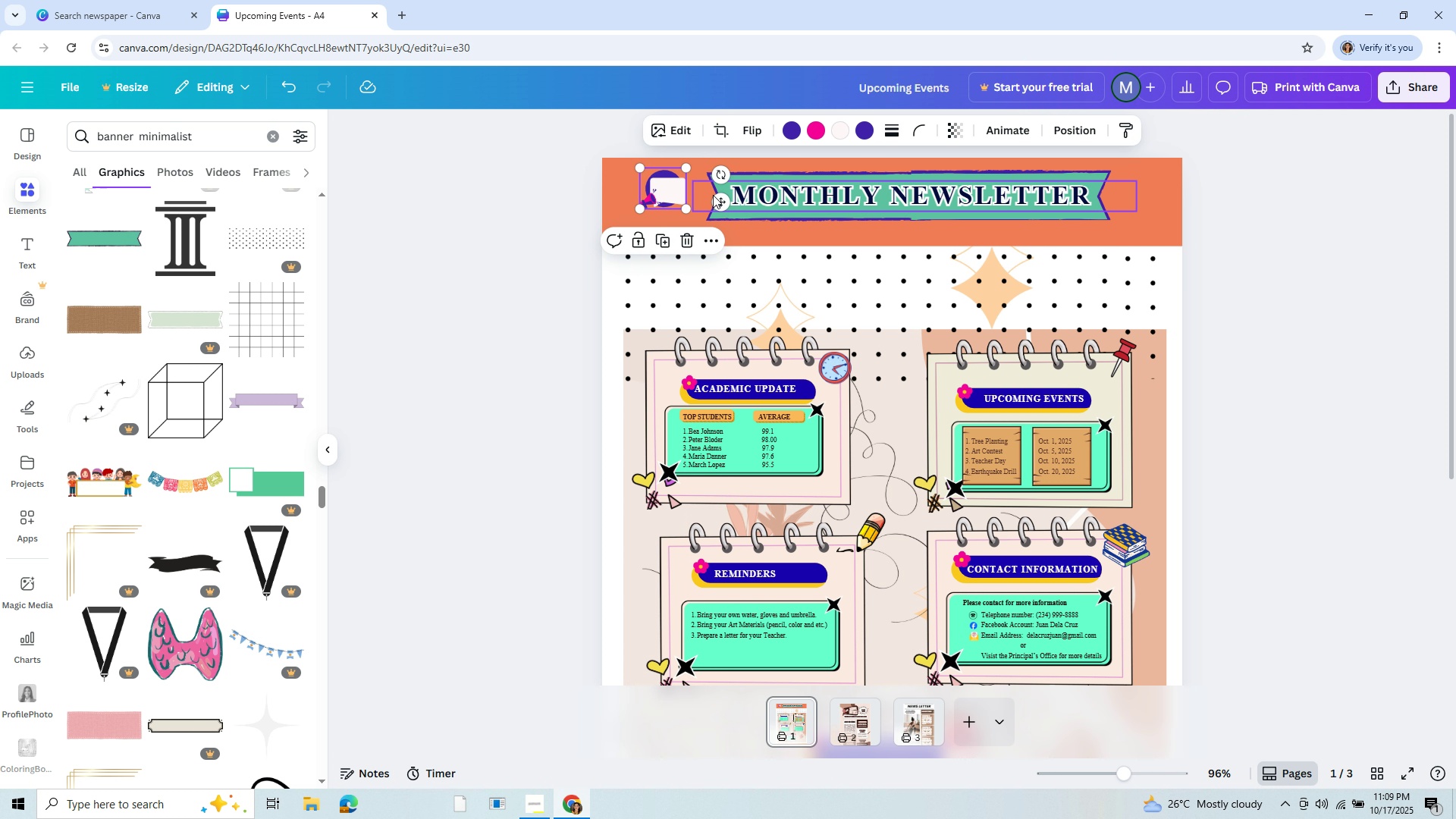 
left_click_drag(start_coordinate=[721, 198], to_coordinate=[736, 210])
 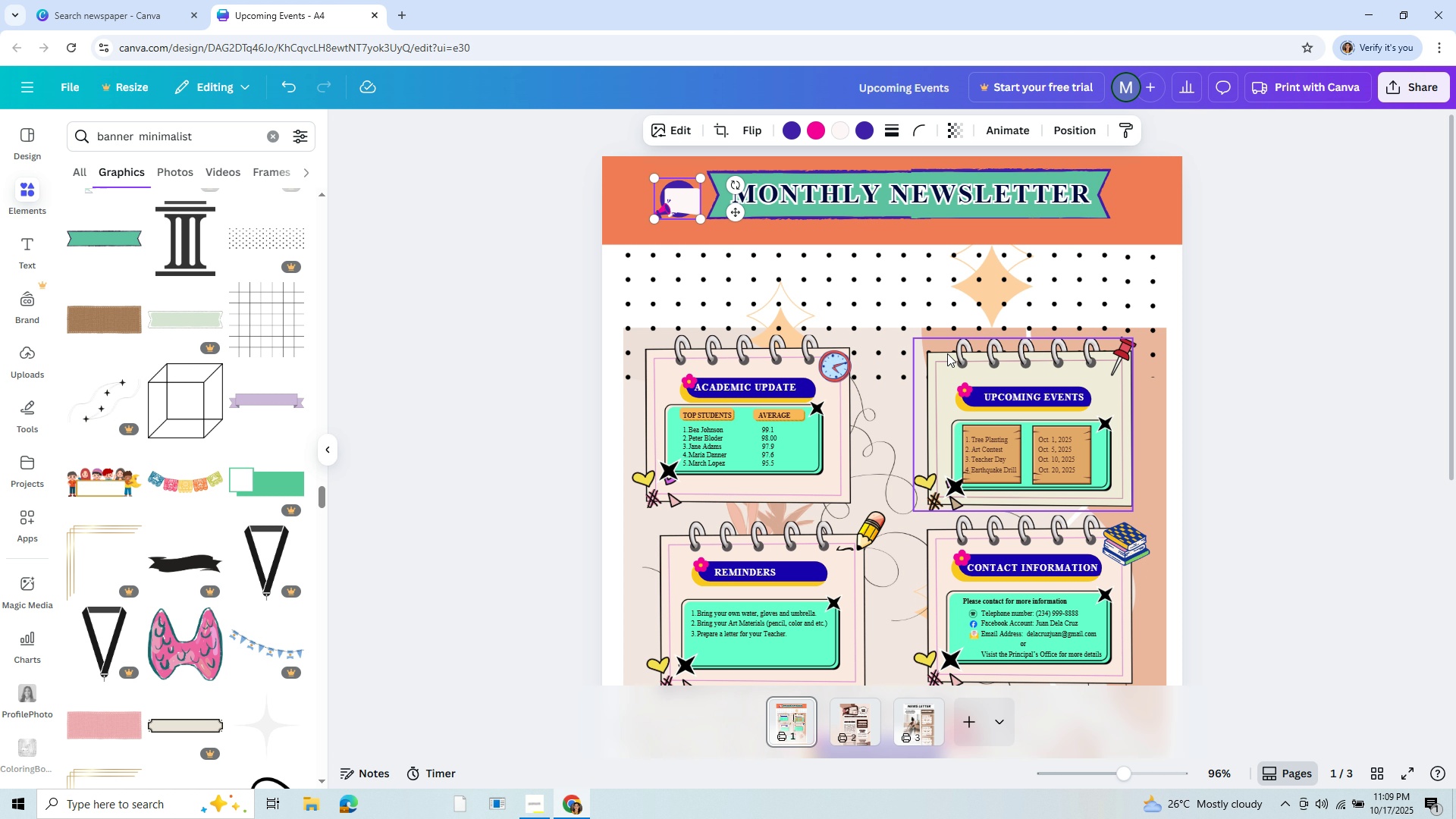 
scroll: coordinate [947, 361], scroll_direction: down, amount: 4.0
 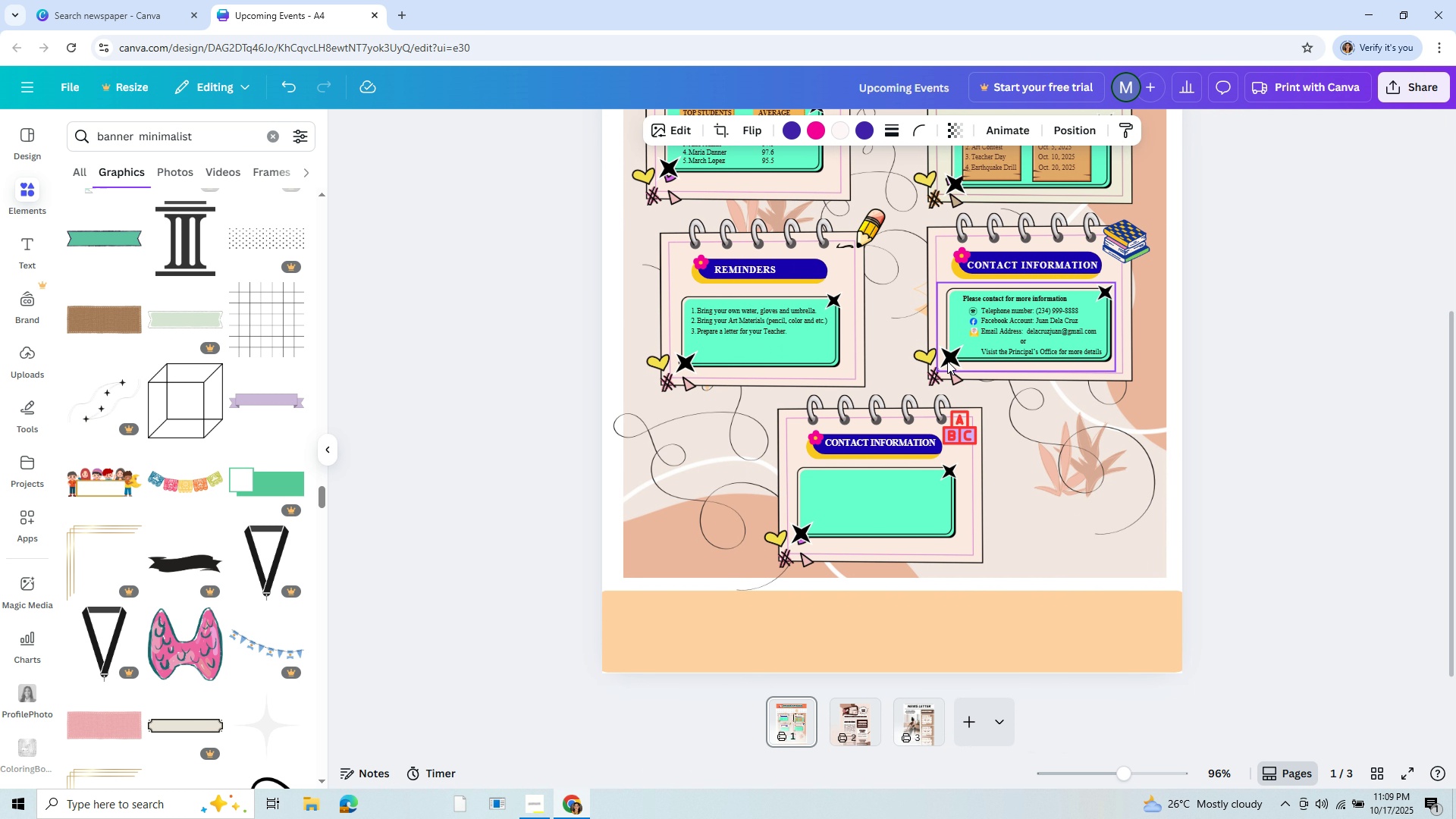 
scroll: coordinate [947, 361], scroll_direction: up, amount: 4.0
 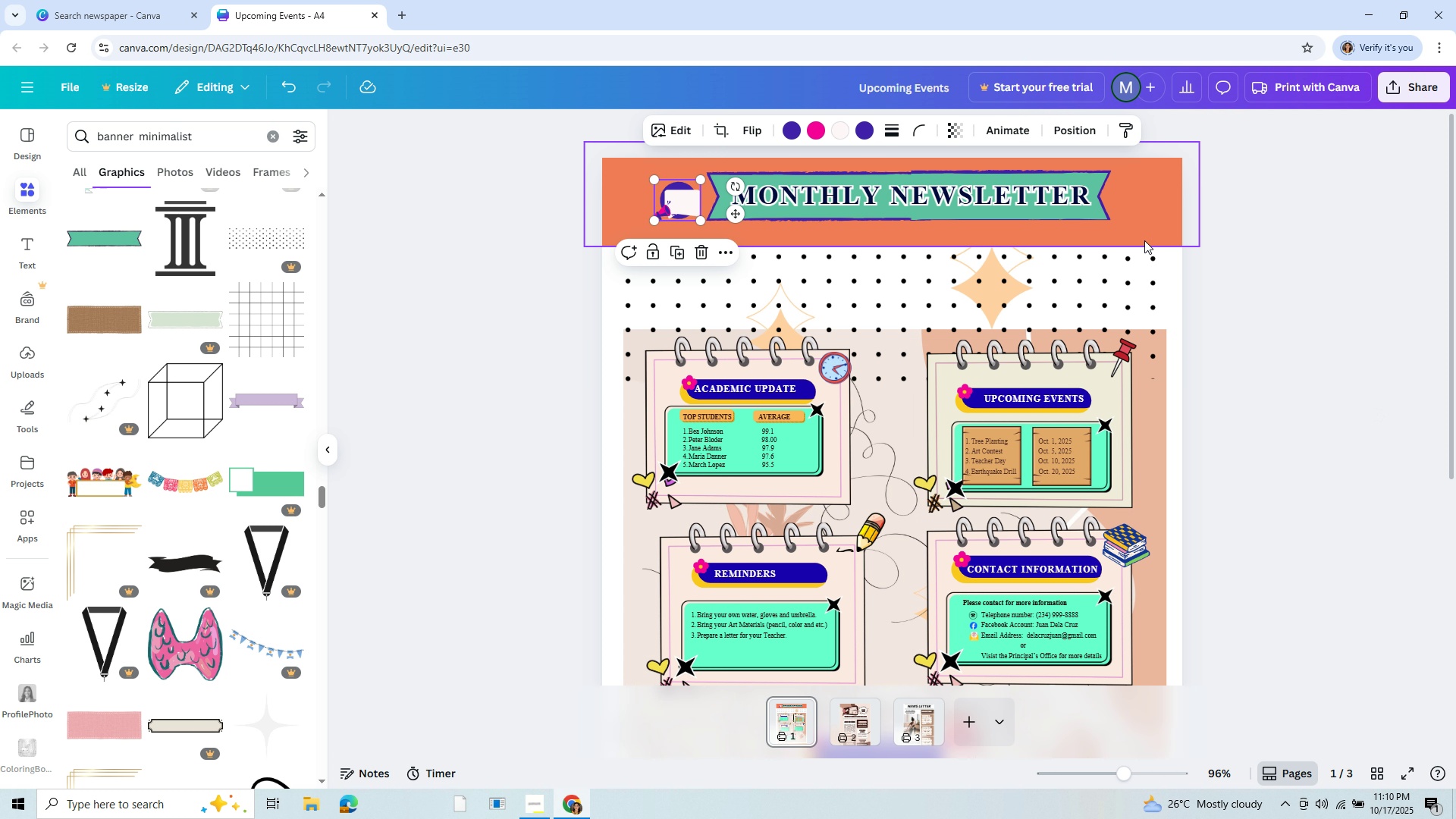 
wait(23.16)
 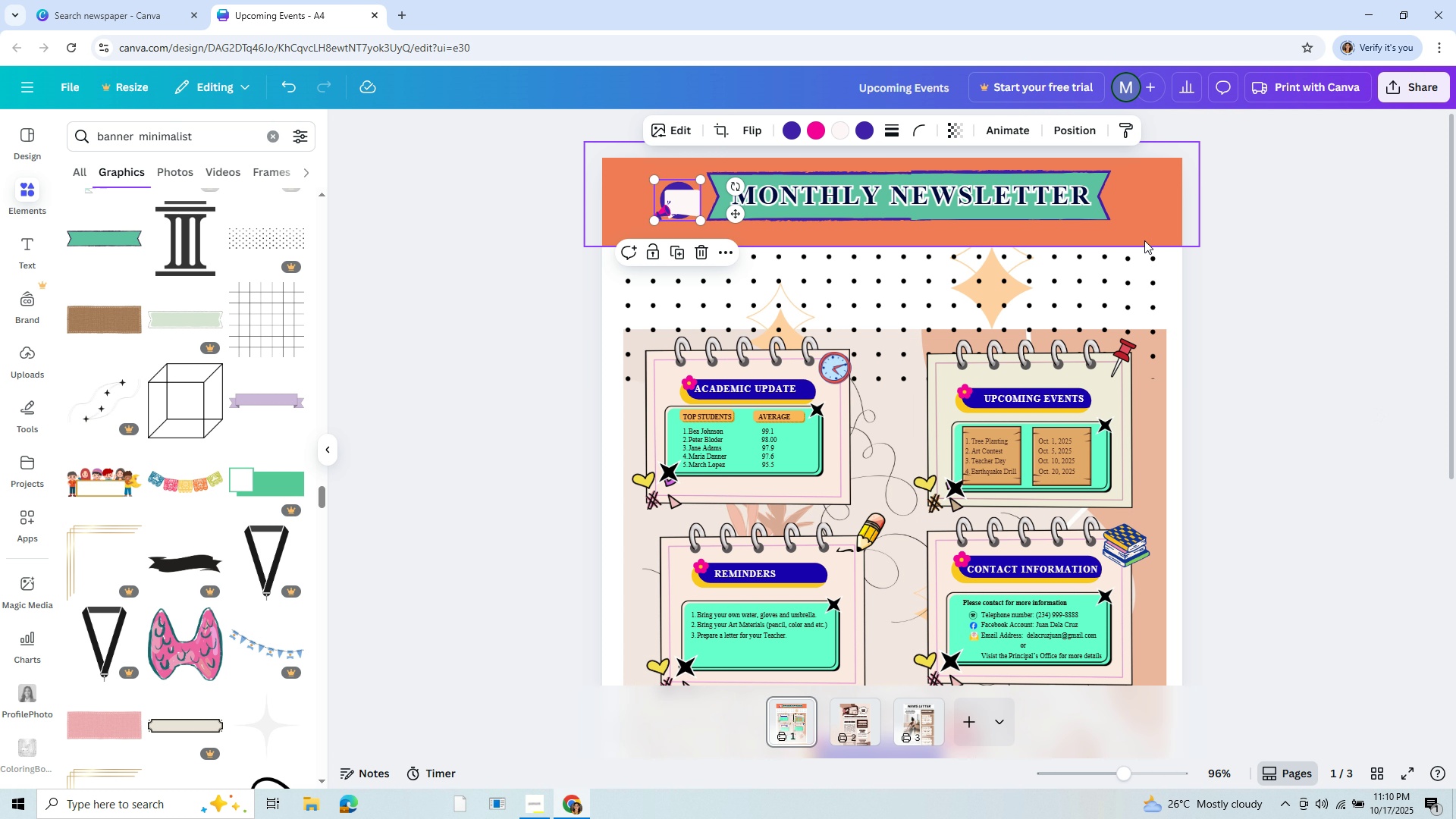 
left_click([218, 135])
 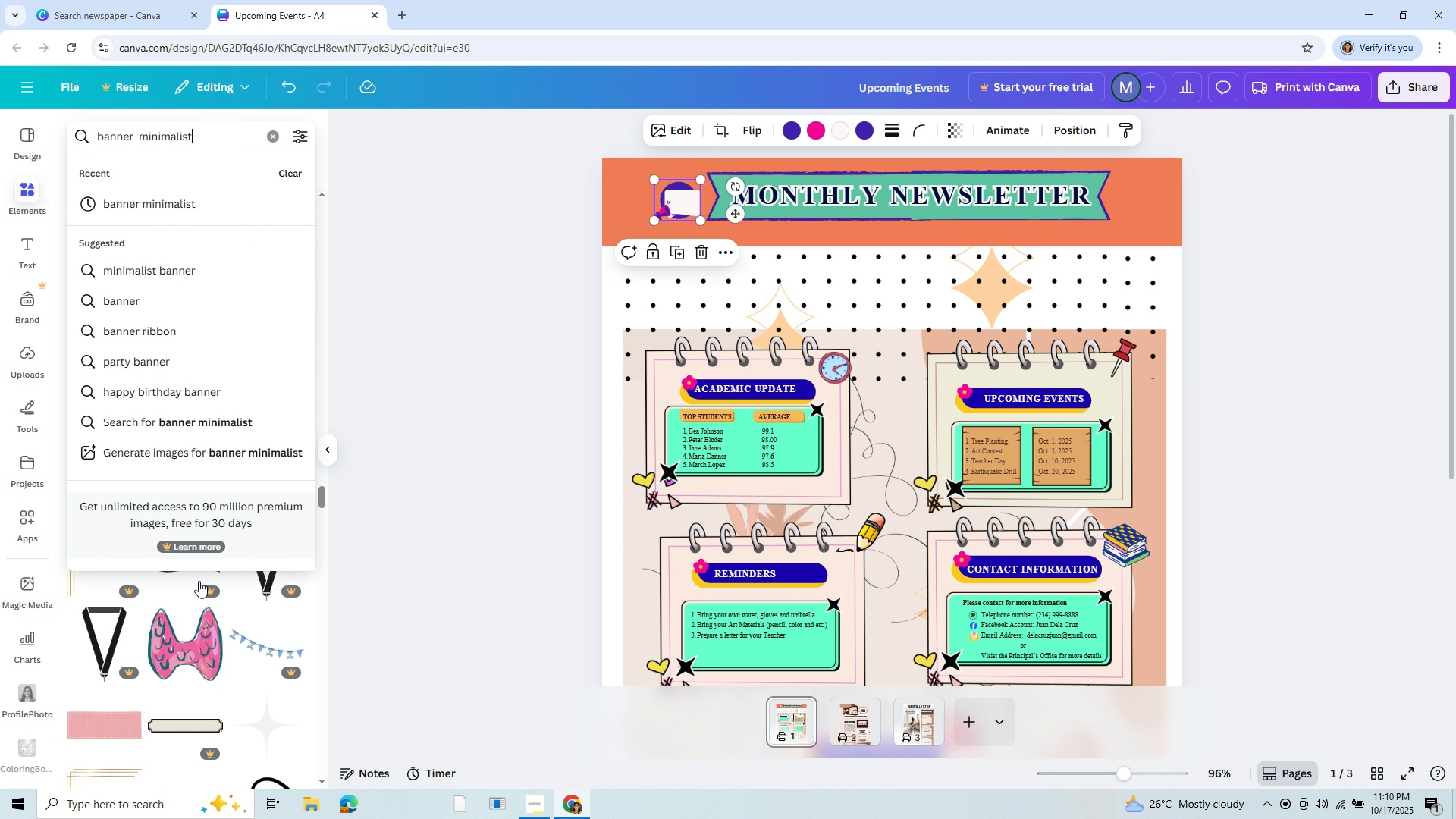 
wait(5.44)
 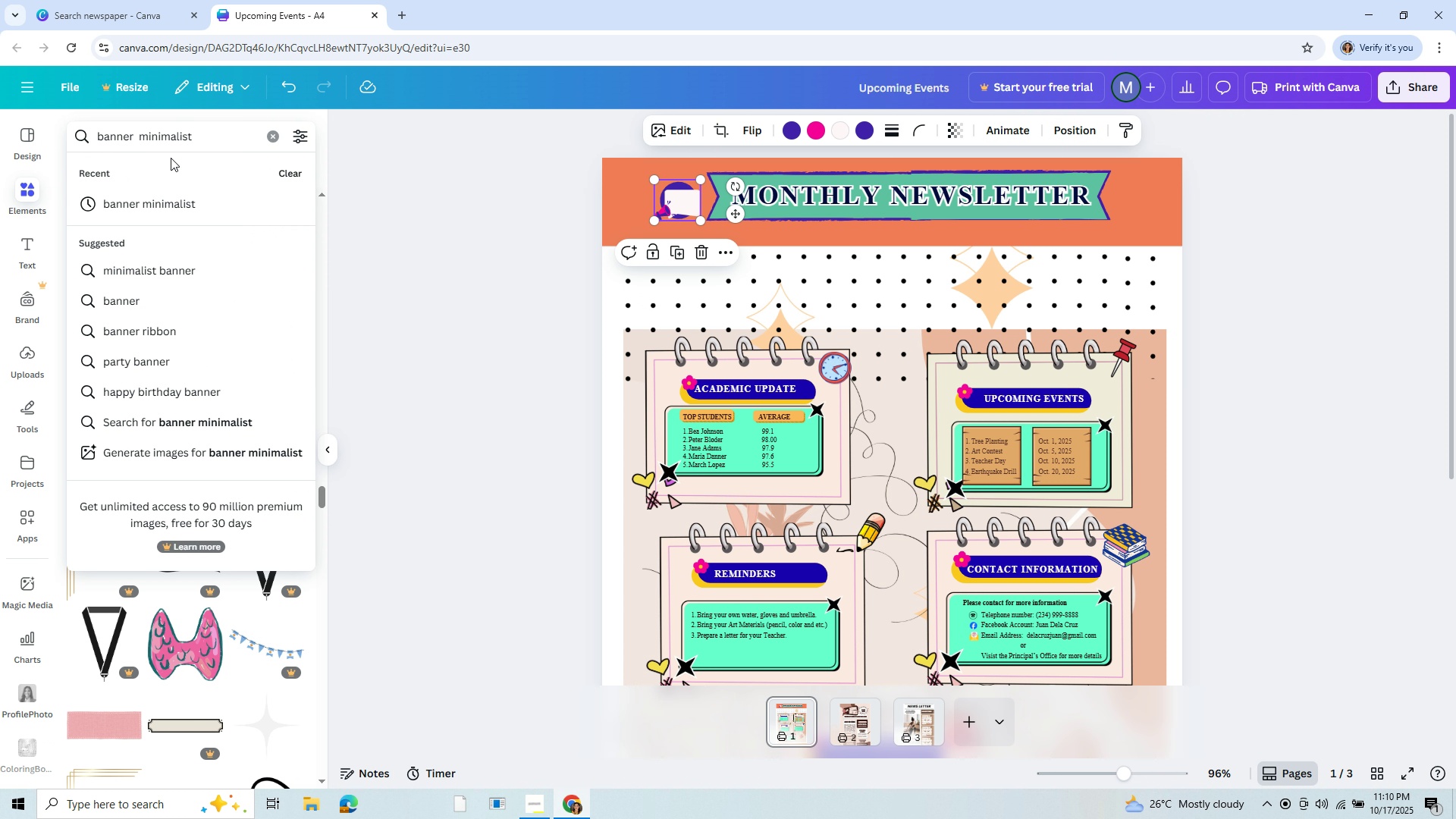 
left_click([867, 732])
 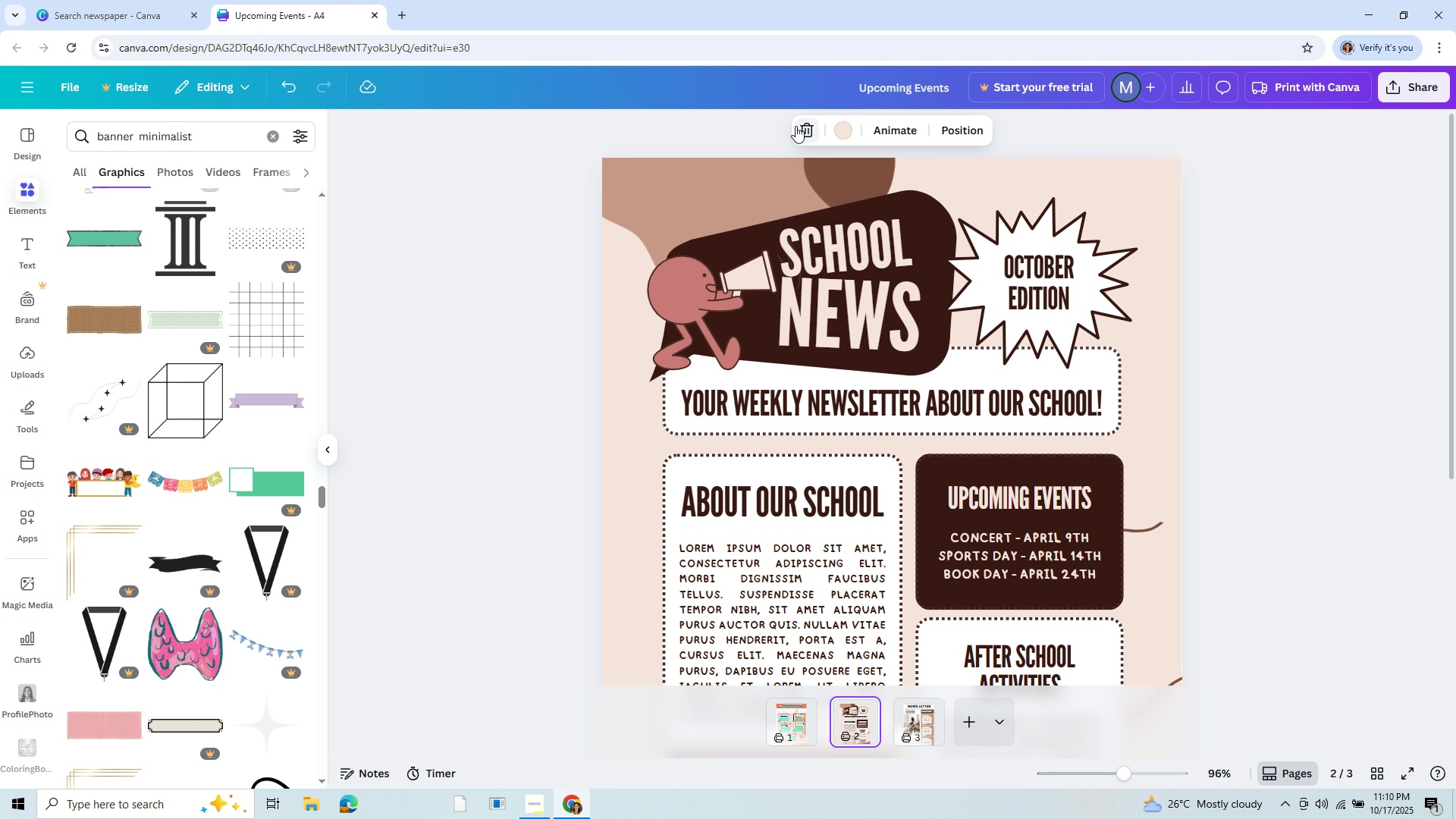 
left_click([799, 128])
 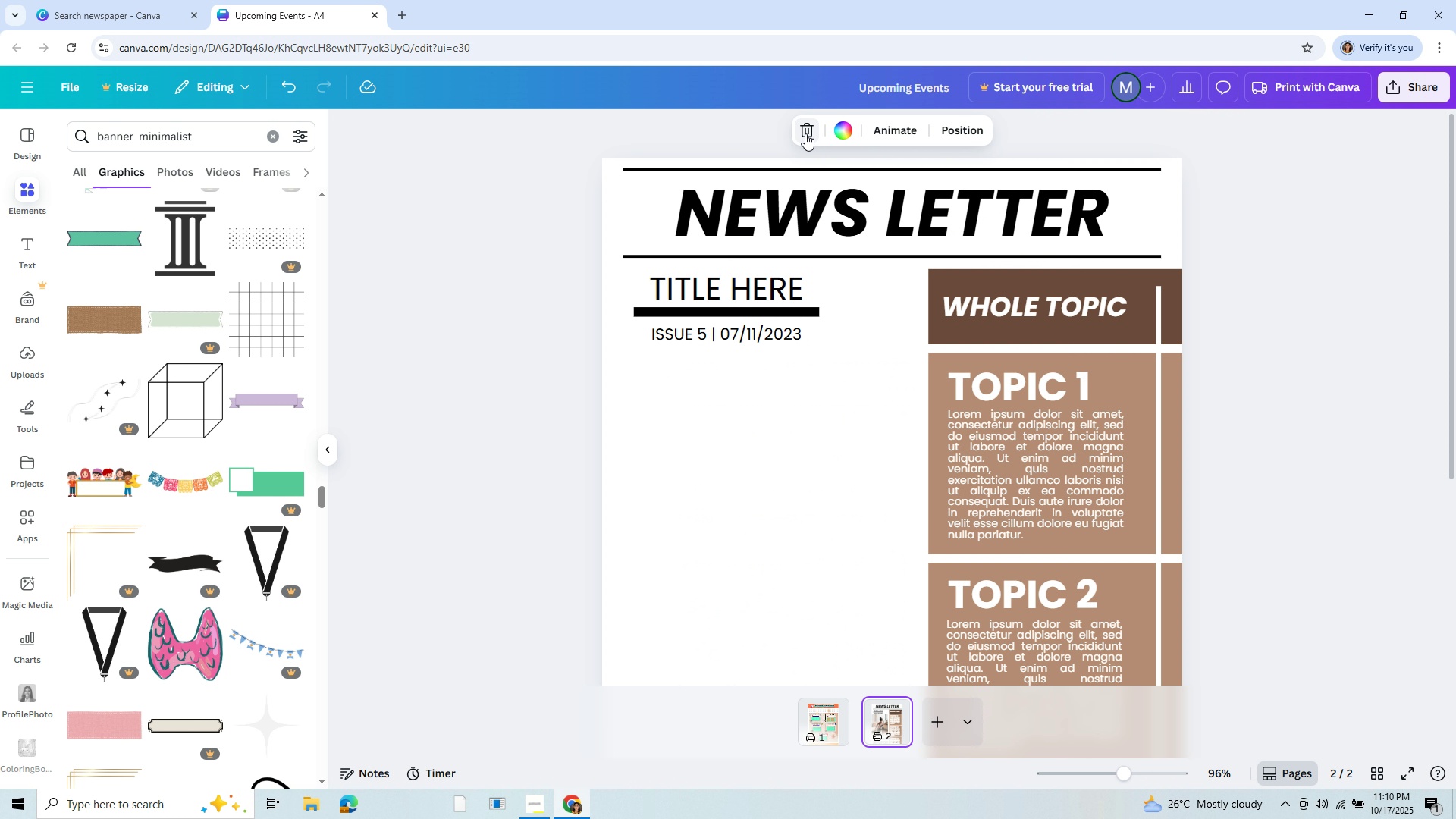 
left_click([805, 133])
 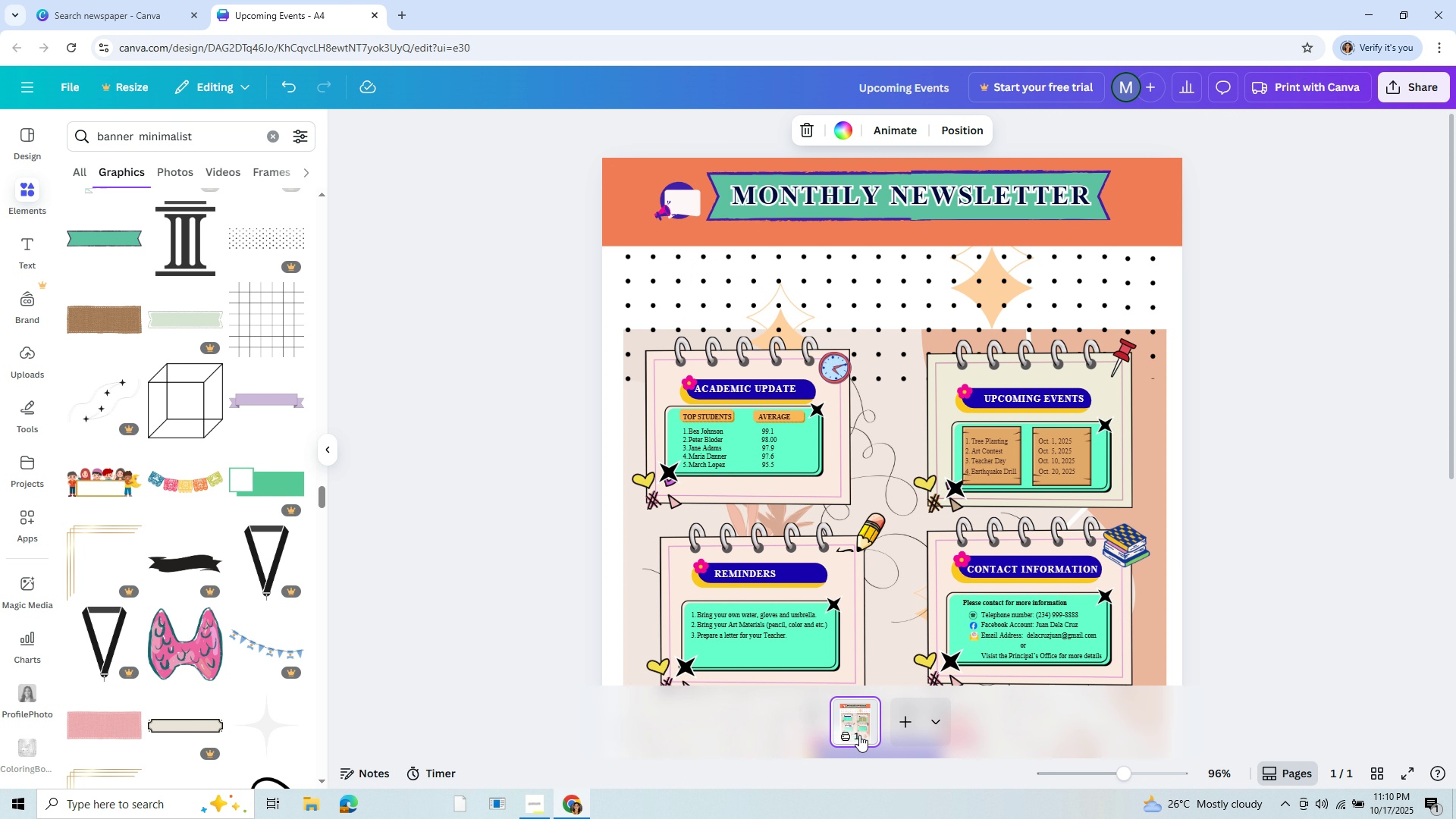 
left_click([859, 735])
 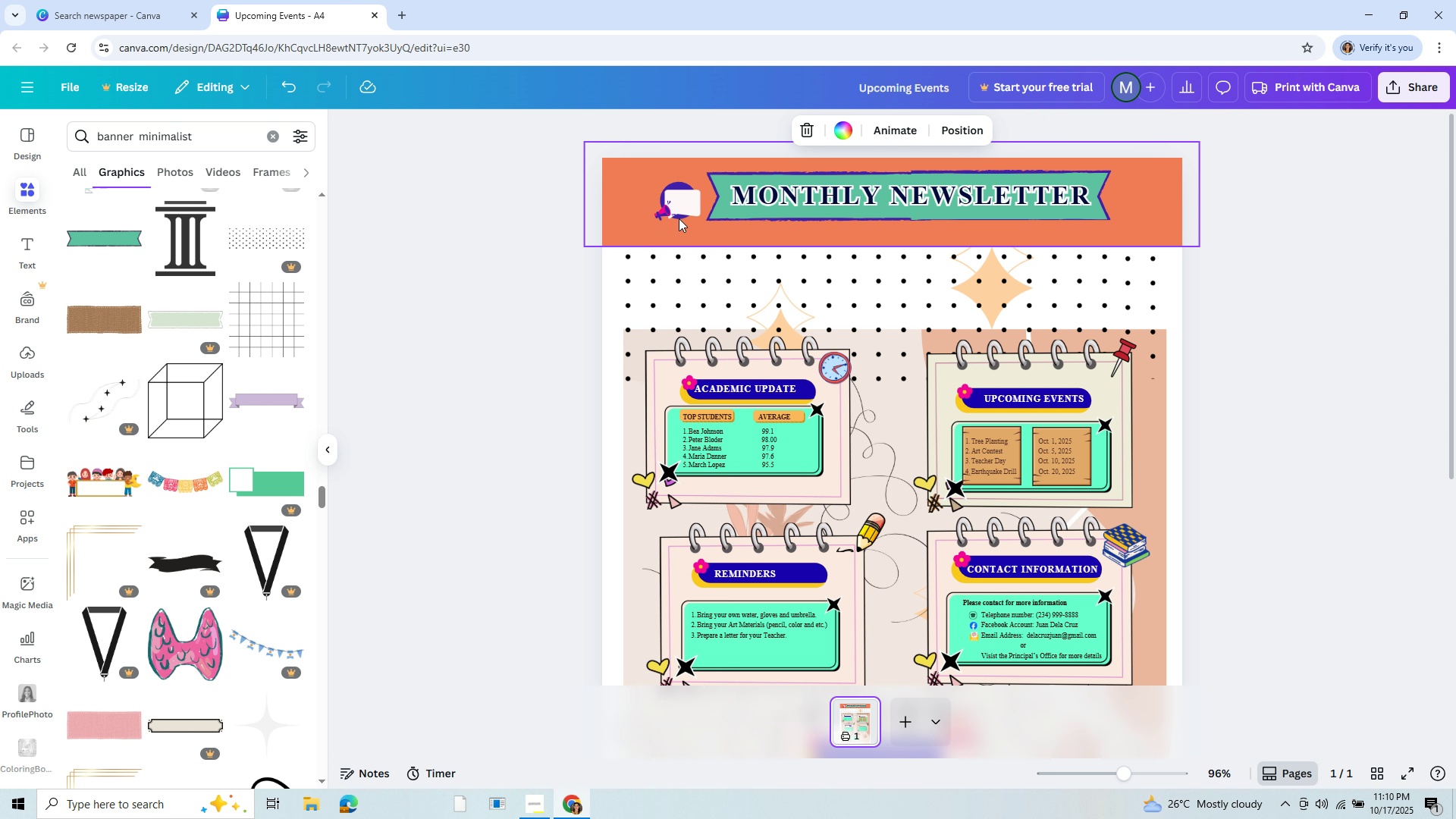 
wait(6.13)
 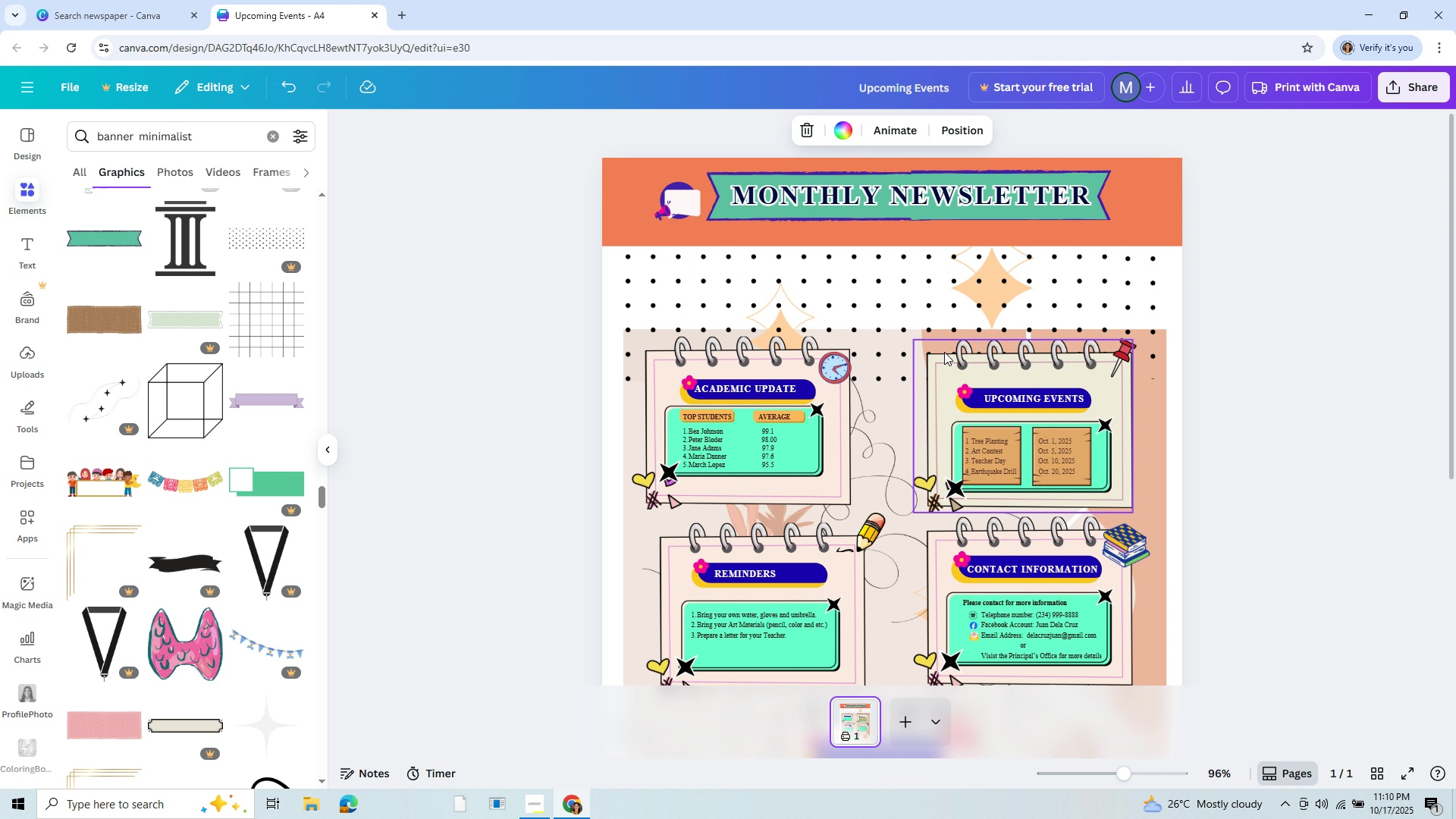 
left_click([677, 199])
 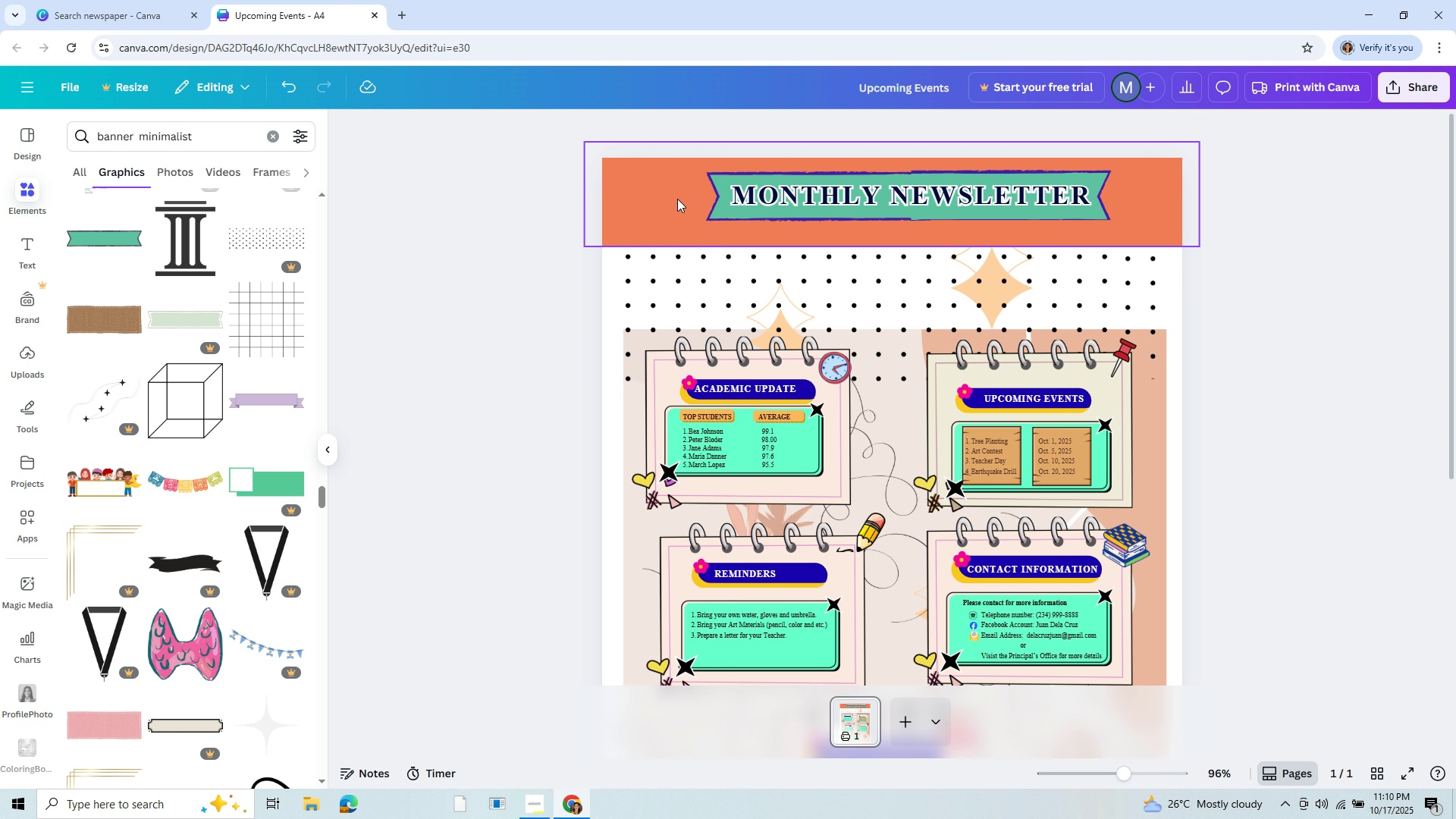 
key(Backspace)
 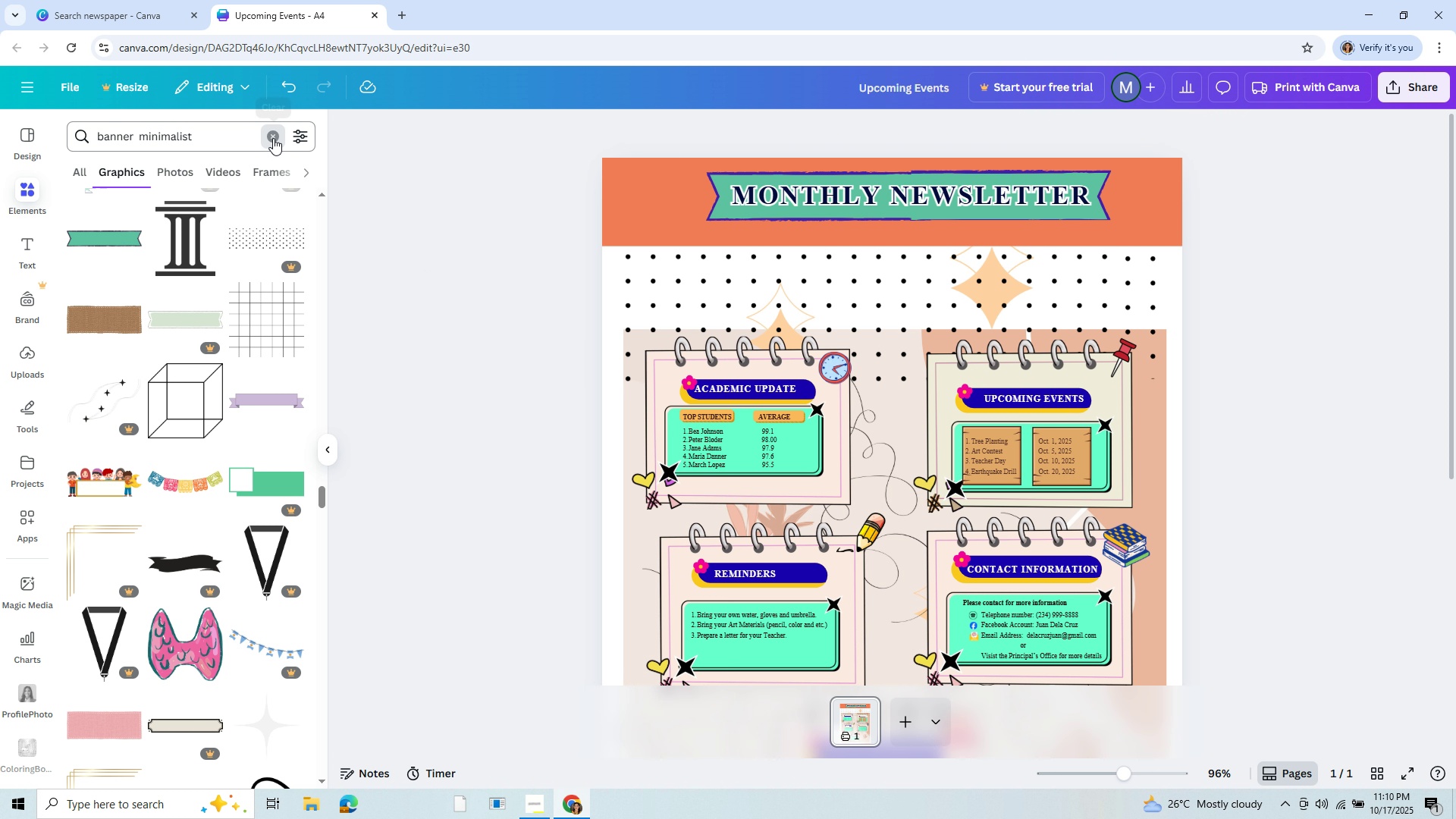 
left_click([249, 142])
 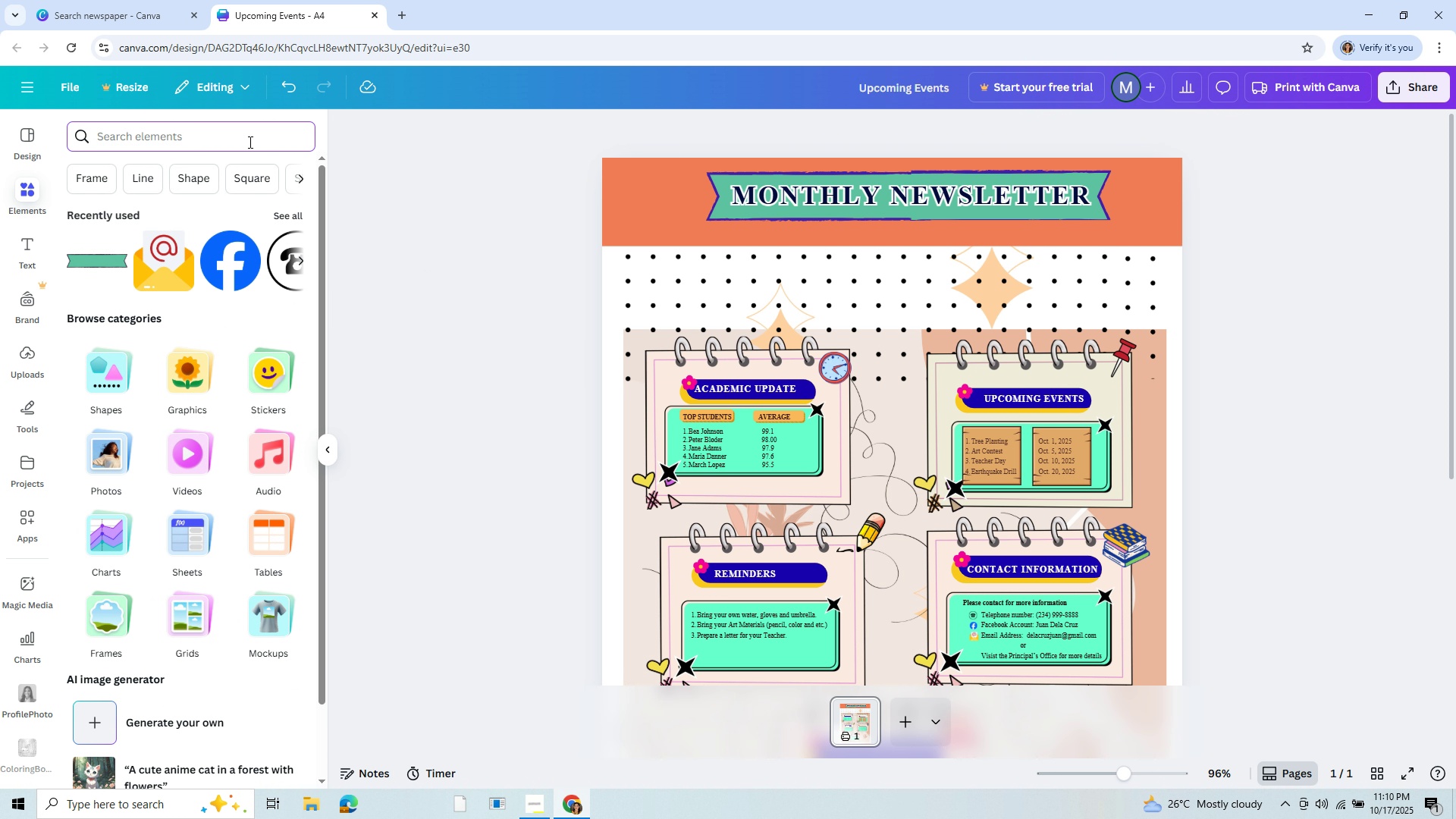 
type(Logo)
 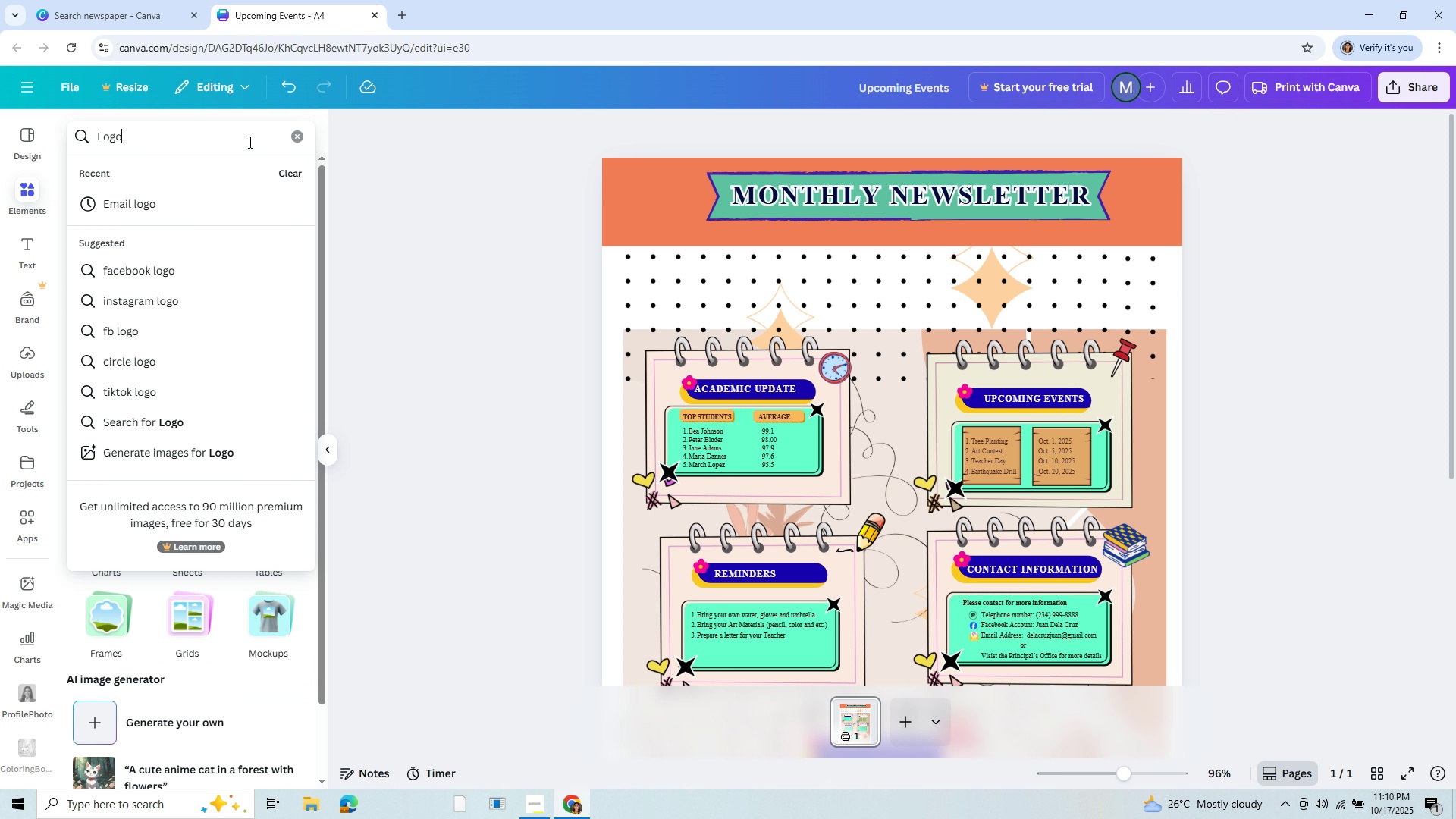 
key(Enter)
 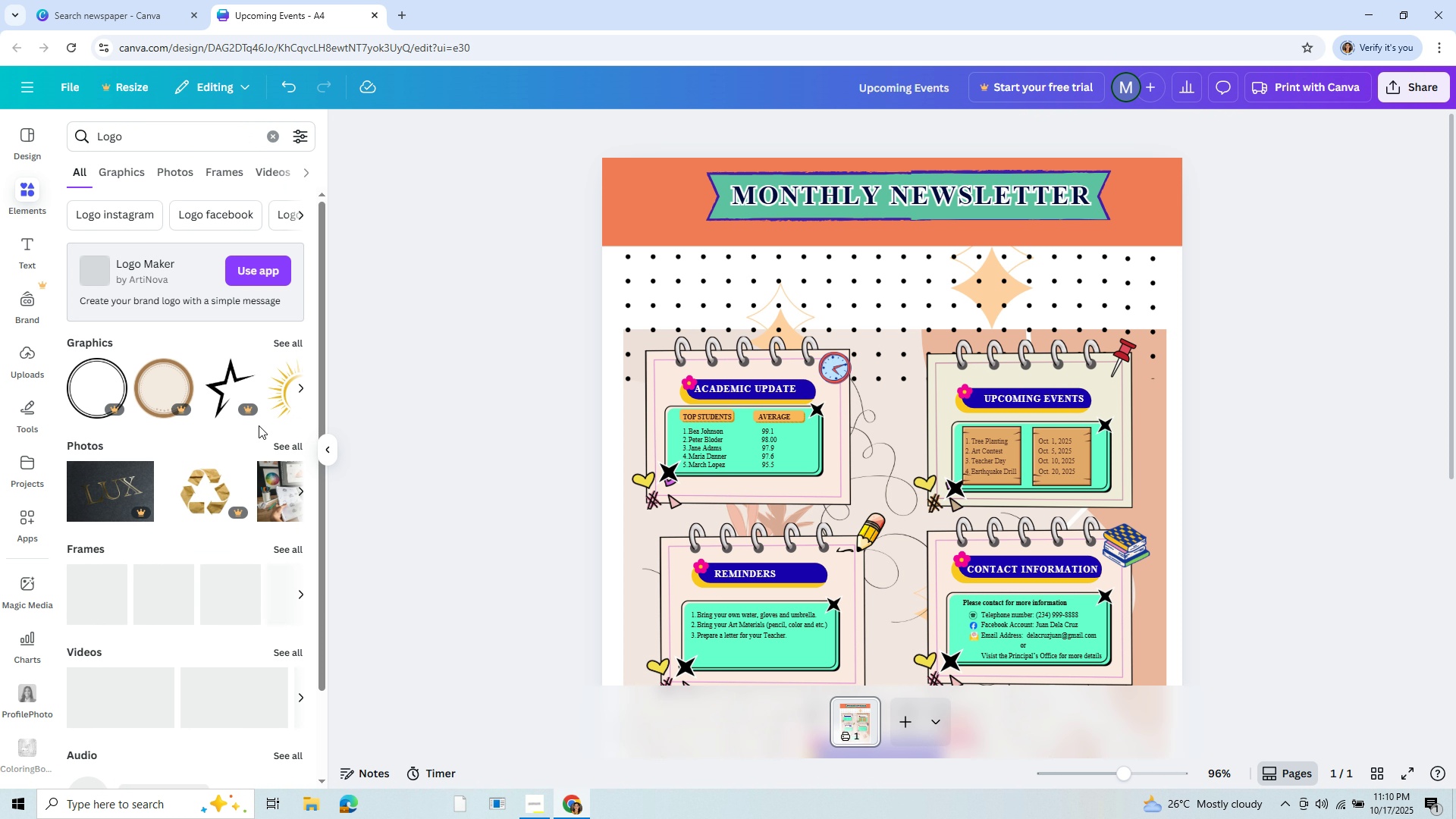 
scroll: coordinate [233, 680], scroll_direction: down, amount: 7.0
 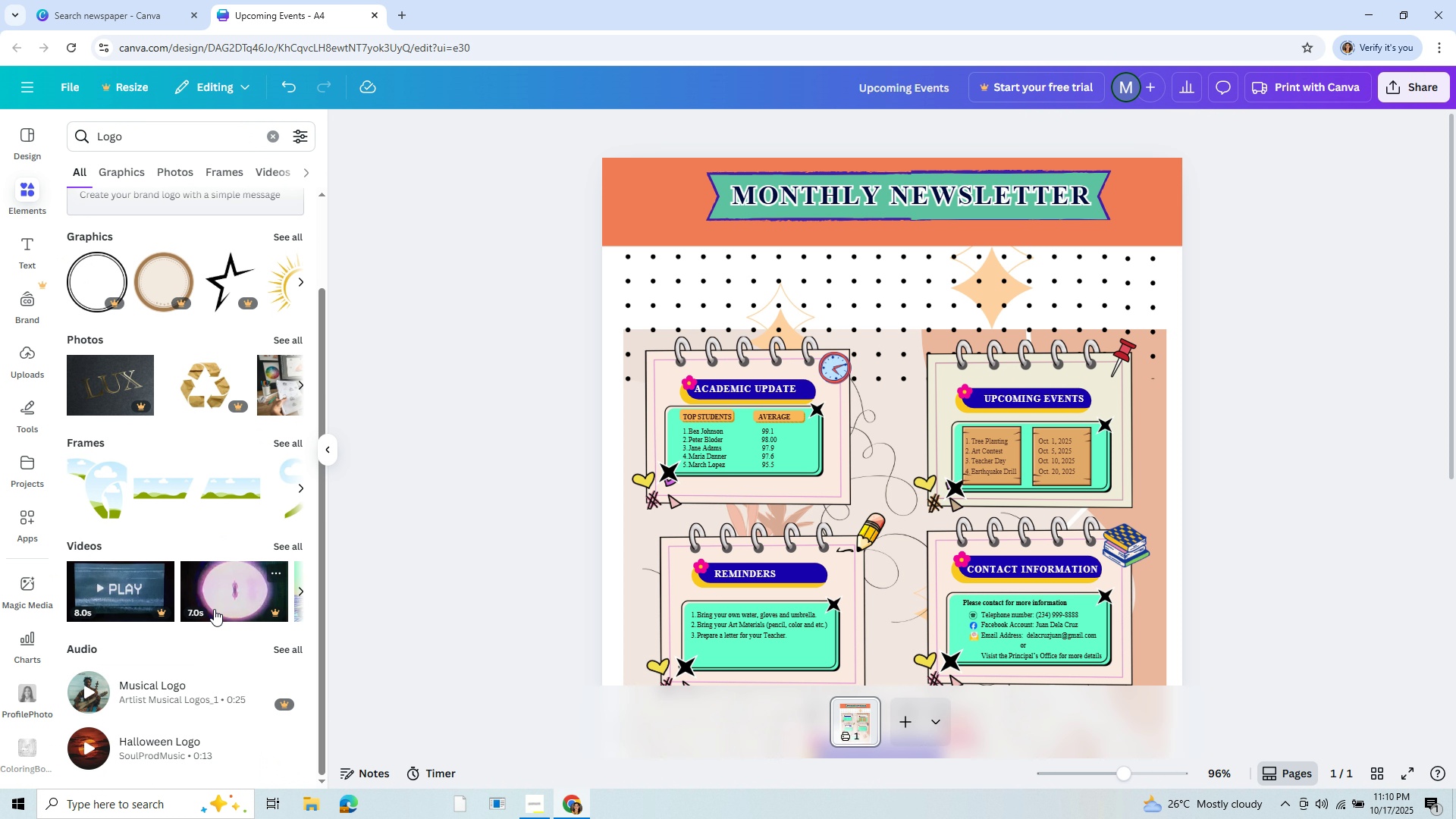 
scroll: coordinate [212, 605], scroll_direction: up, amount: 3.0
 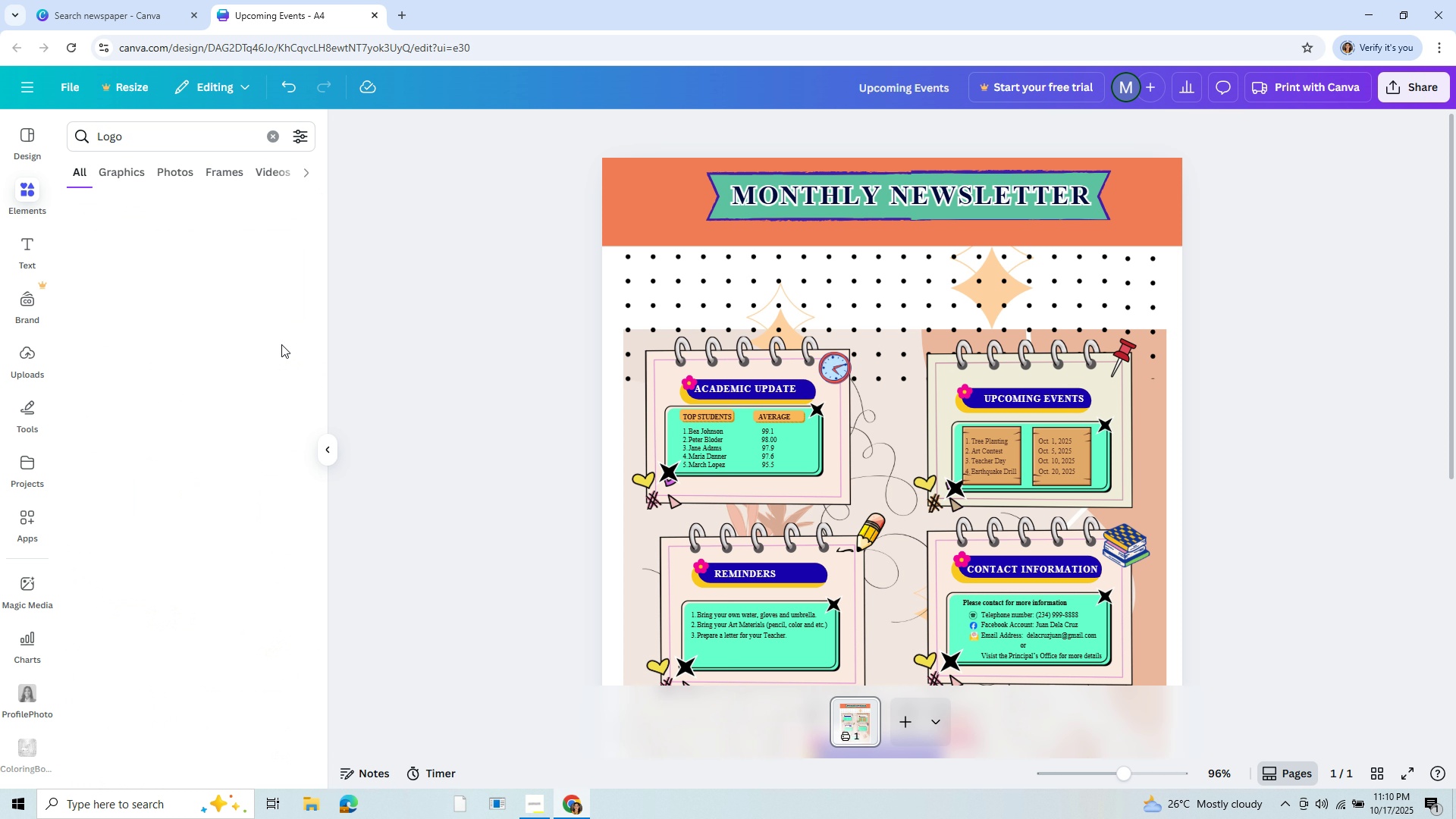 
left_click([281, 344])
 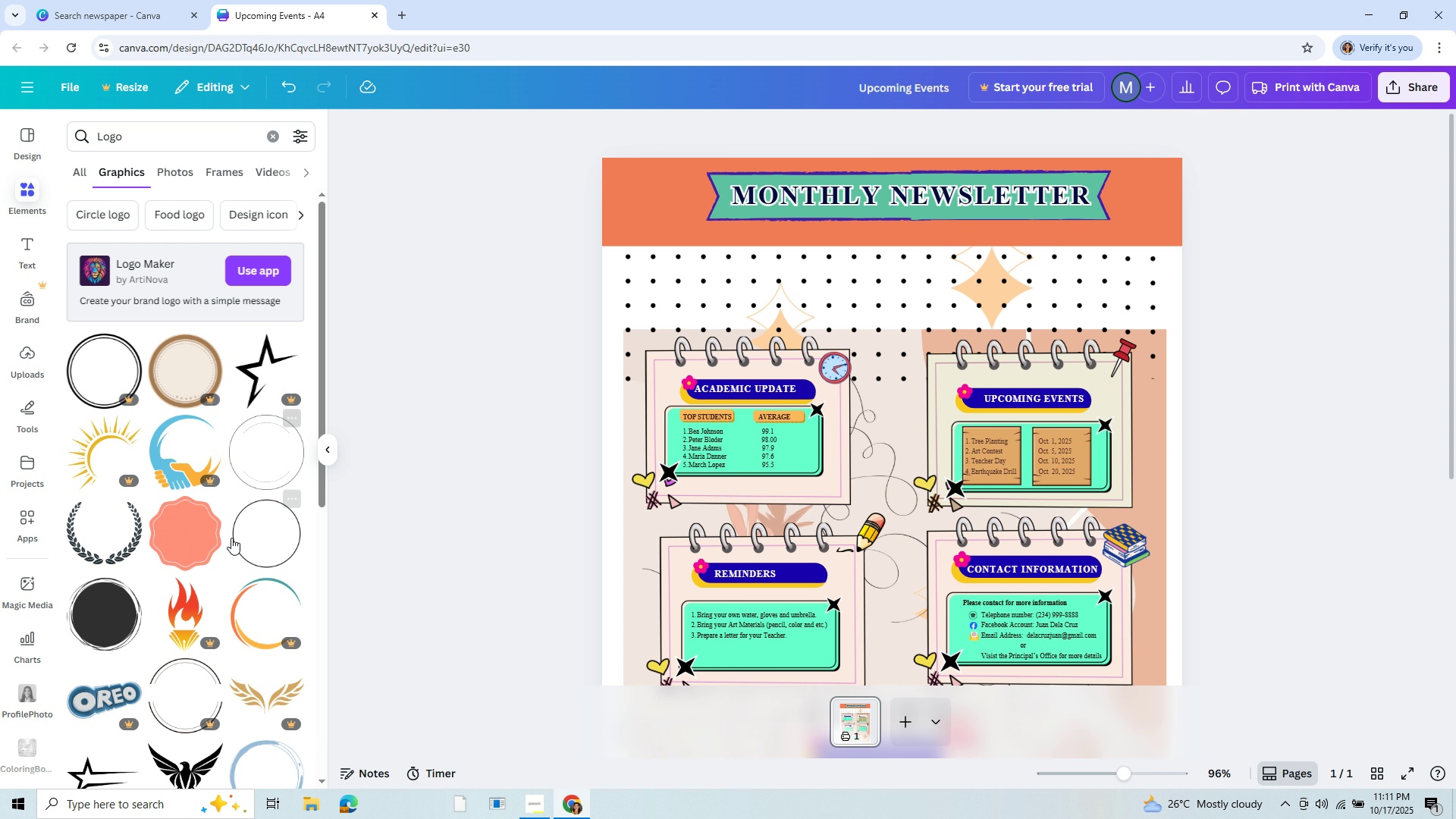 
scroll: coordinate [231, 538], scroll_direction: down, amount: 3.0
 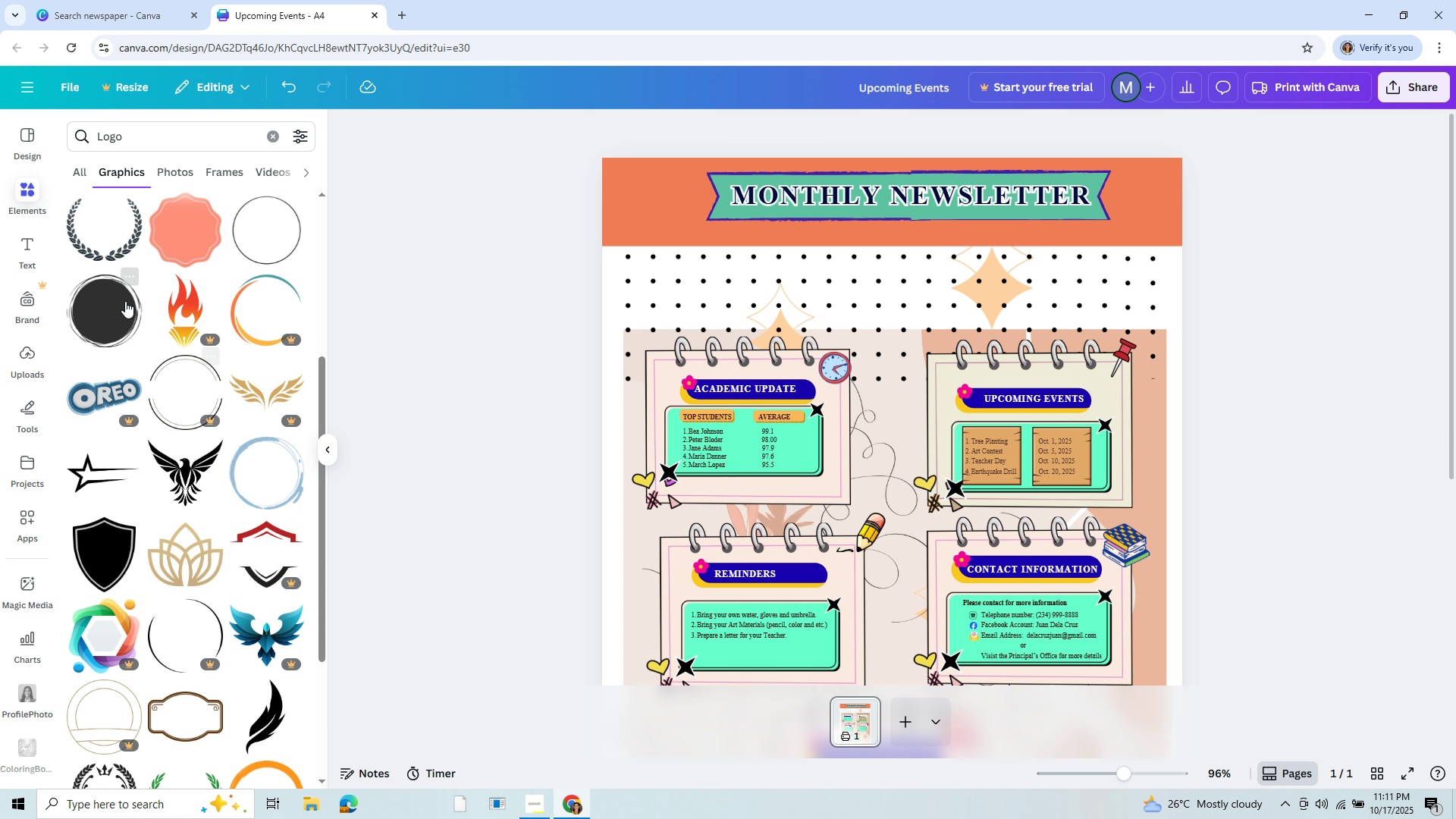 
left_click([114, 257])
 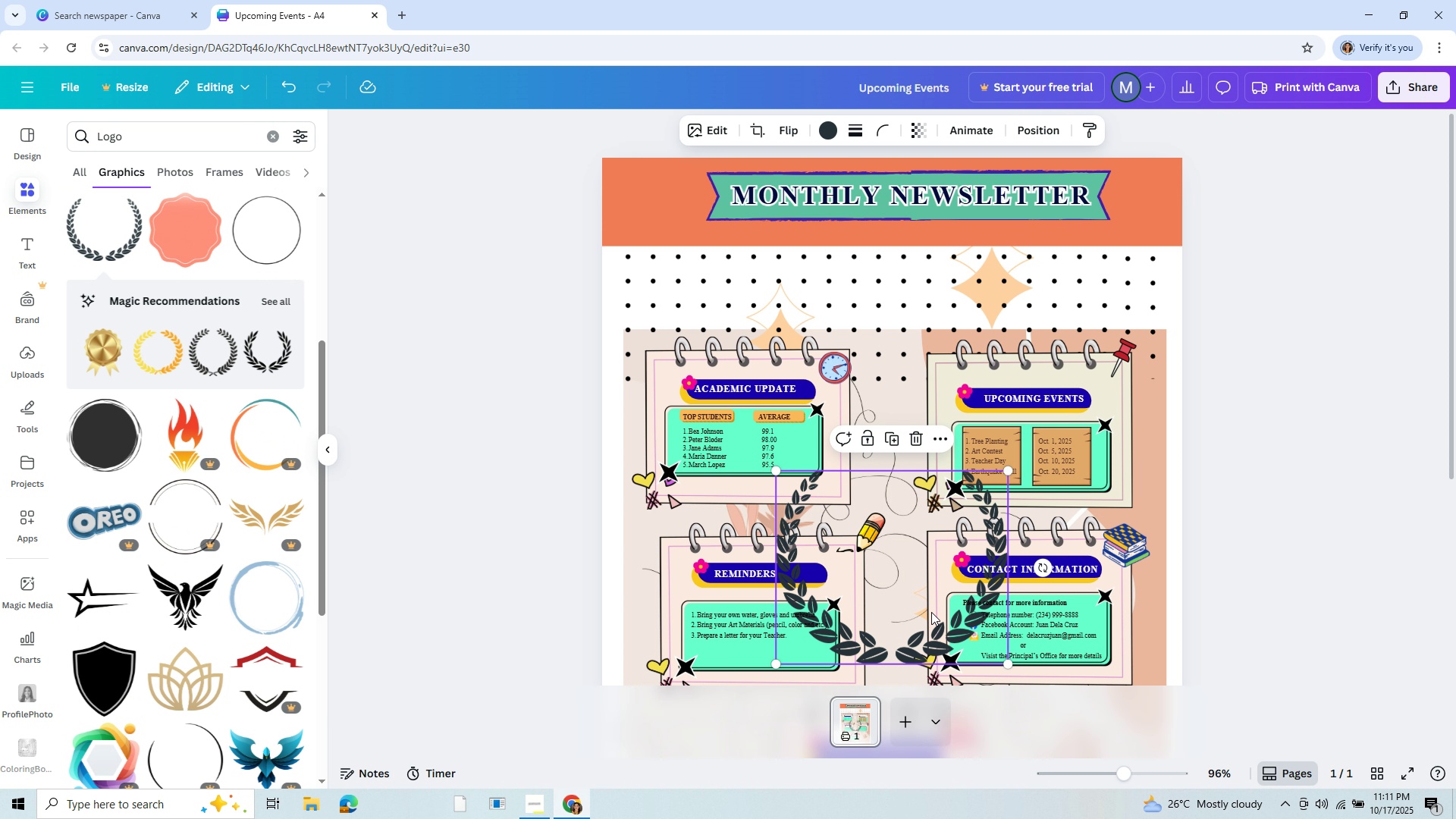 
left_click_drag(start_coordinate=[939, 623], to_coordinate=[780, 328])
 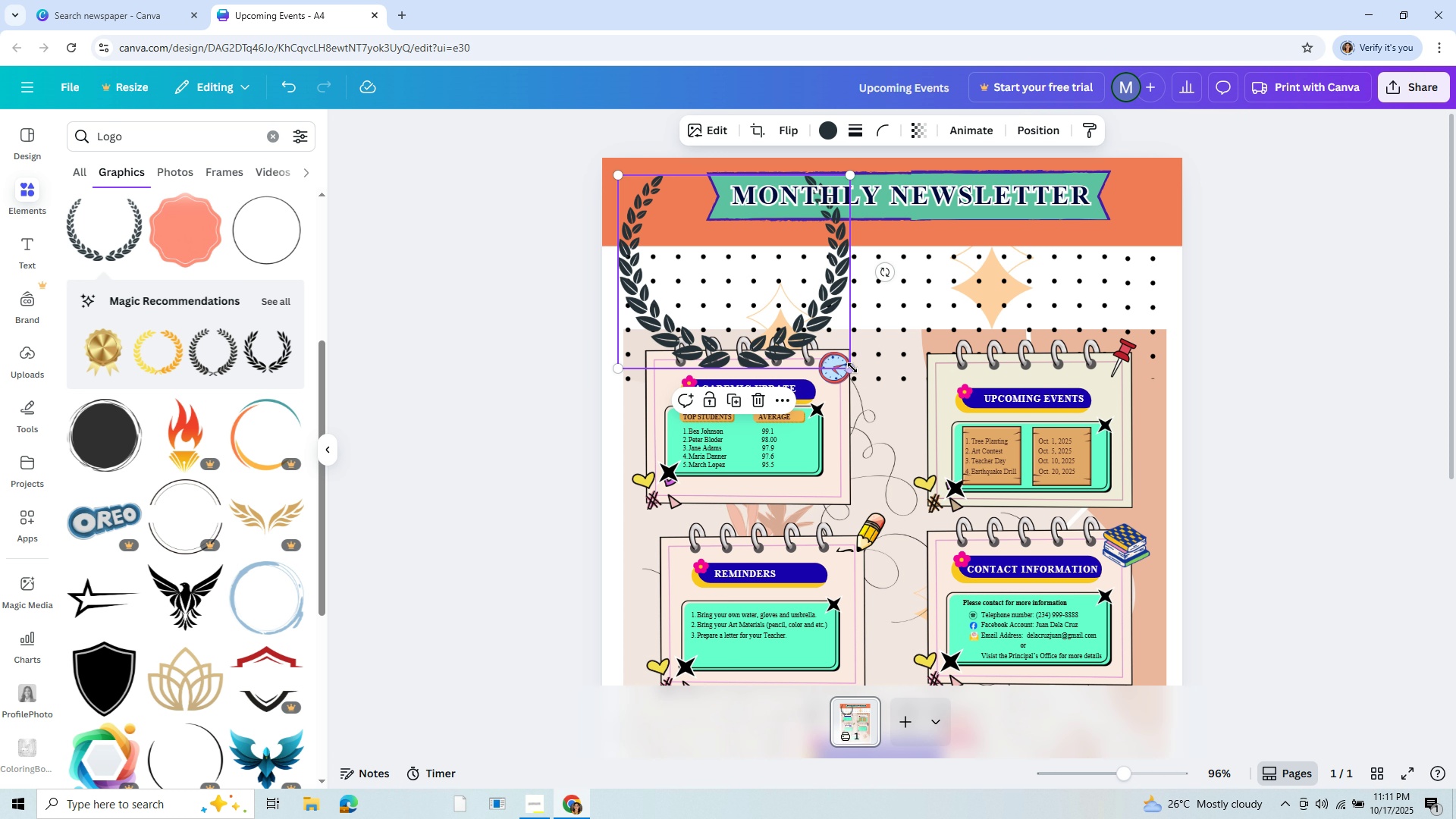 
left_click_drag(start_coordinate=[852, 368], to_coordinate=[661, 244])
 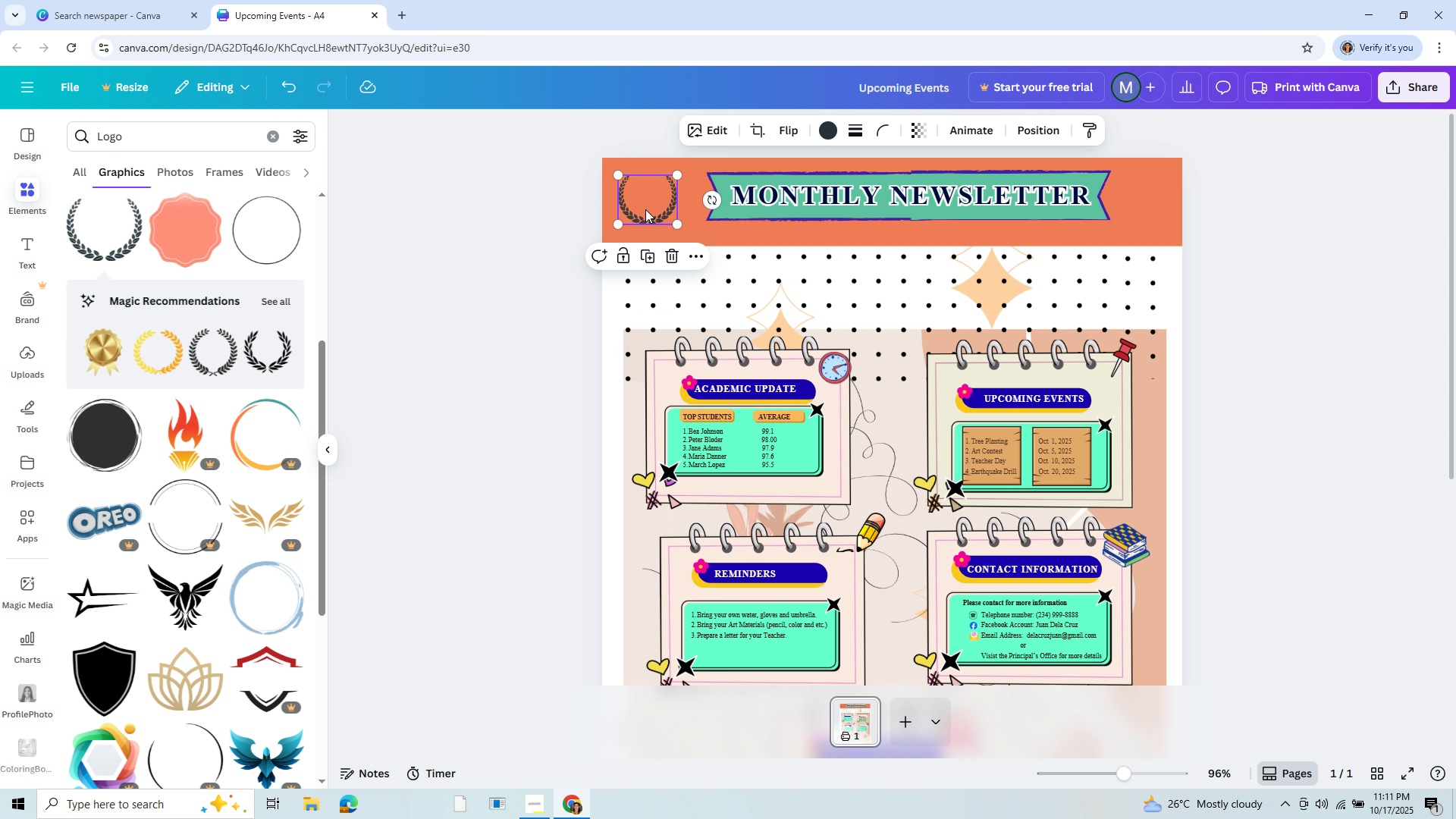 
left_click_drag(start_coordinate=[645, 210], to_coordinate=[661, 207])
 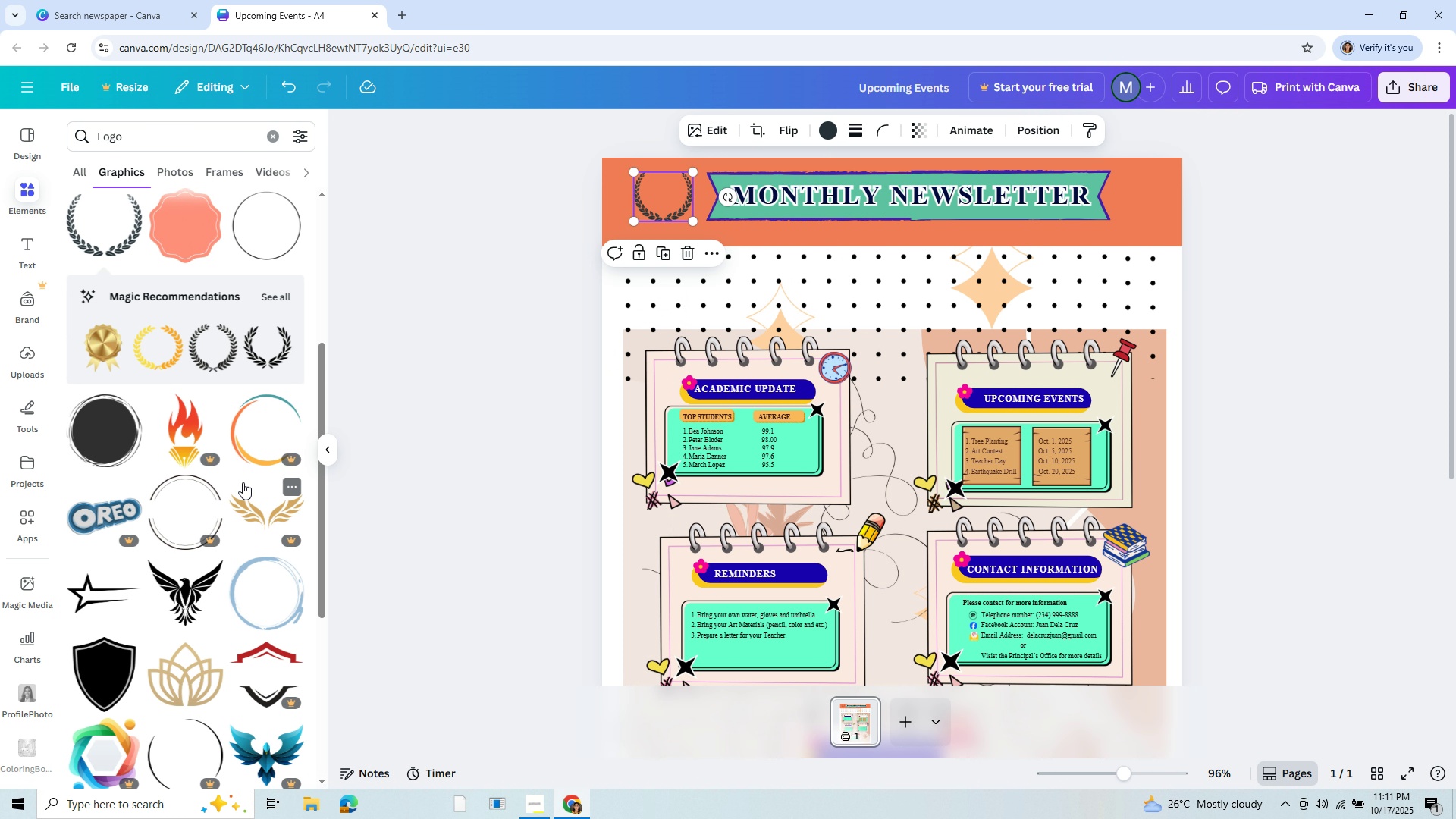 
scroll: coordinate [243, 482], scroll_direction: down, amount: 4.0
 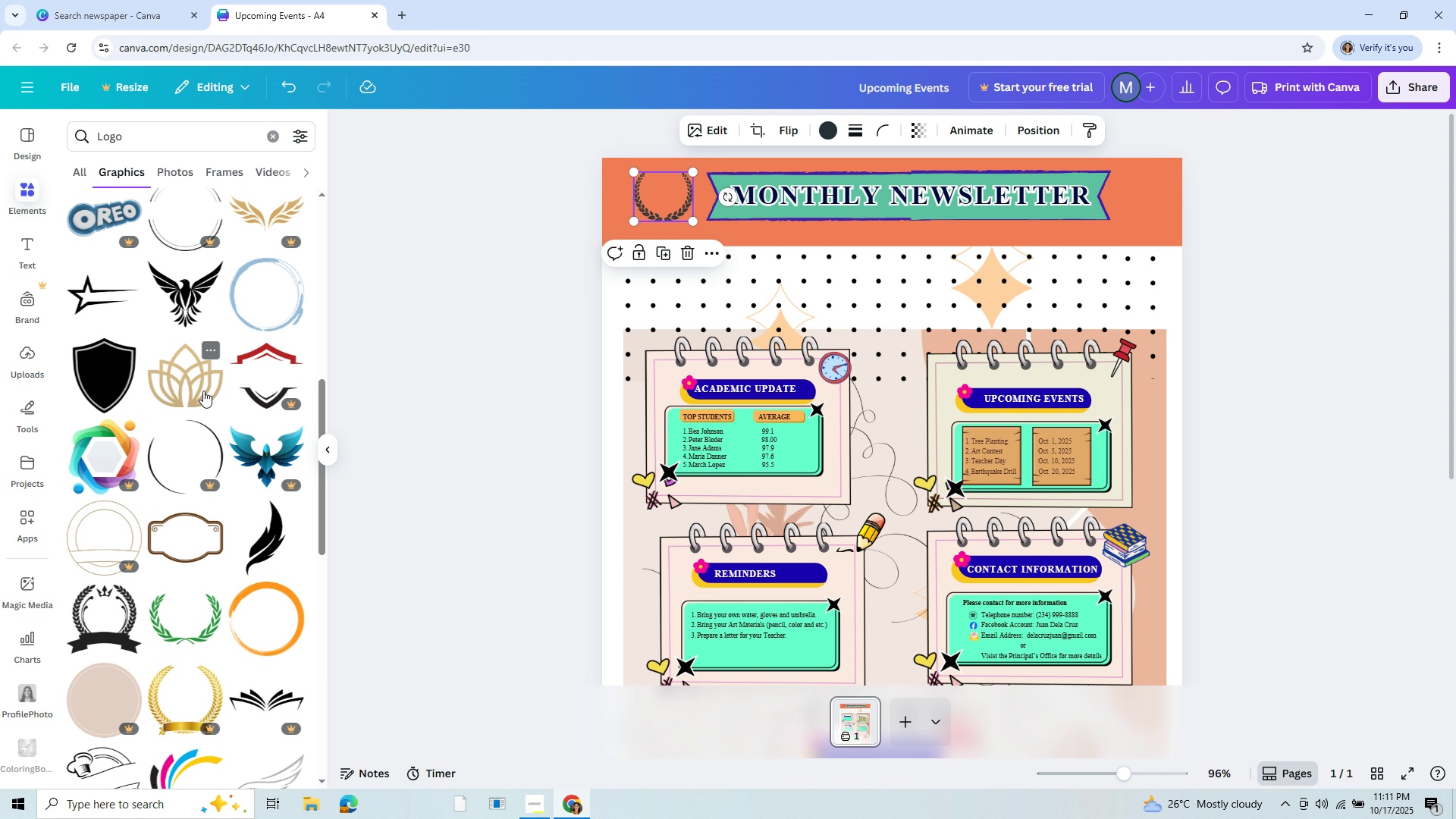 
left_click([203, 391])
 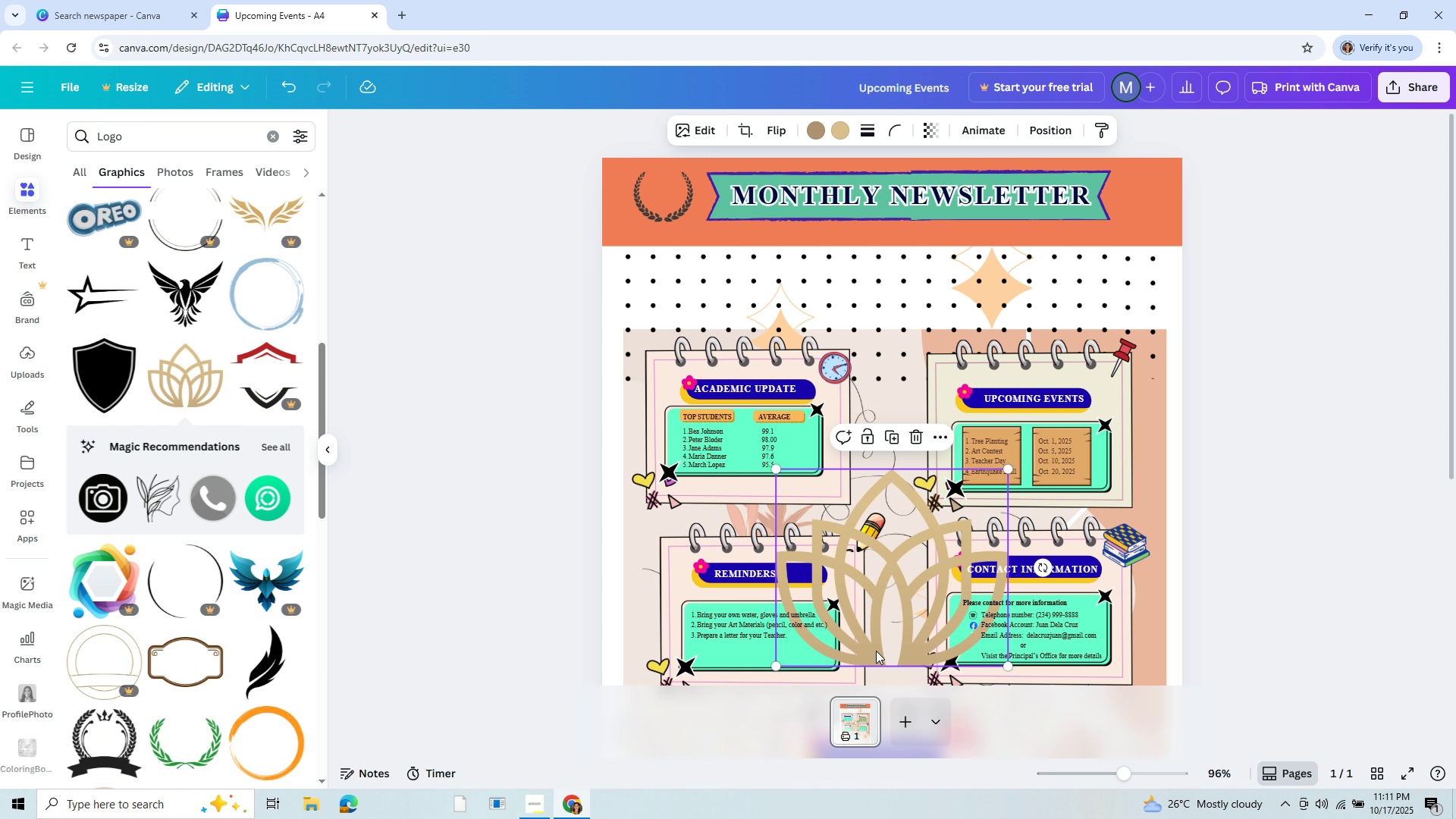 
left_click_drag(start_coordinate=[931, 653], to_coordinate=[715, 285])
 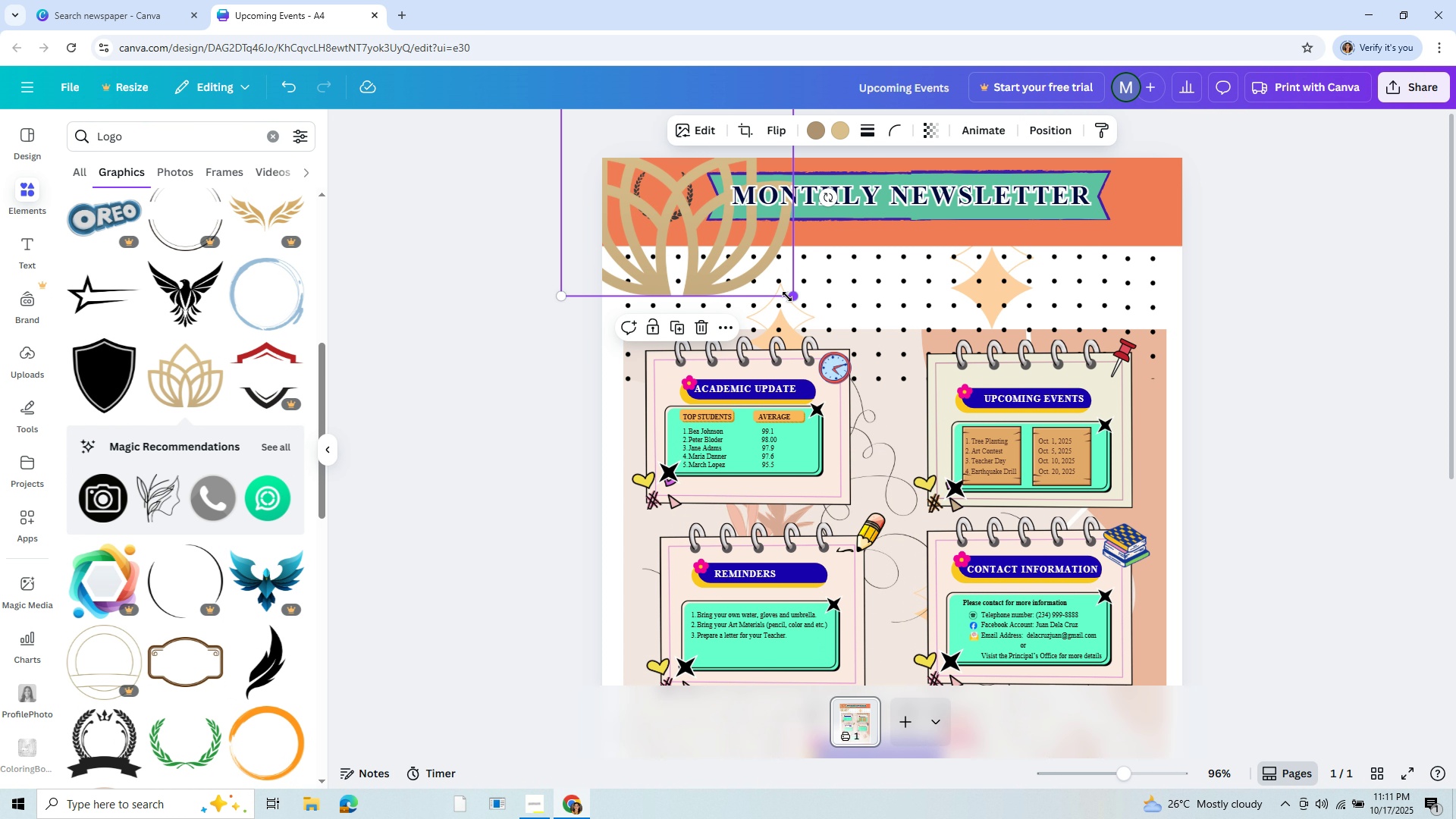 
left_click_drag(start_coordinate=[787, 297], to_coordinate=[635, 215])
 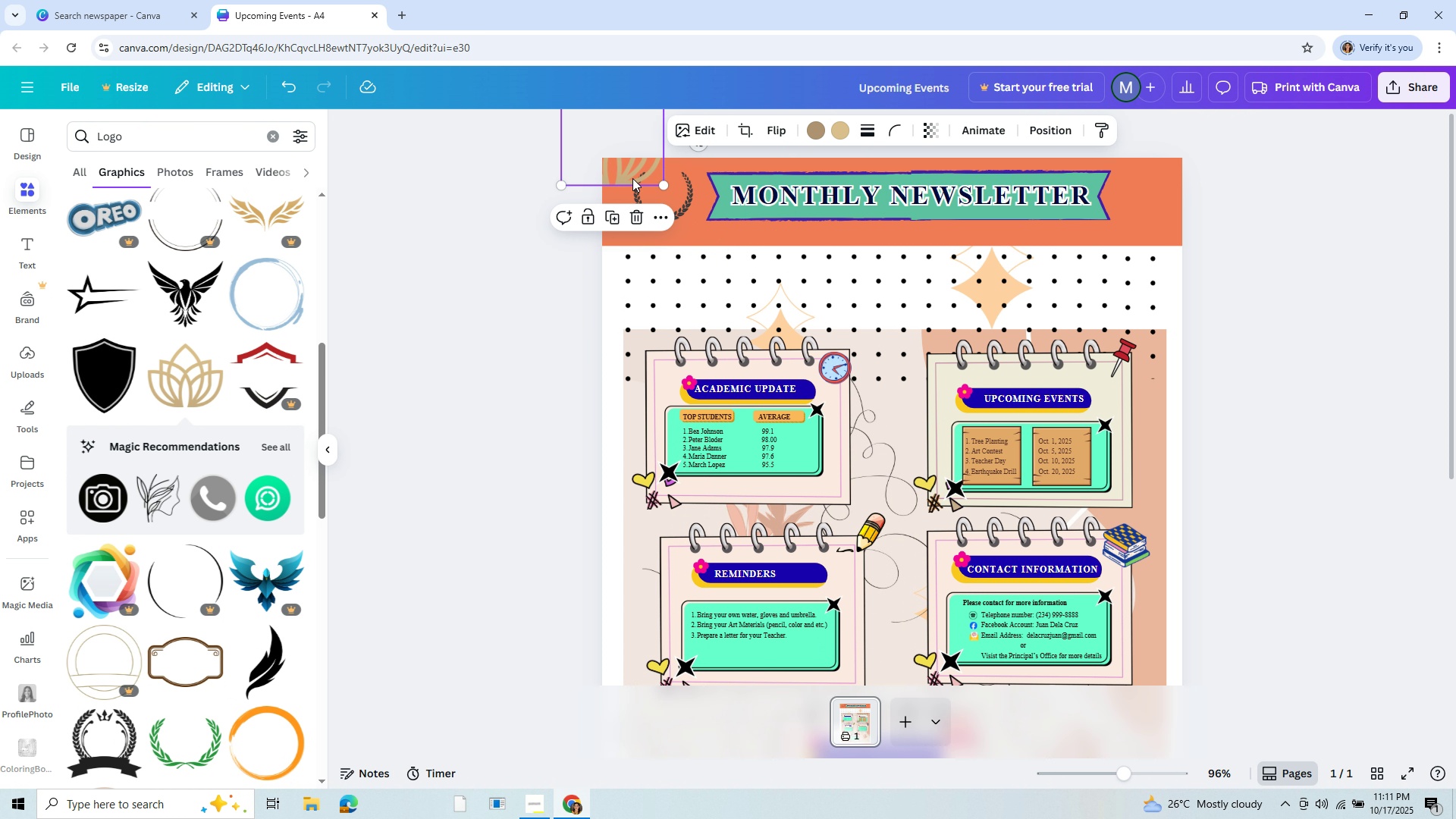 
left_click_drag(start_coordinate=[629, 178], to_coordinate=[678, 224])
 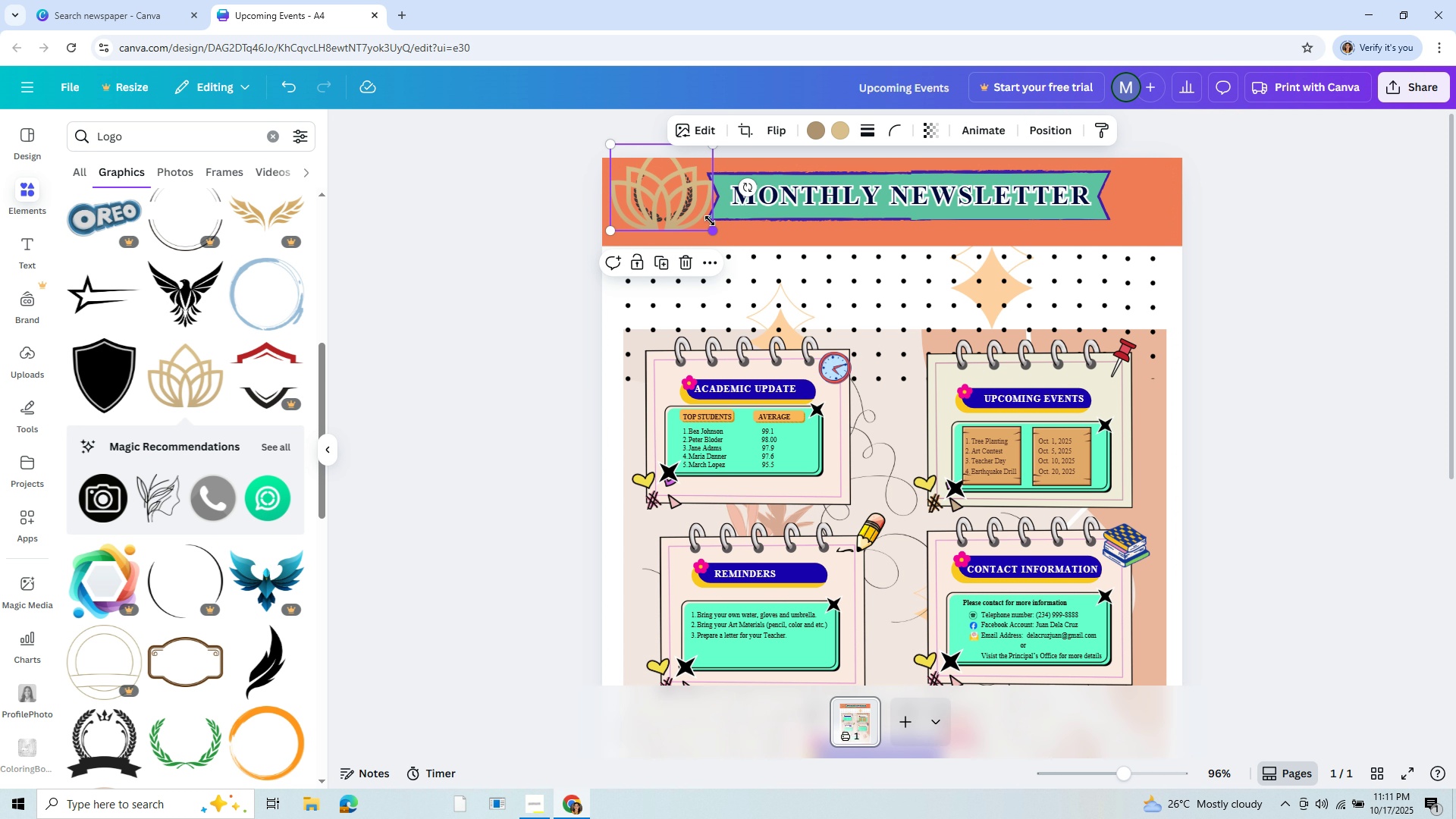 
left_click_drag(start_coordinate=[715, 232], to_coordinate=[648, 185])
 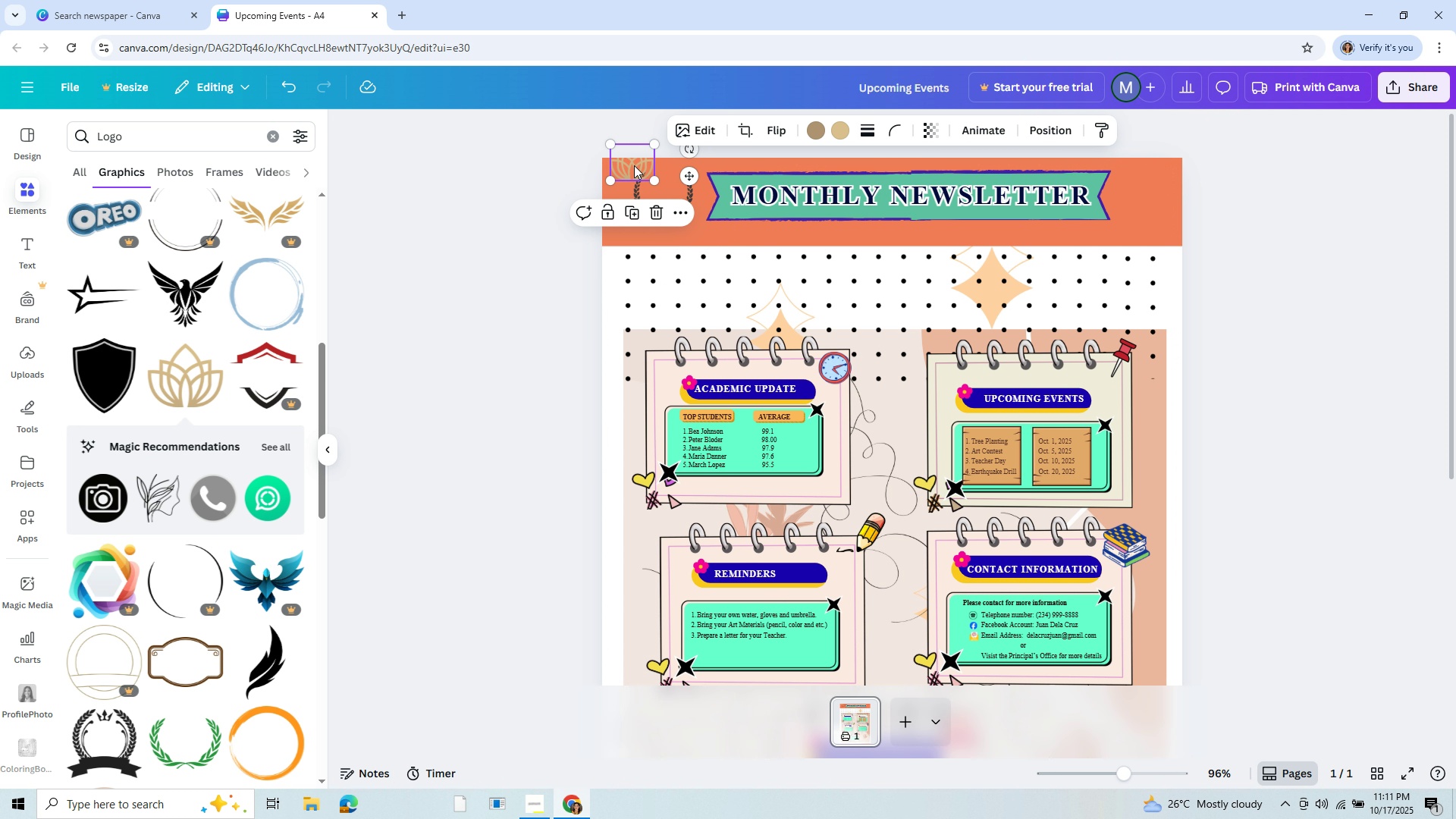 
left_click_drag(start_coordinate=[634, 165], to_coordinate=[667, 194])
 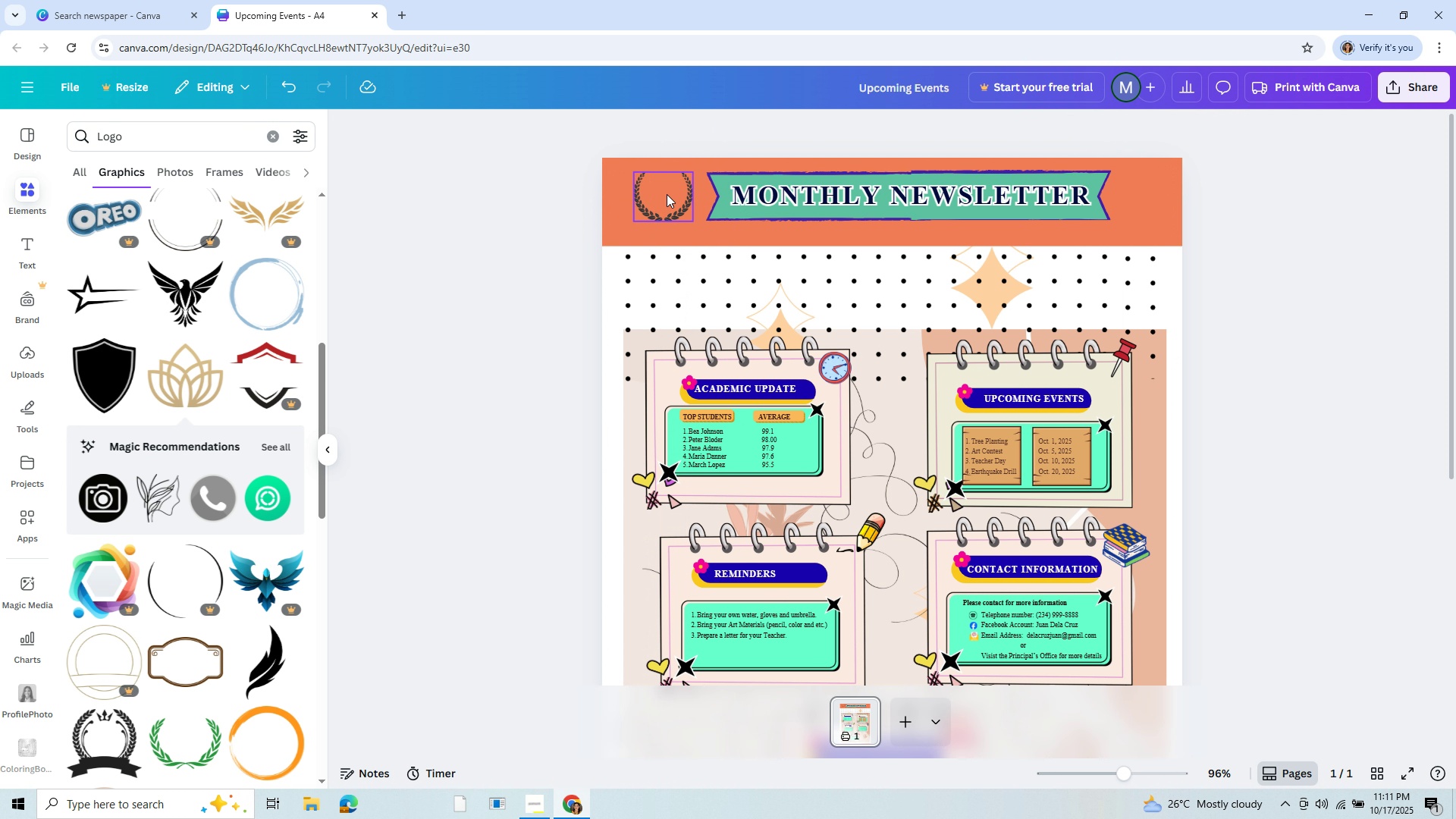 
key(Backspace)
 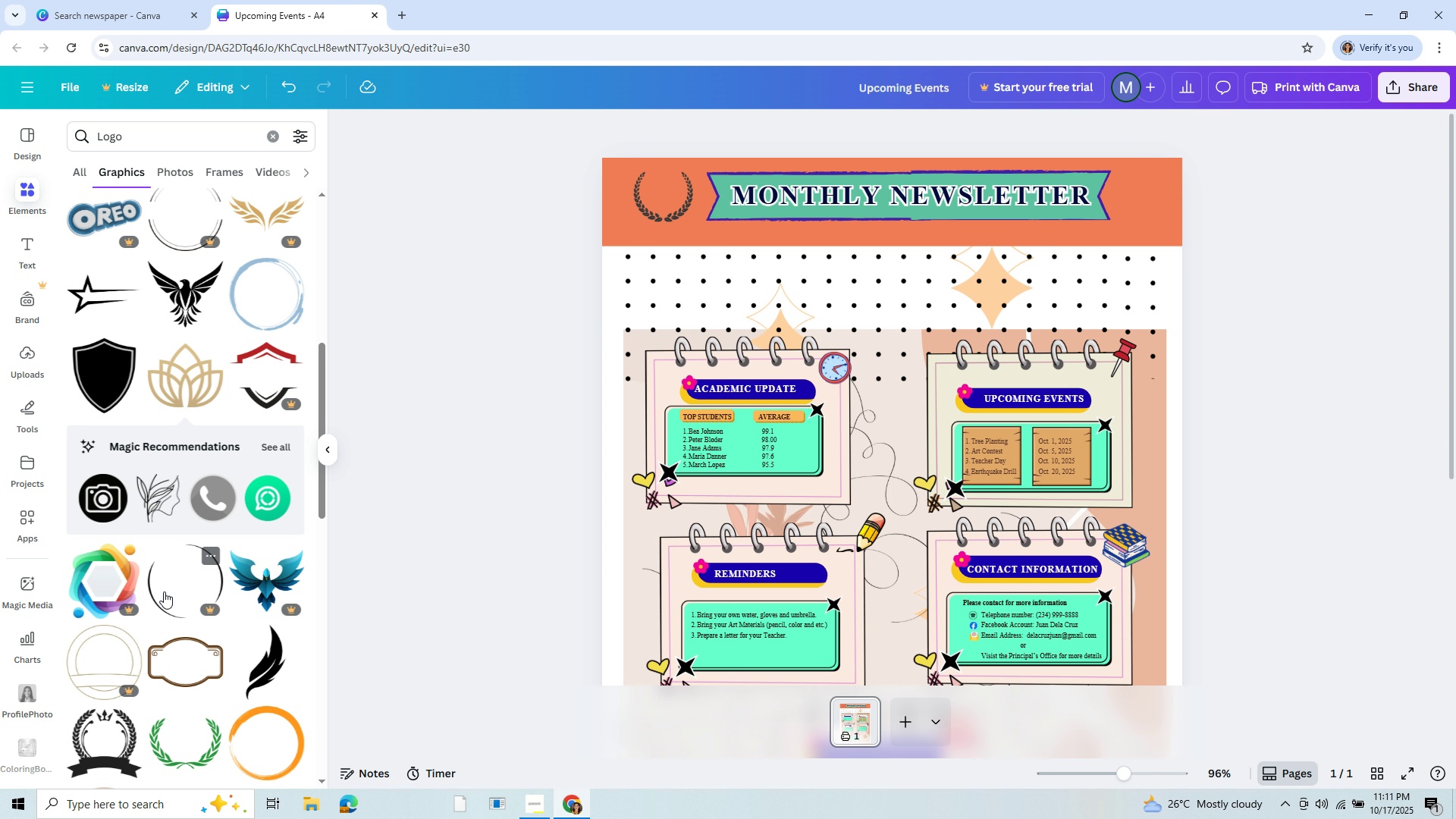 
scroll: coordinate [147, 555], scroll_direction: down, amount: 5.0
 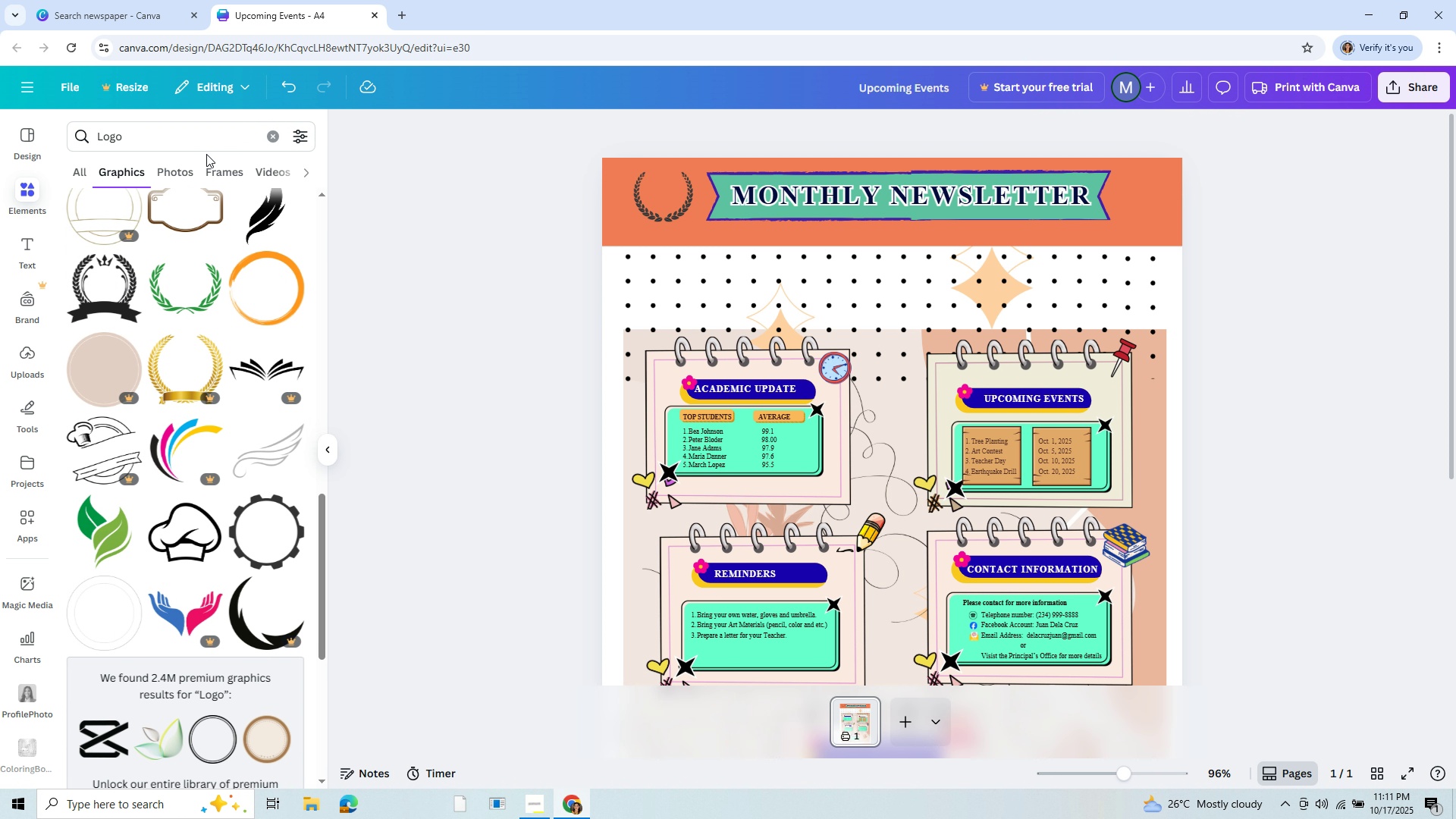 
left_click([193, 138])
 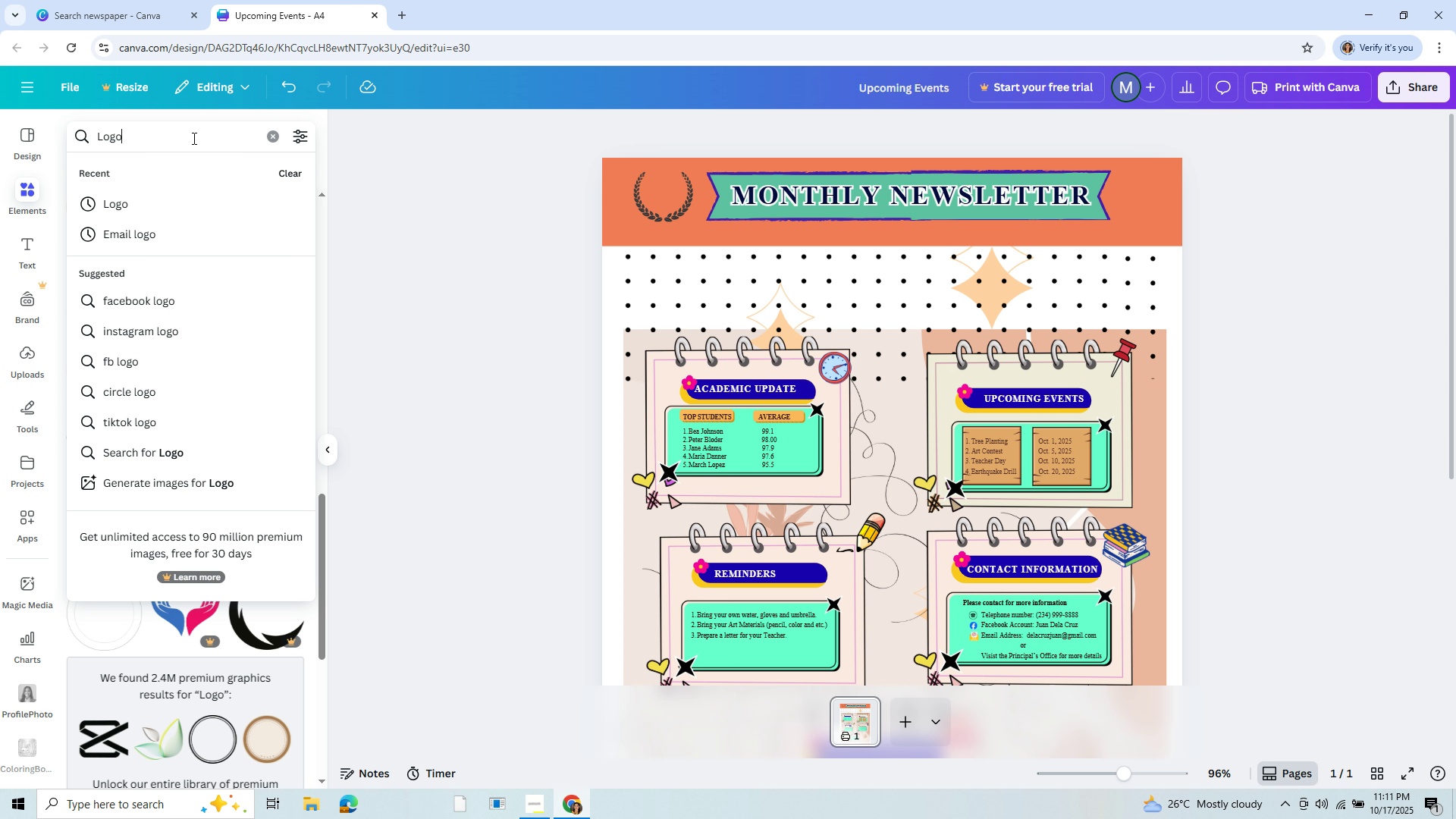 
key(Backspace)
key(Backspace)
key(Backspace)
key(Backspace)
type(graduation )
 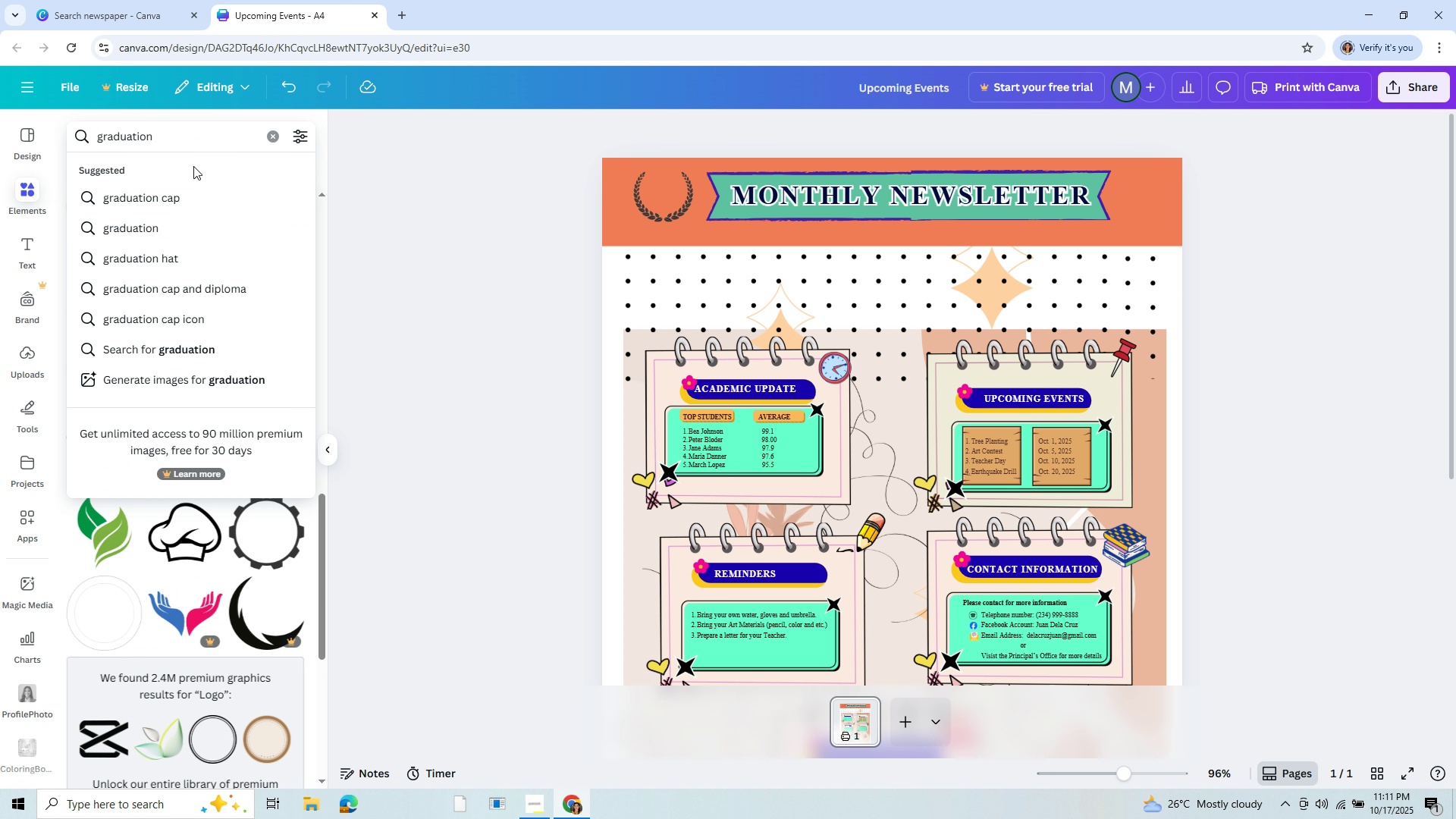 
left_click([197, 197])
 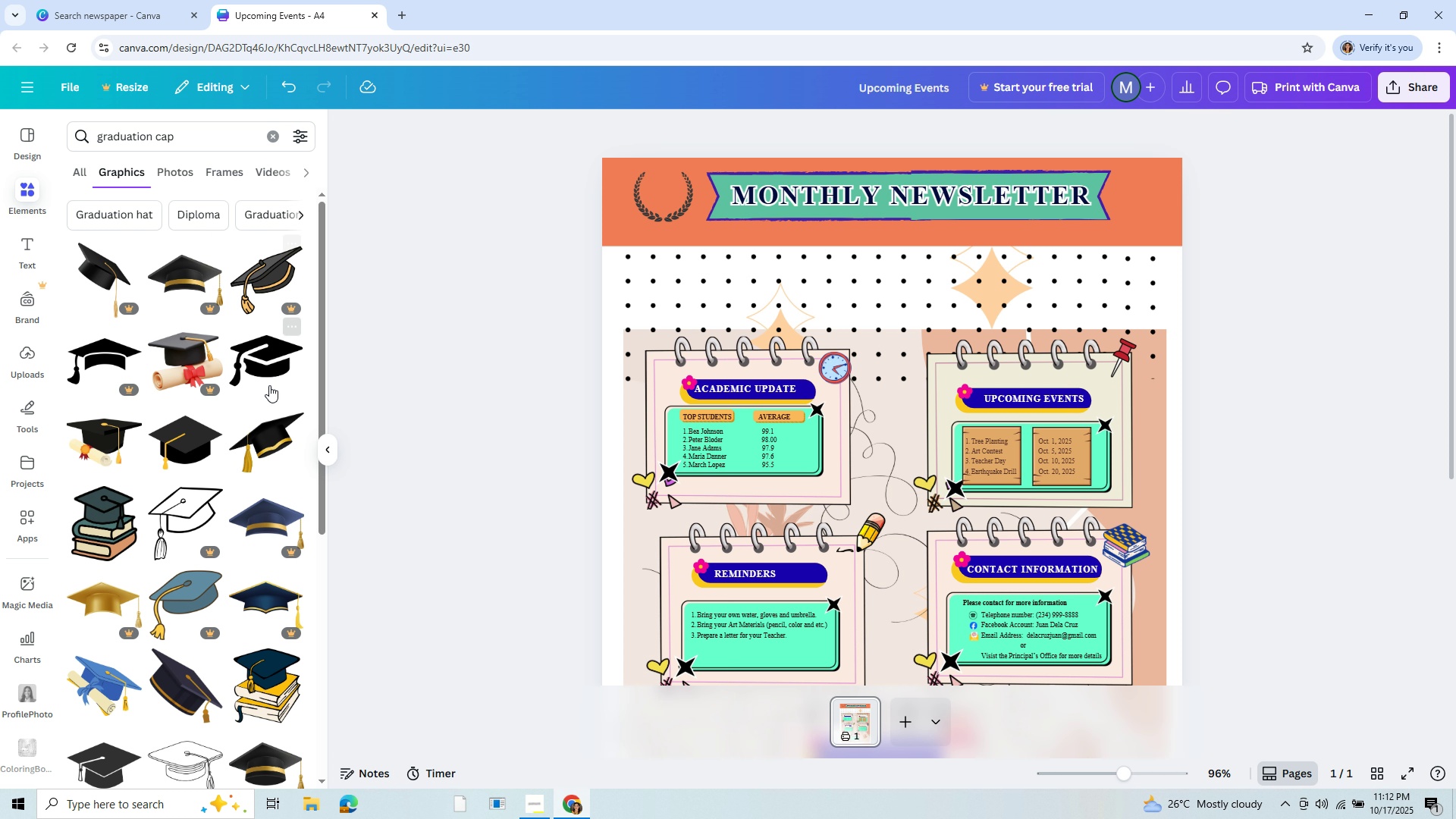 
wait(6.37)
 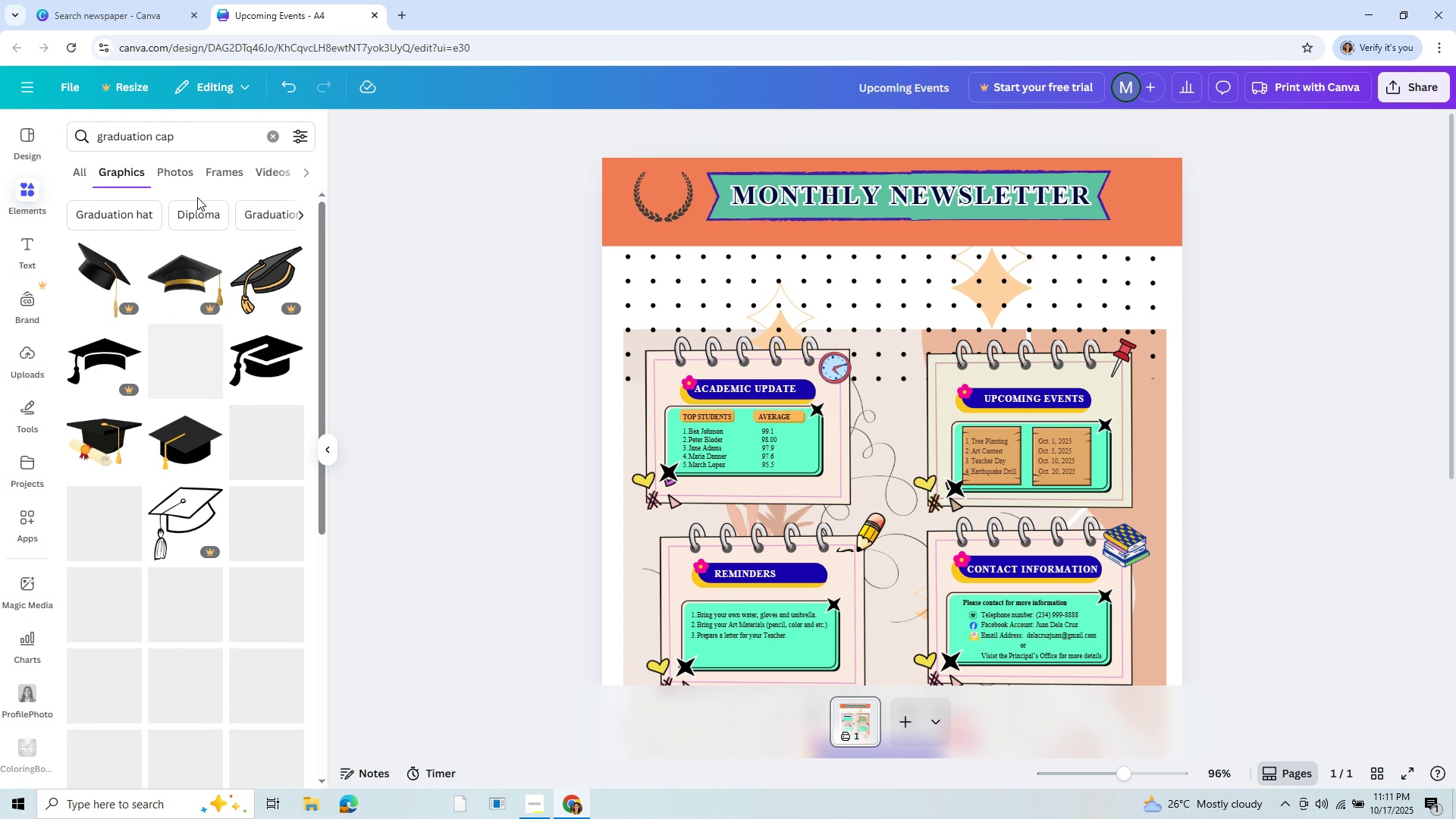 
scroll: coordinate [190, 511], scroll_direction: down, amount: 3.0
 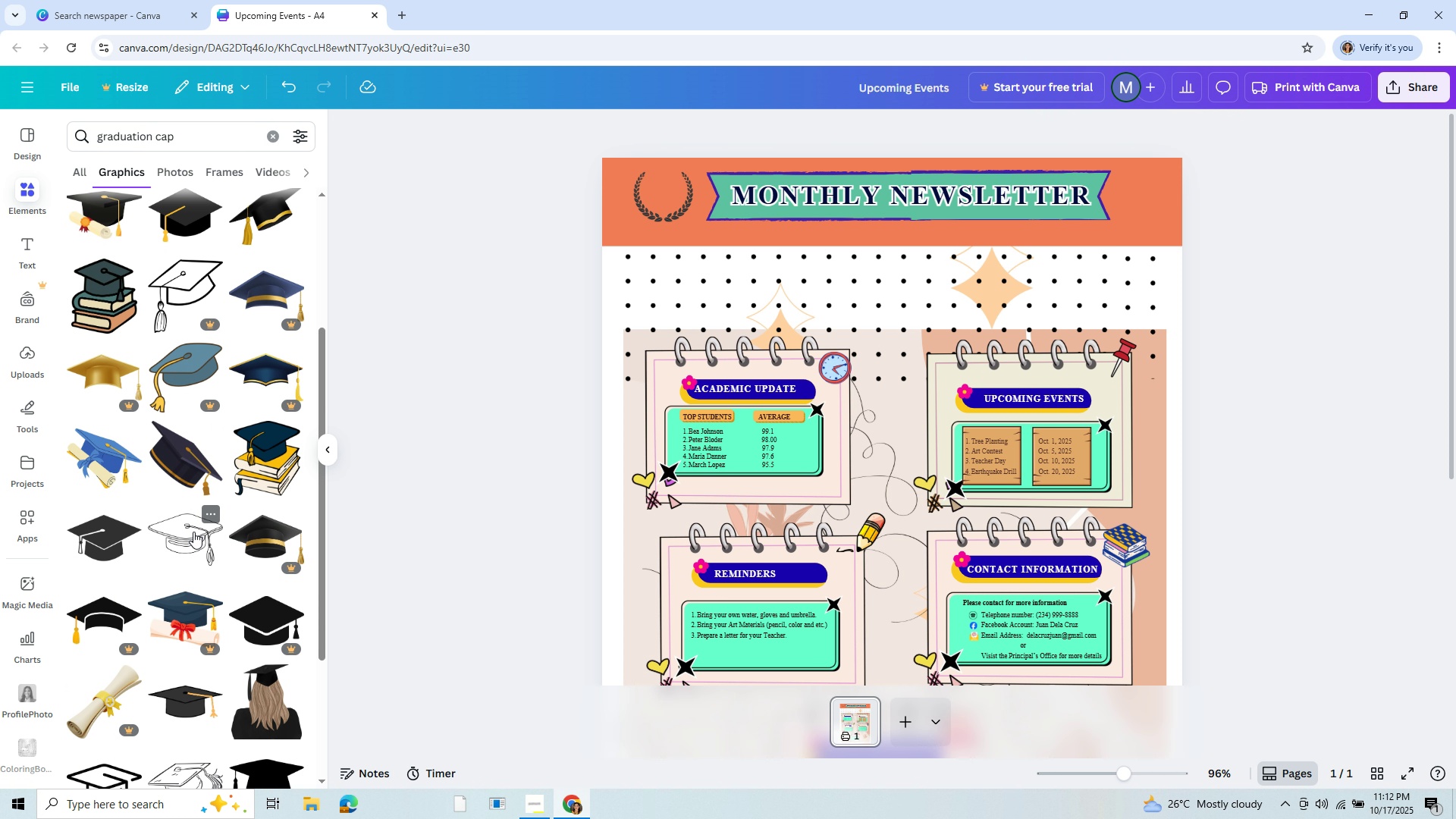 
left_click([193, 532])
 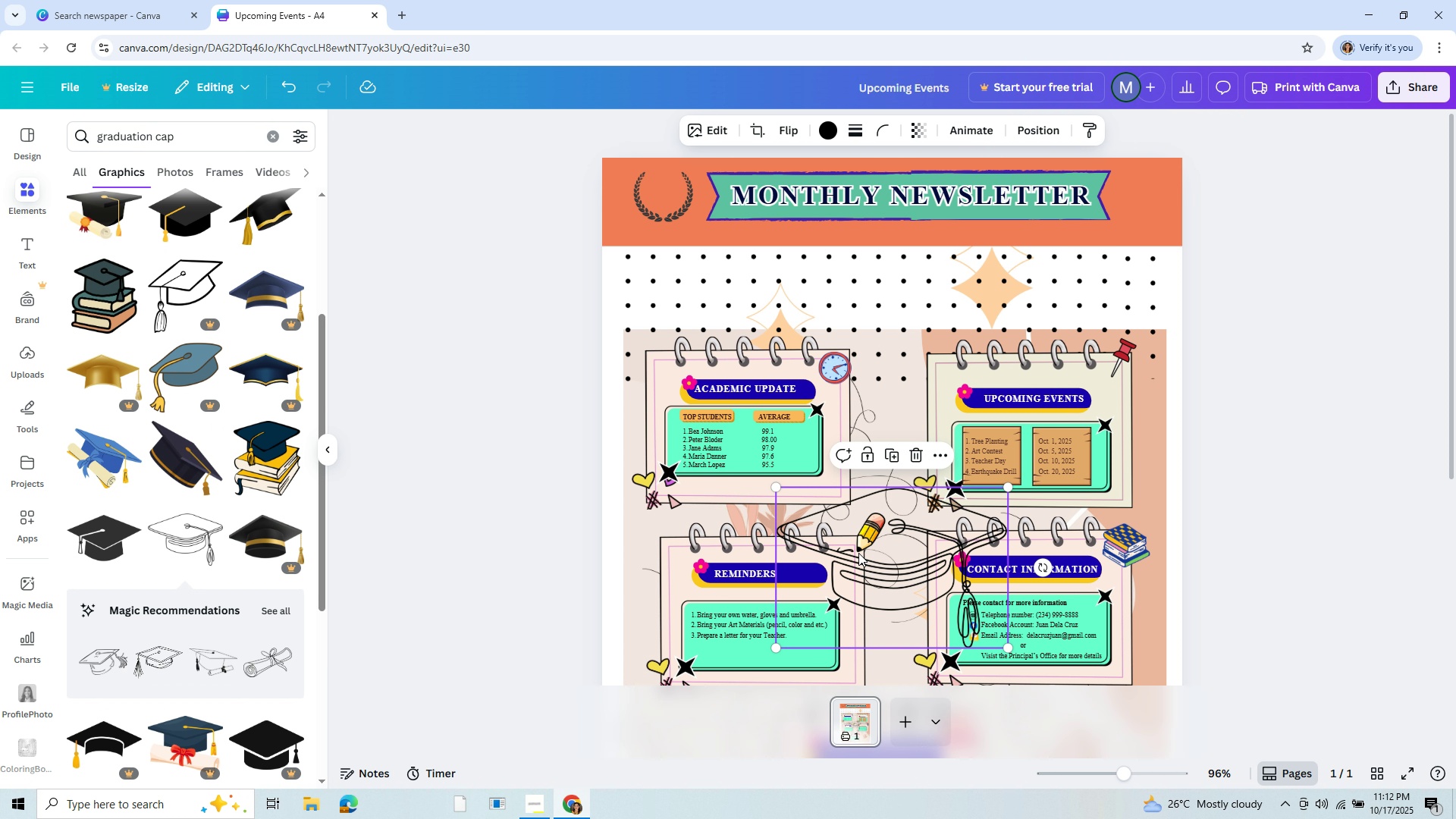 
left_click_drag(start_coordinate=[859, 556], to_coordinate=[620, 209])
 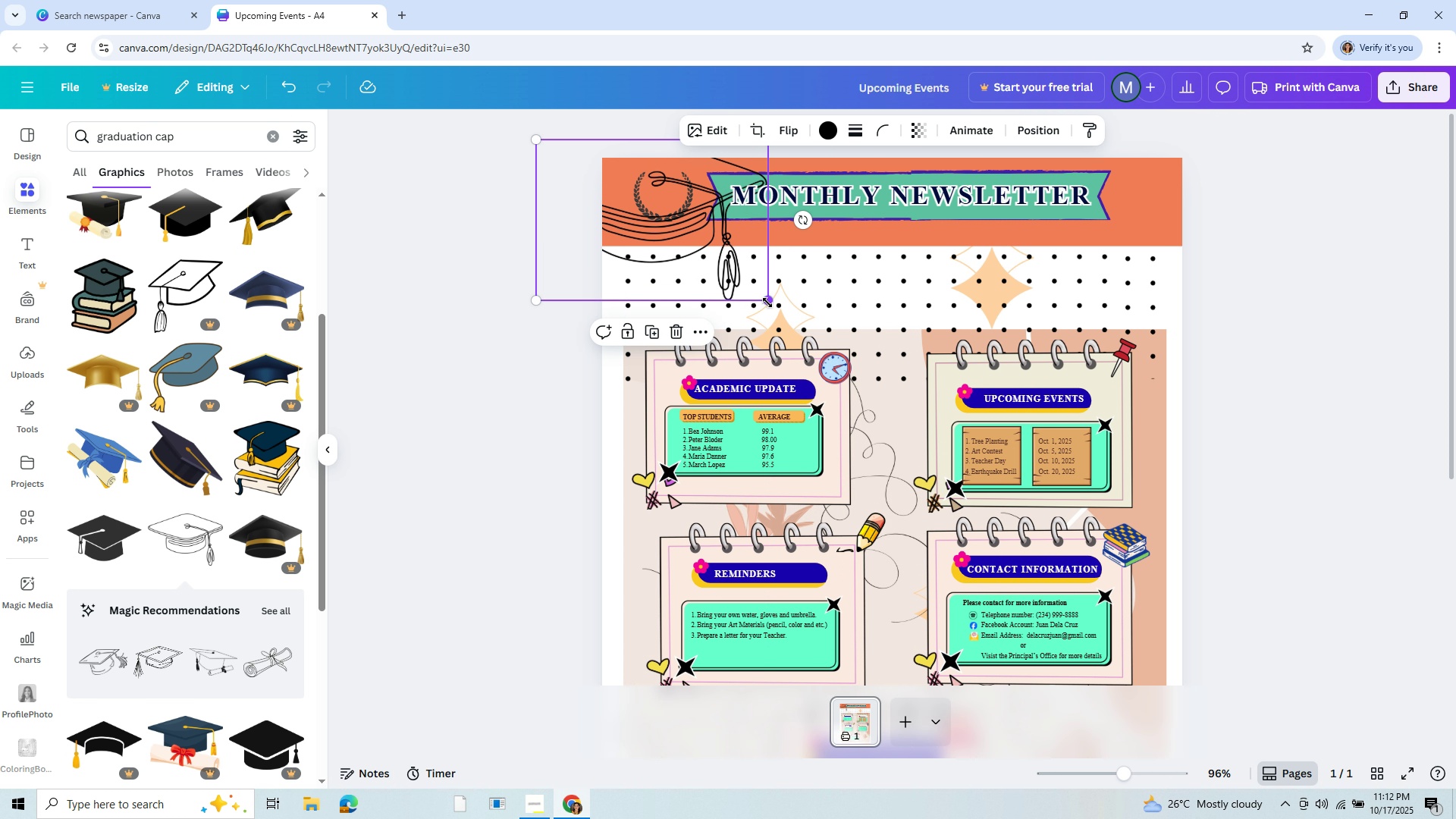 
left_click_drag(start_coordinate=[767, 303], to_coordinate=[632, 196])
 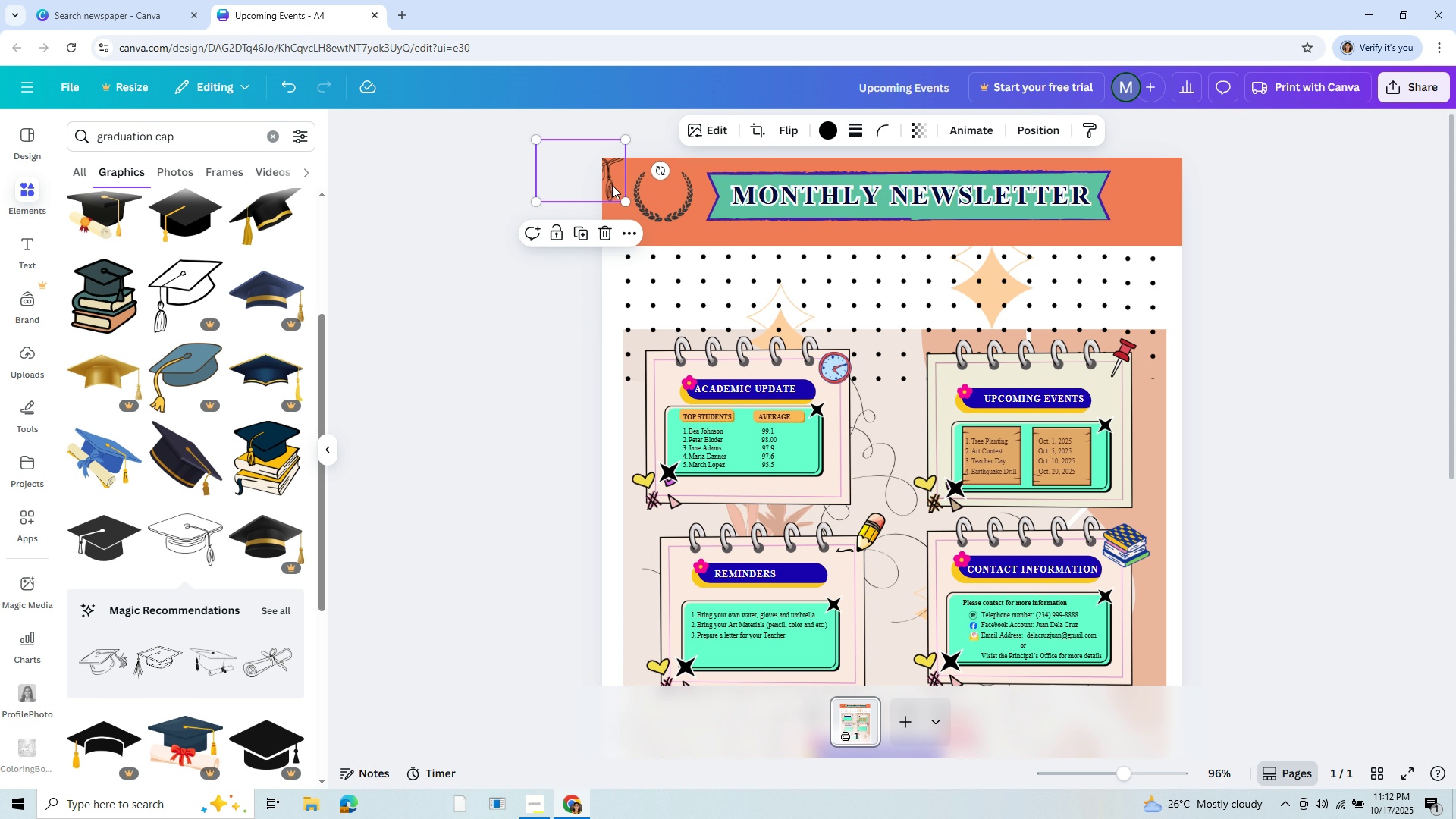 
left_click_drag(start_coordinate=[610, 186], to_coordinate=[698, 209])
 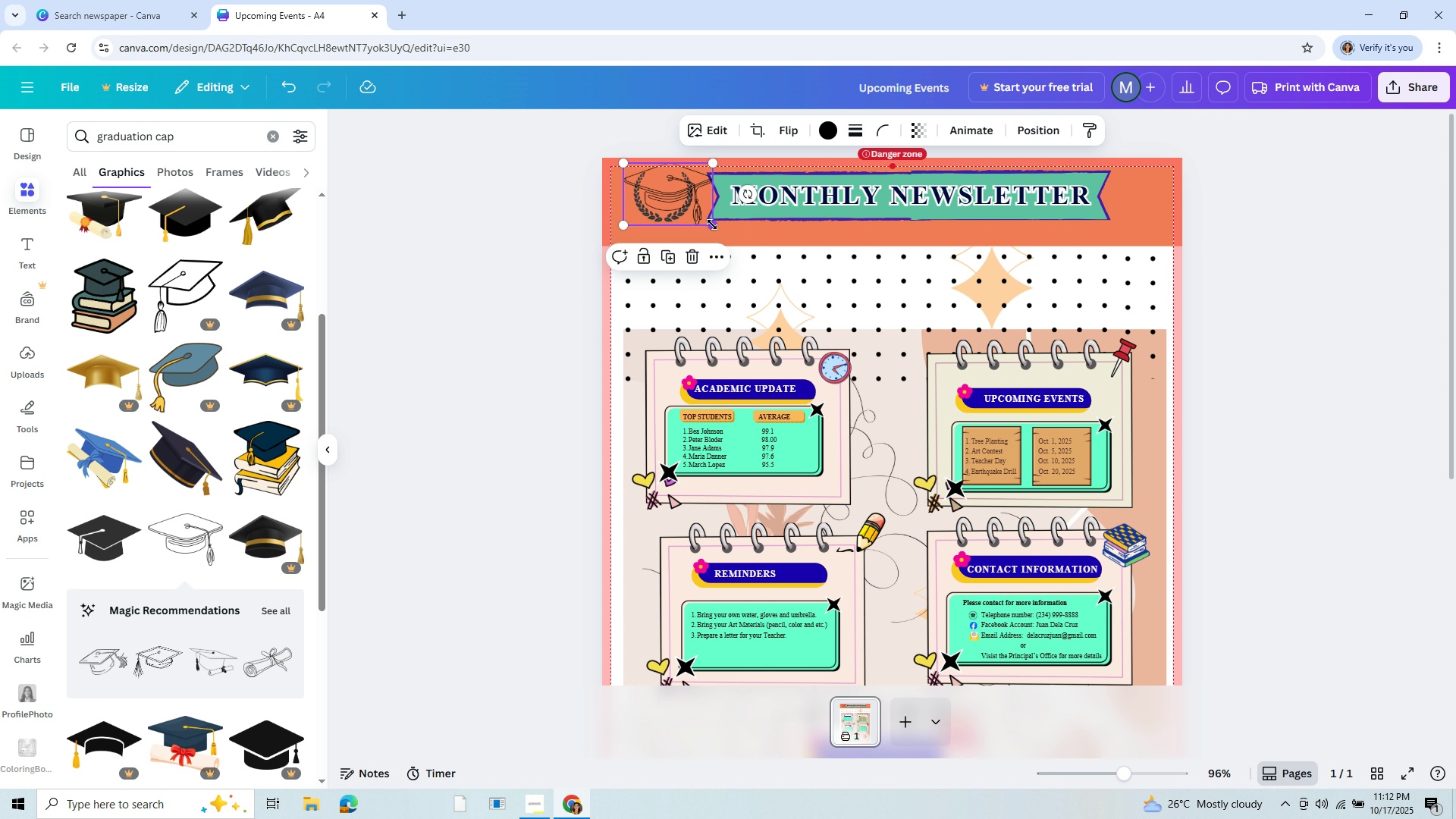 
left_click_drag(start_coordinate=[714, 228], to_coordinate=[672, 190])
 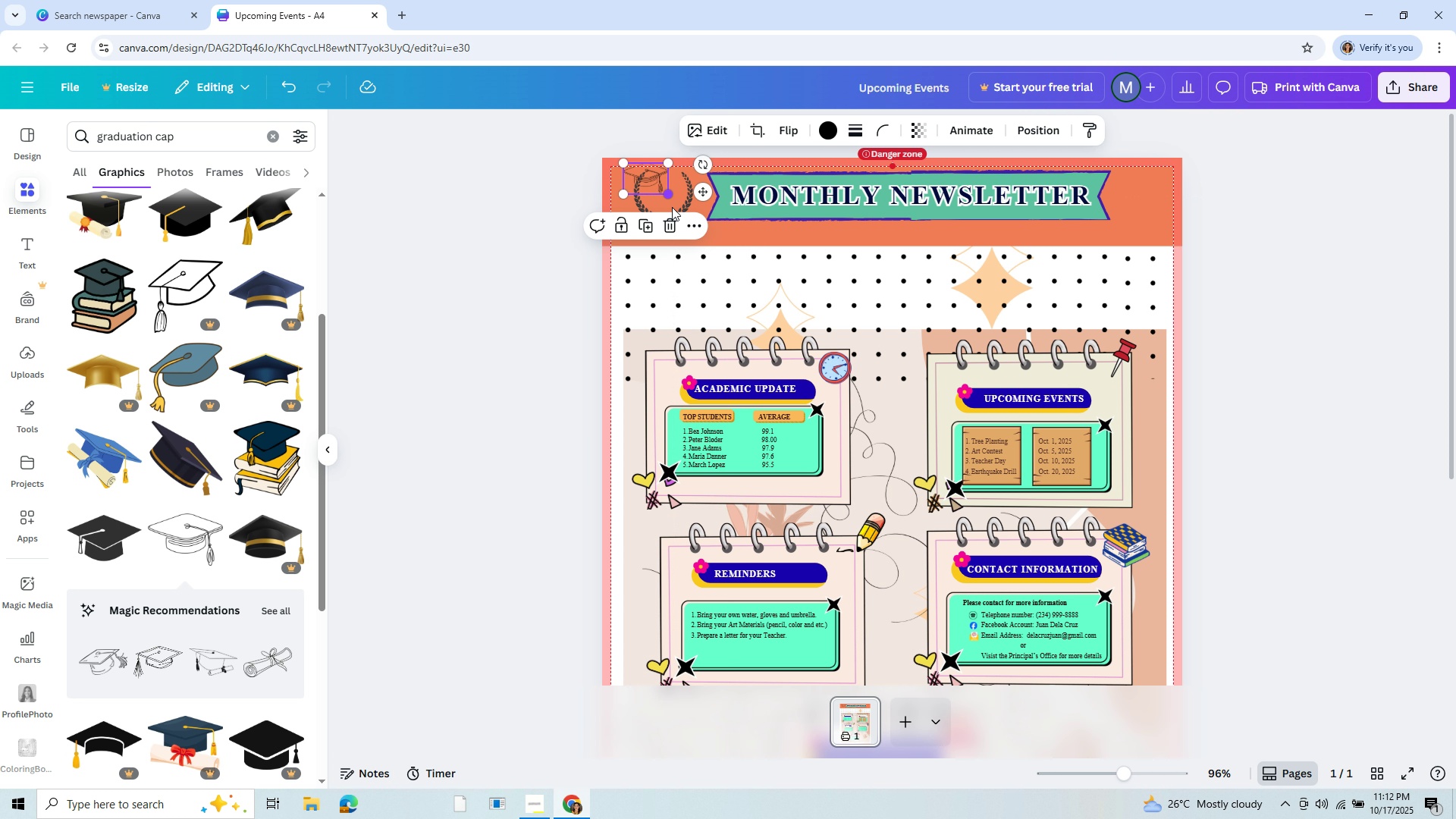 
mouse_move([657, 191])
 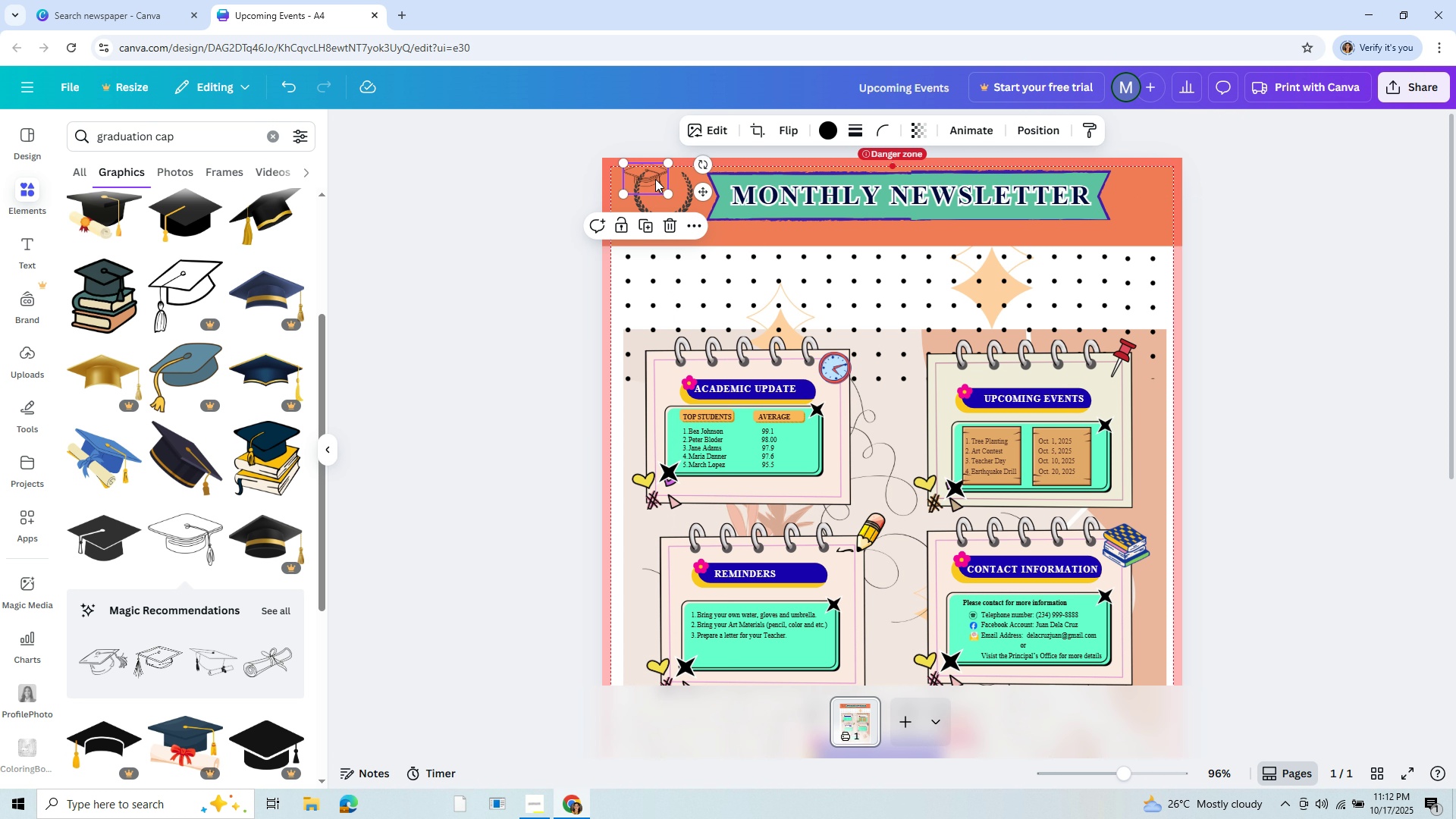 
left_click([654, 177])
 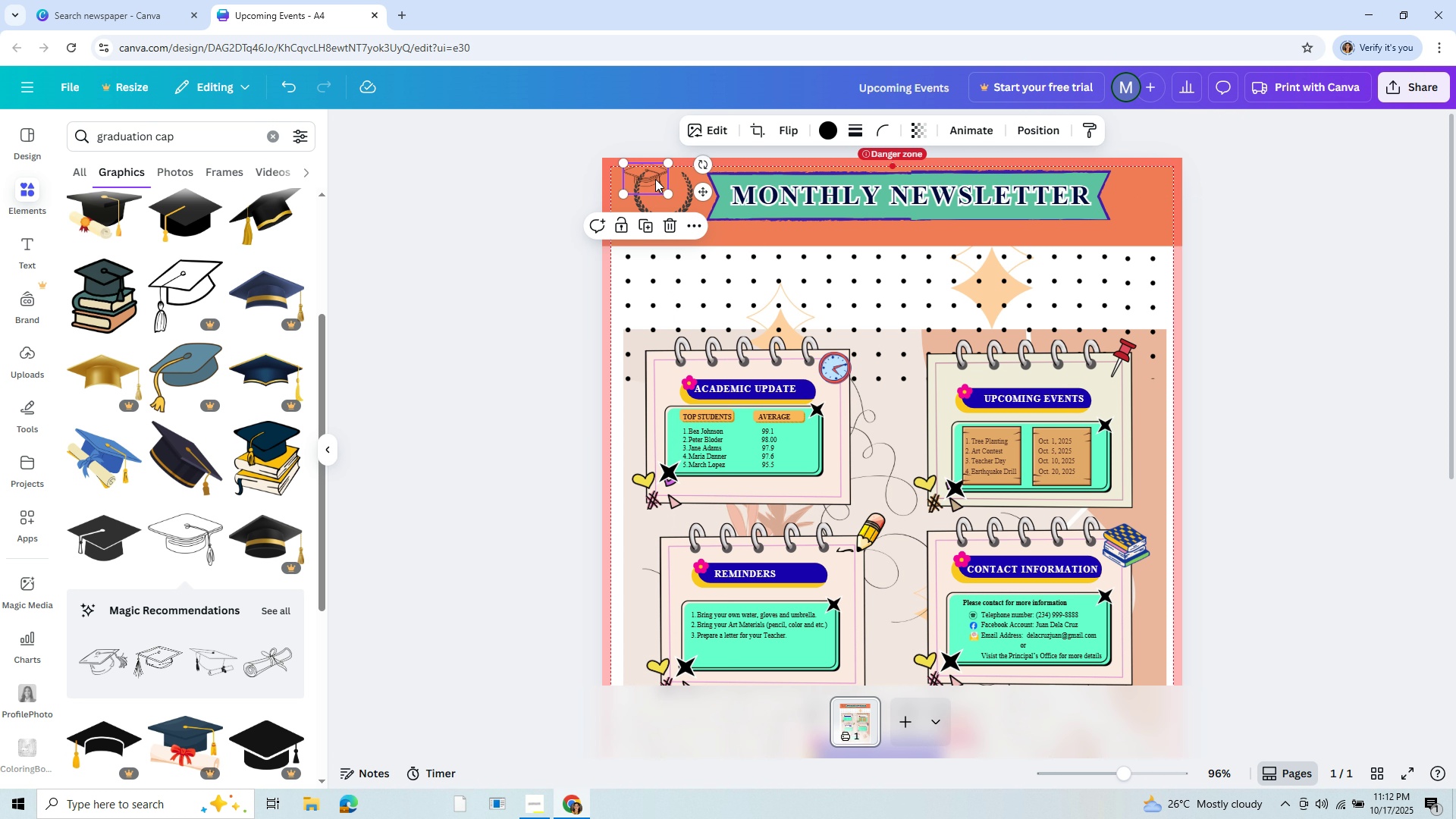 
left_click_drag(start_coordinate=[654, 177], to_coordinate=[673, 195])
 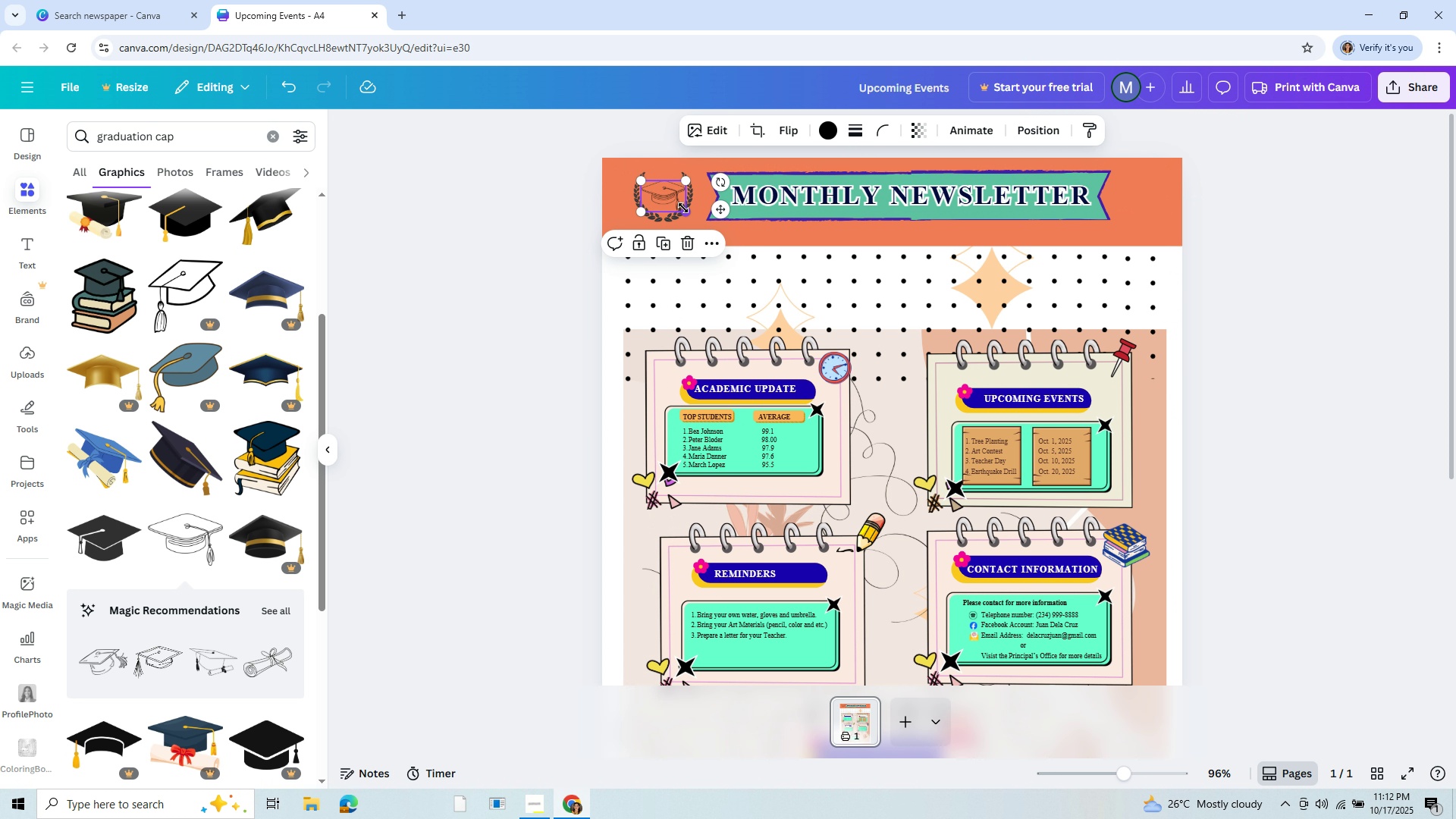 
left_click_drag(start_coordinate=[683, 208], to_coordinate=[673, 202])
 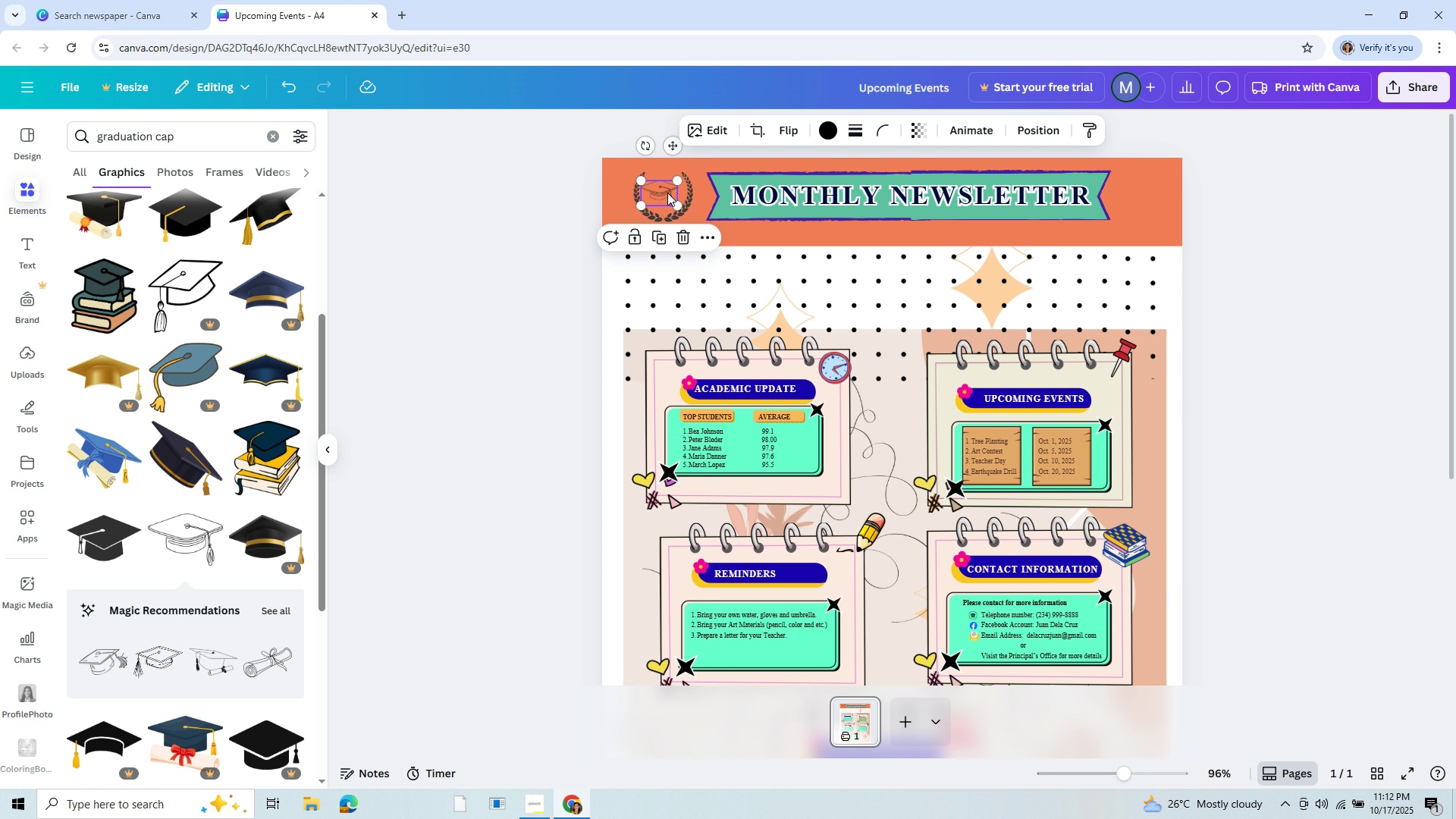 
left_click_drag(start_coordinate=[667, 193], to_coordinate=[669, 199])
 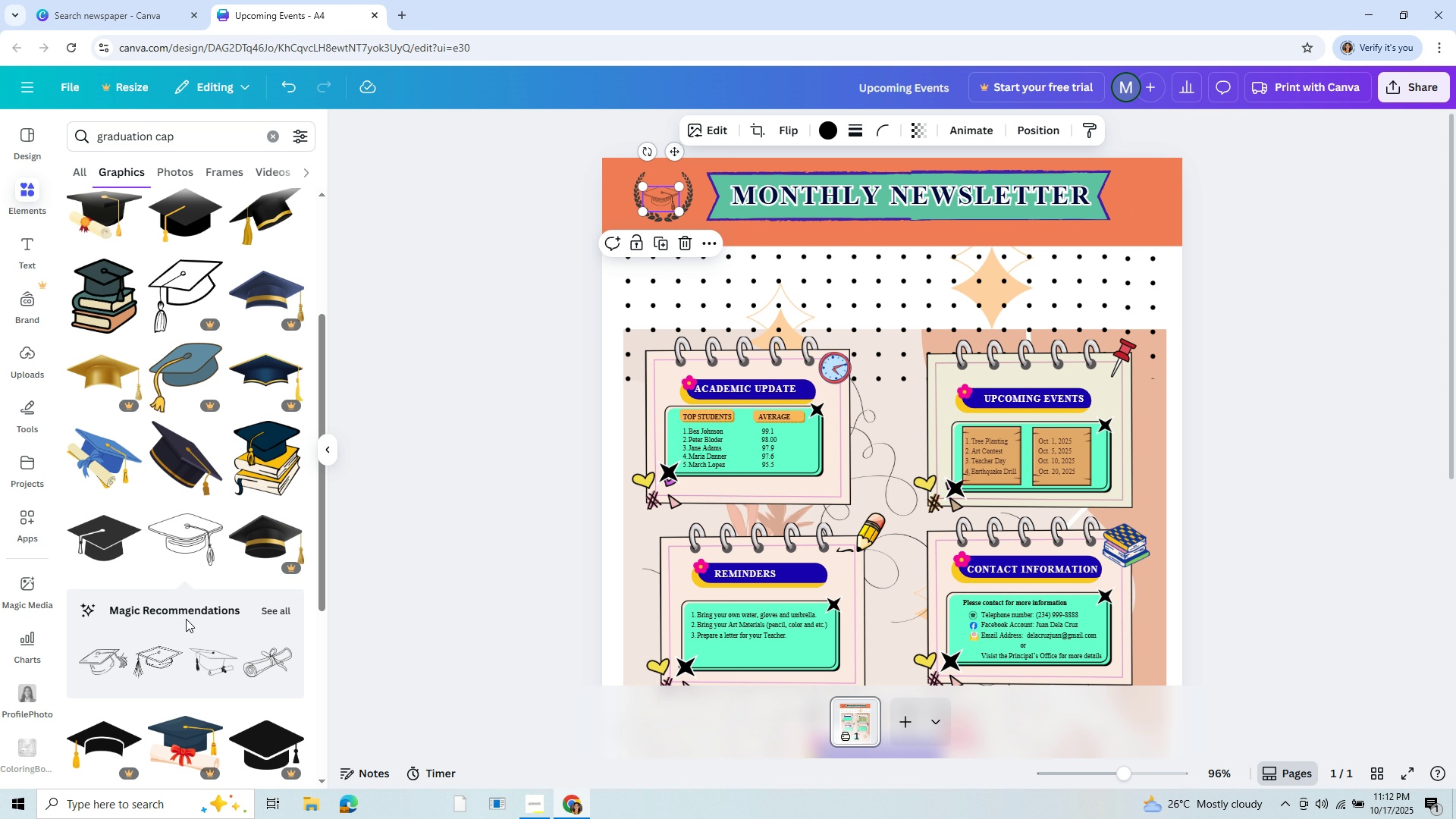 
wait(5.58)
 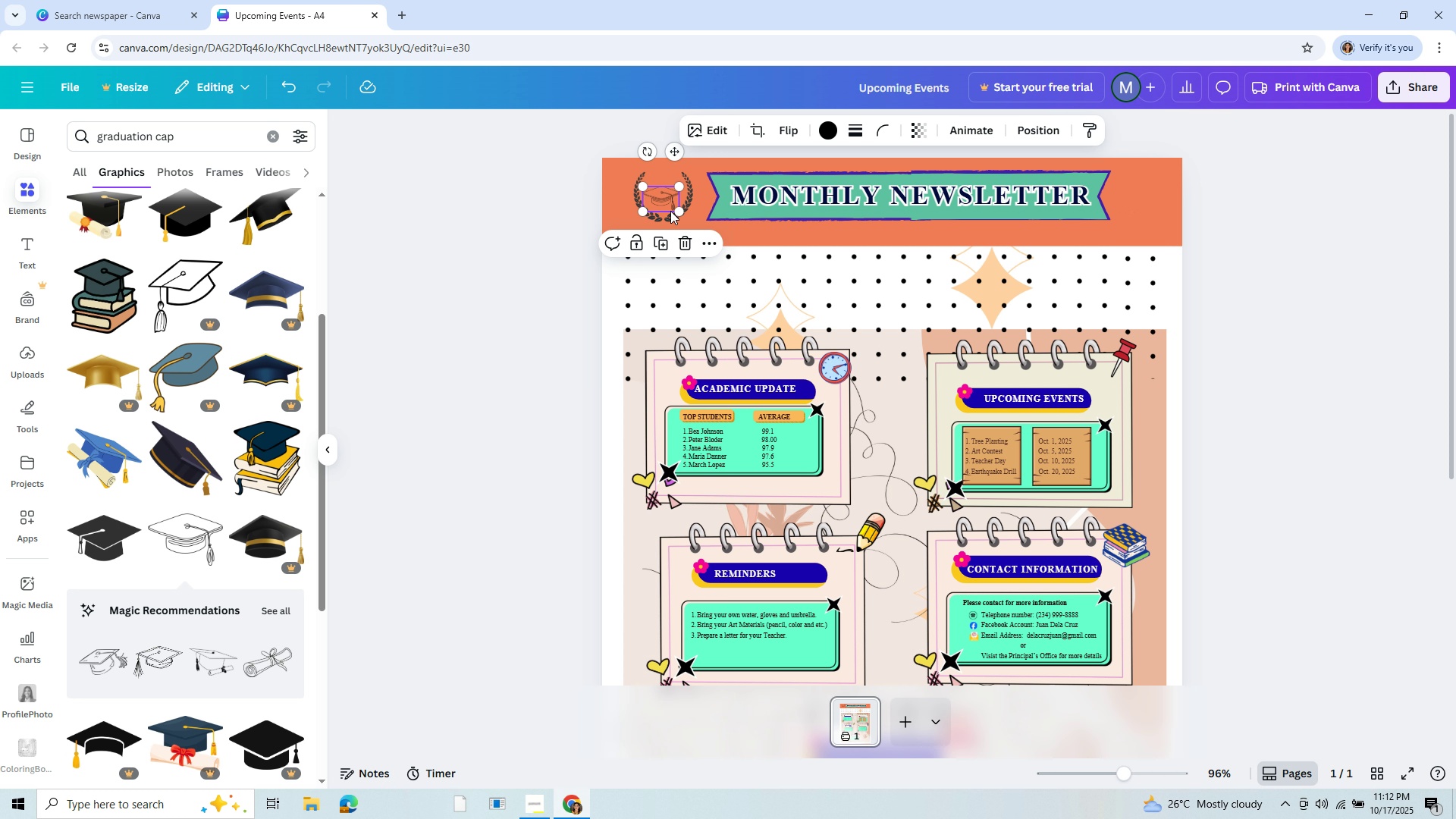 
scroll: coordinate [192, 613], scroll_direction: down, amount: 3.0
 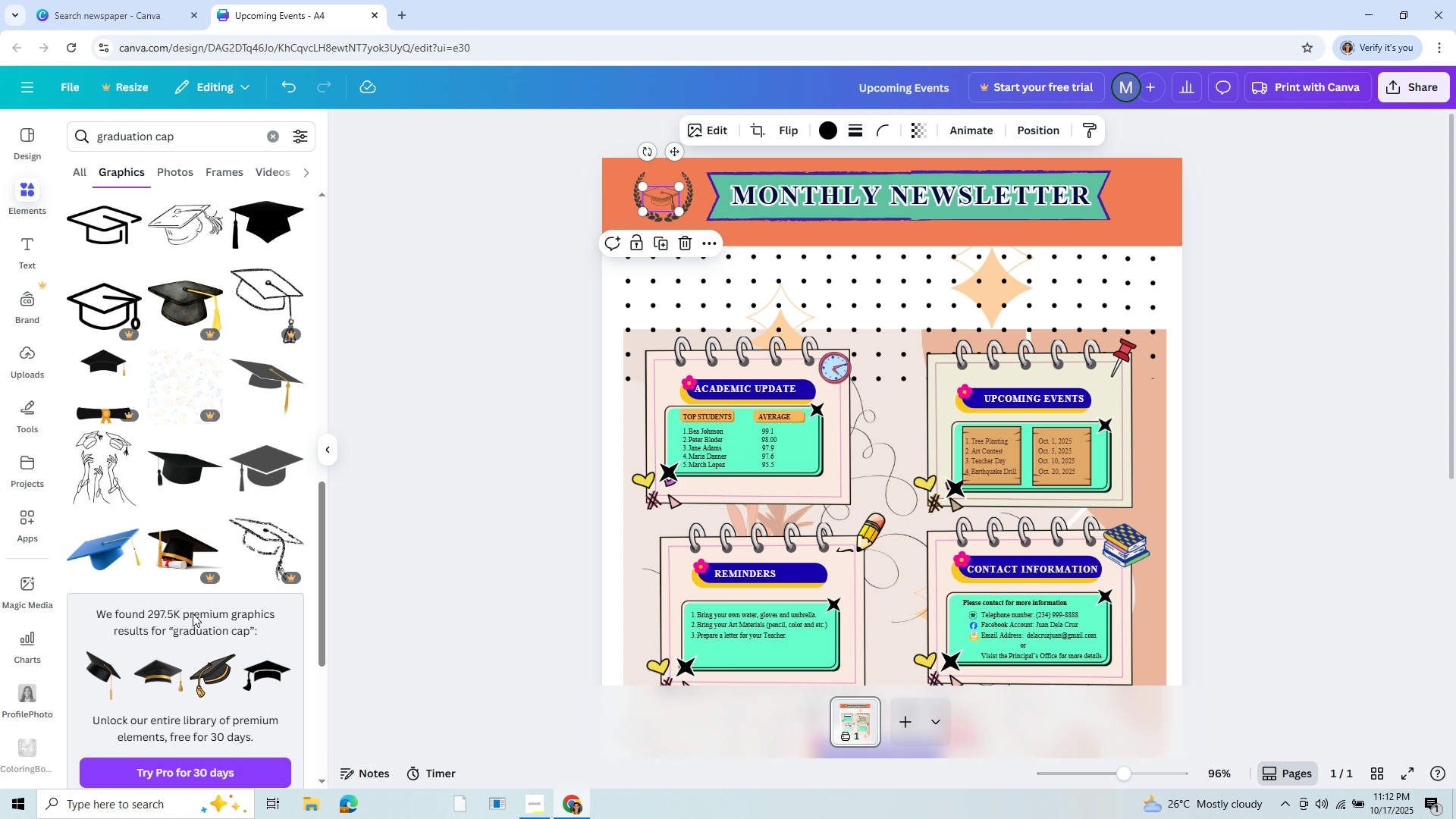 
wait(6.41)
 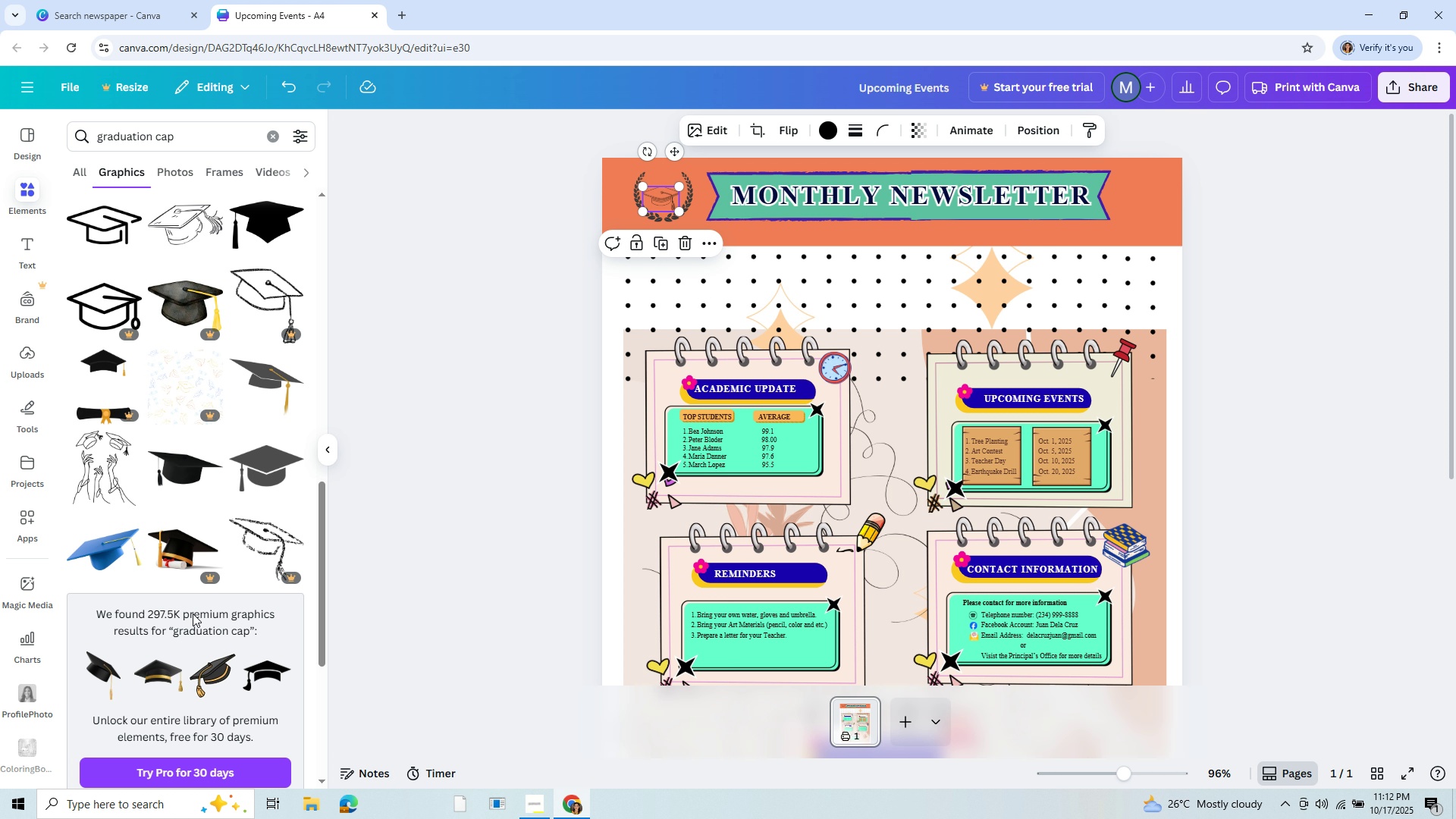 
mouse_move([806, 231])
 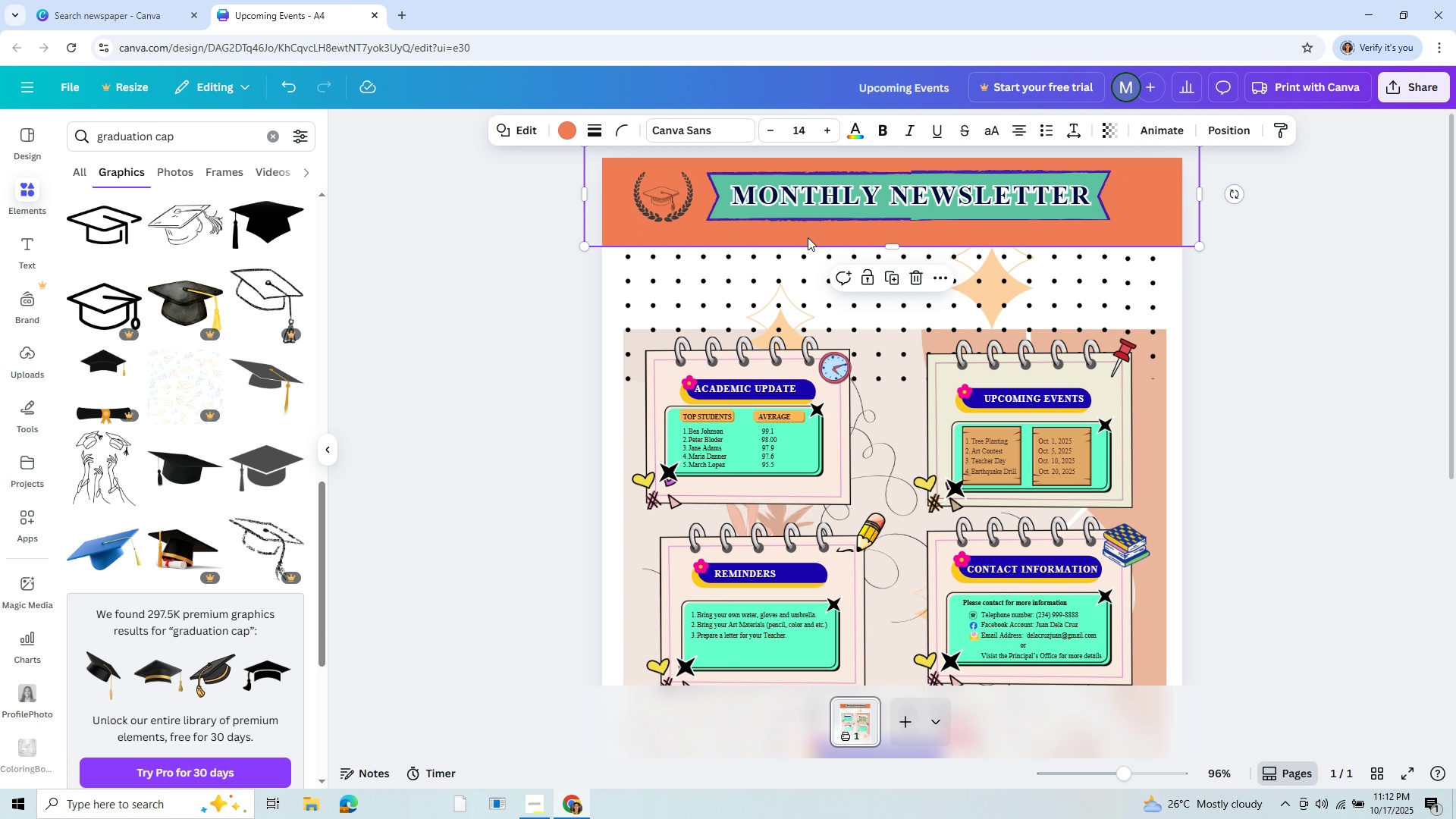 
left_click([808, 237])
 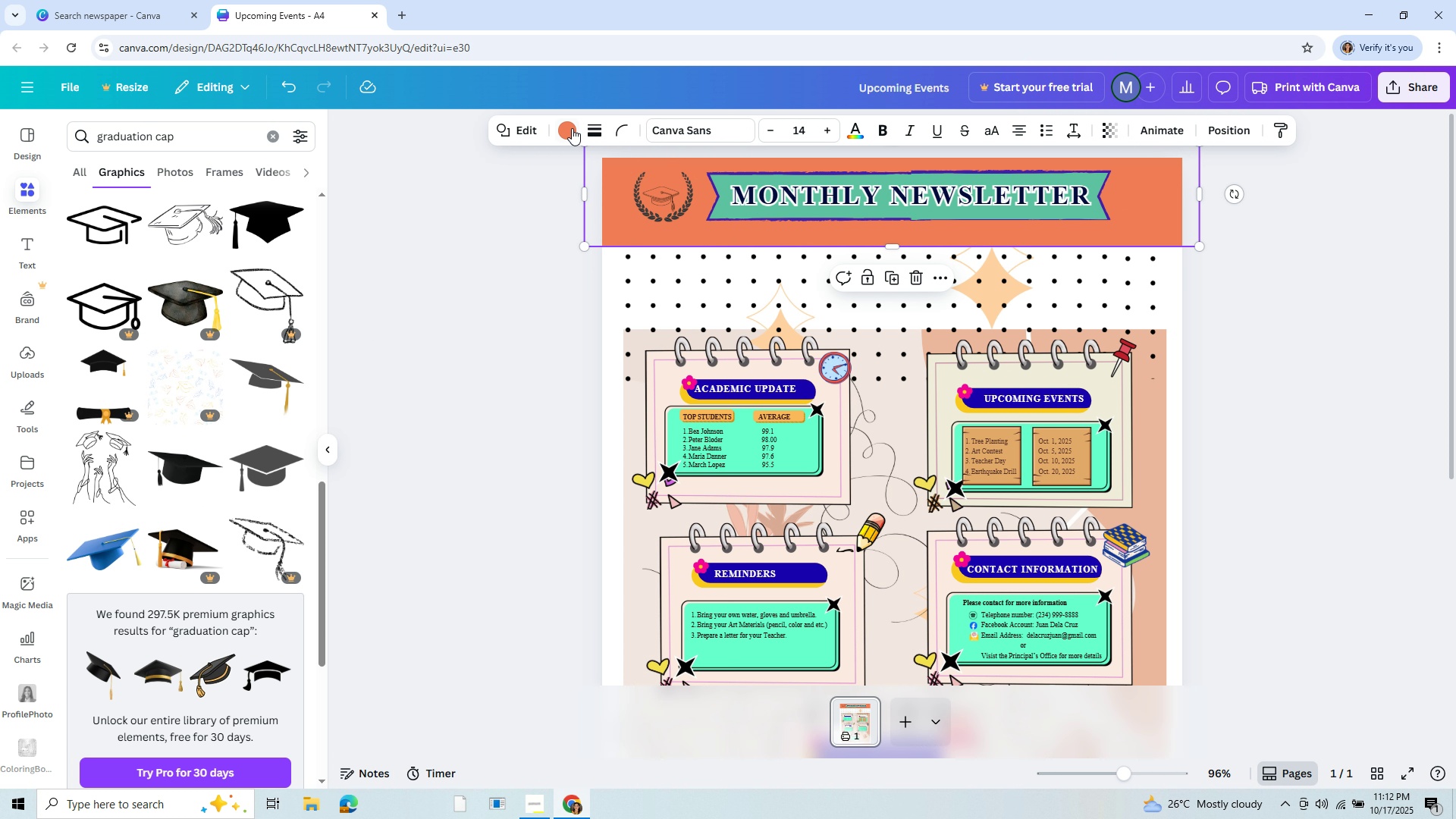 
left_click([566, 123])
 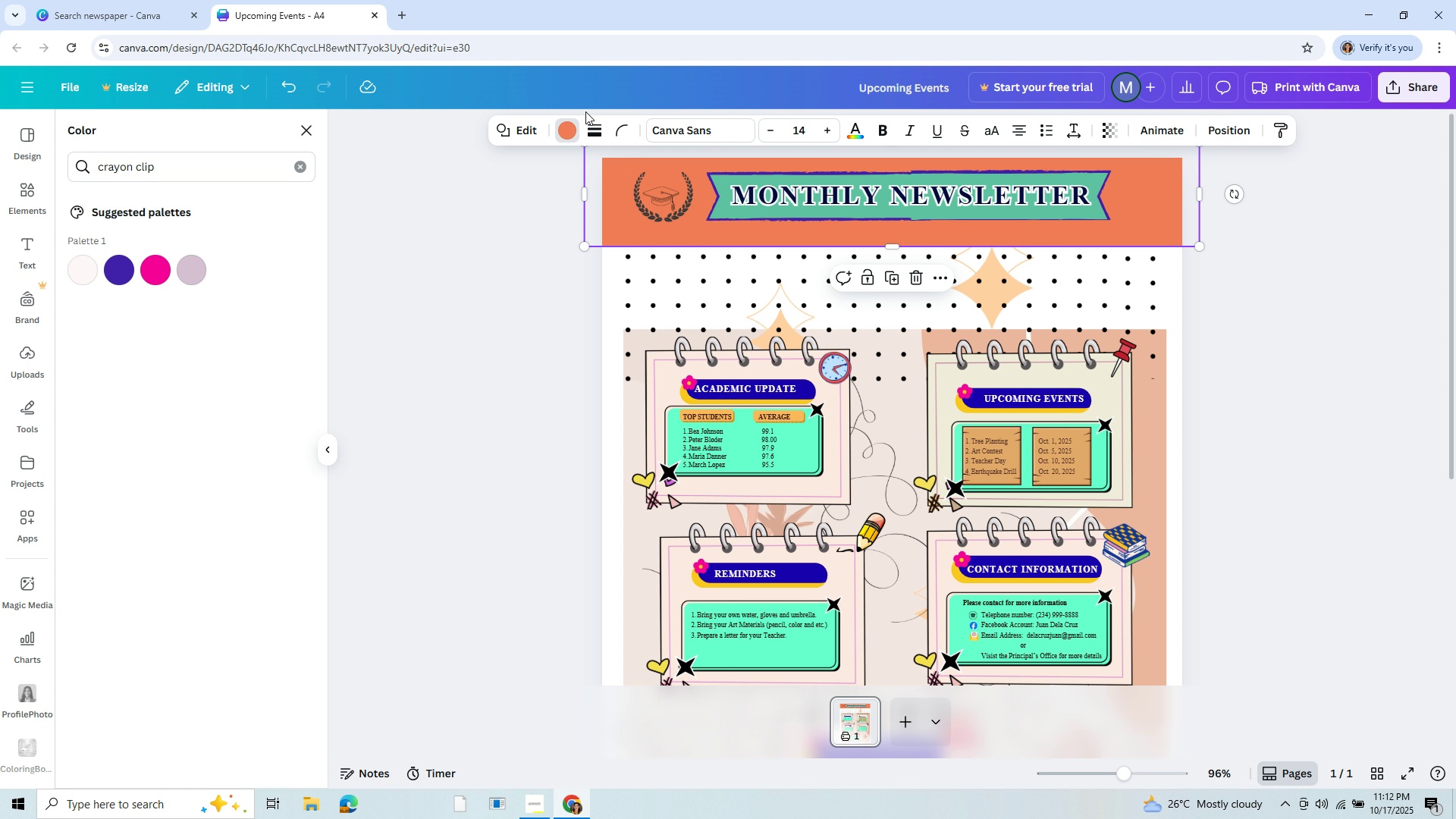 
left_click([573, 126])
 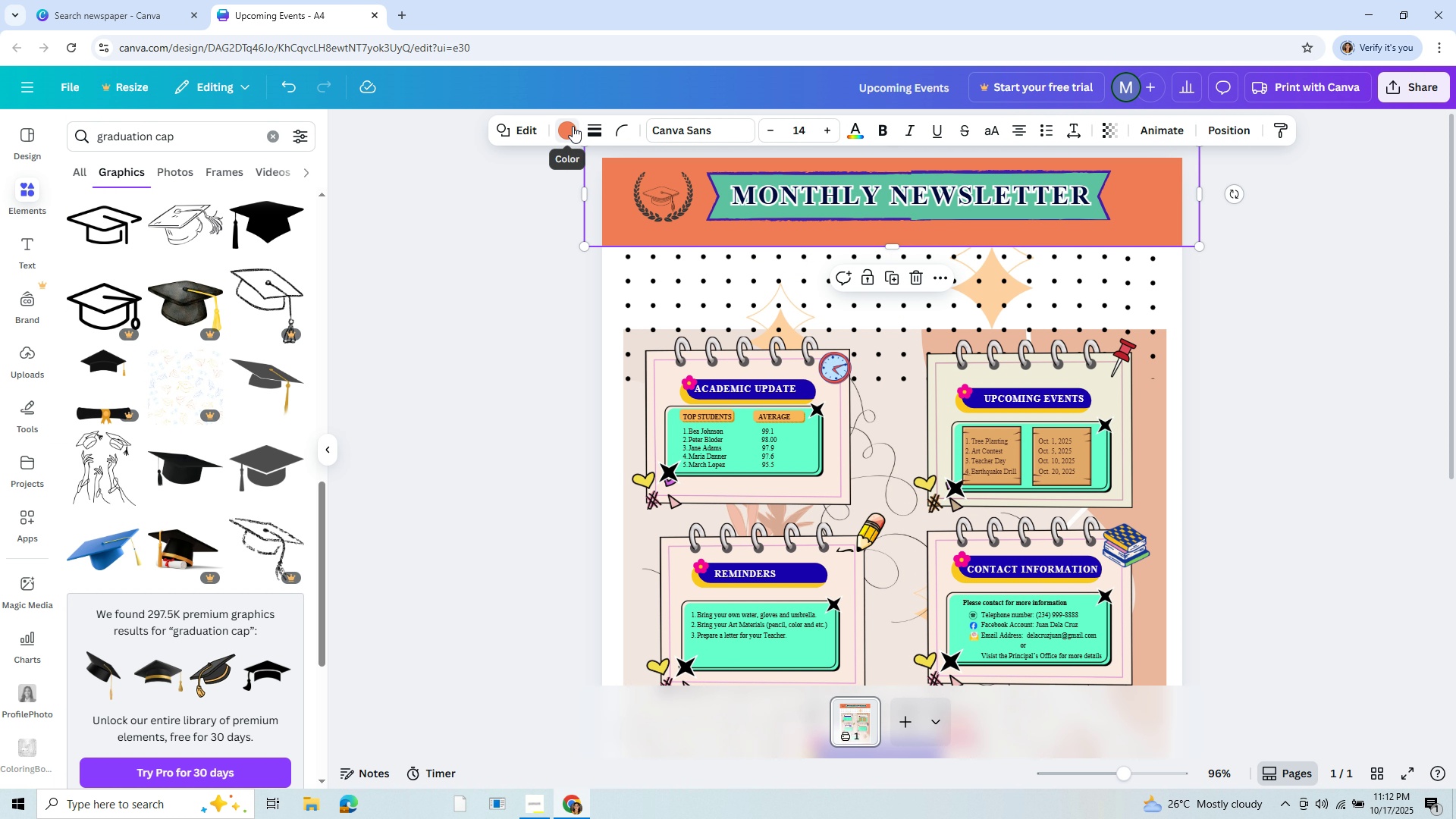 
left_click([573, 126])
 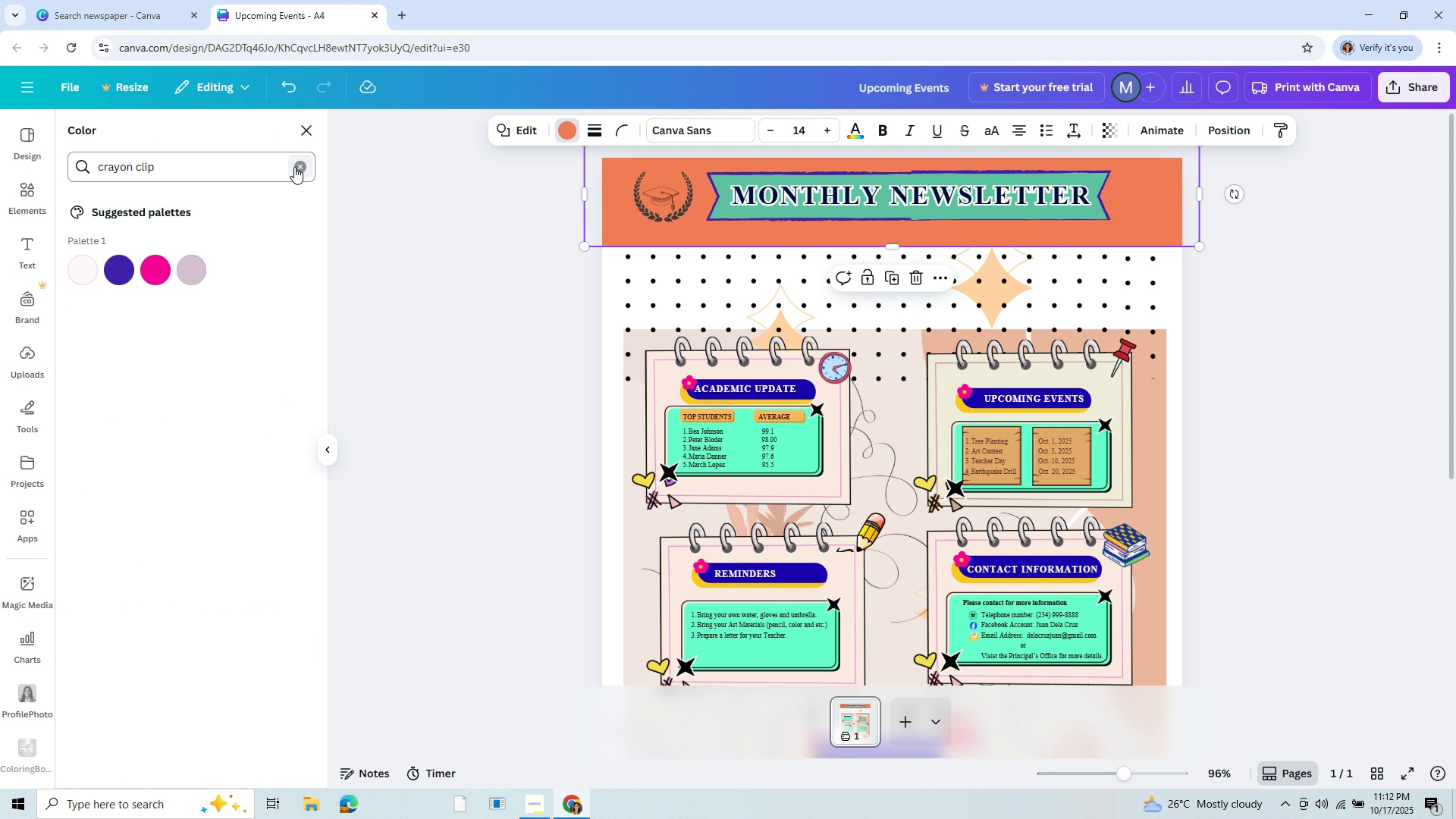 
left_click([294, 167])
 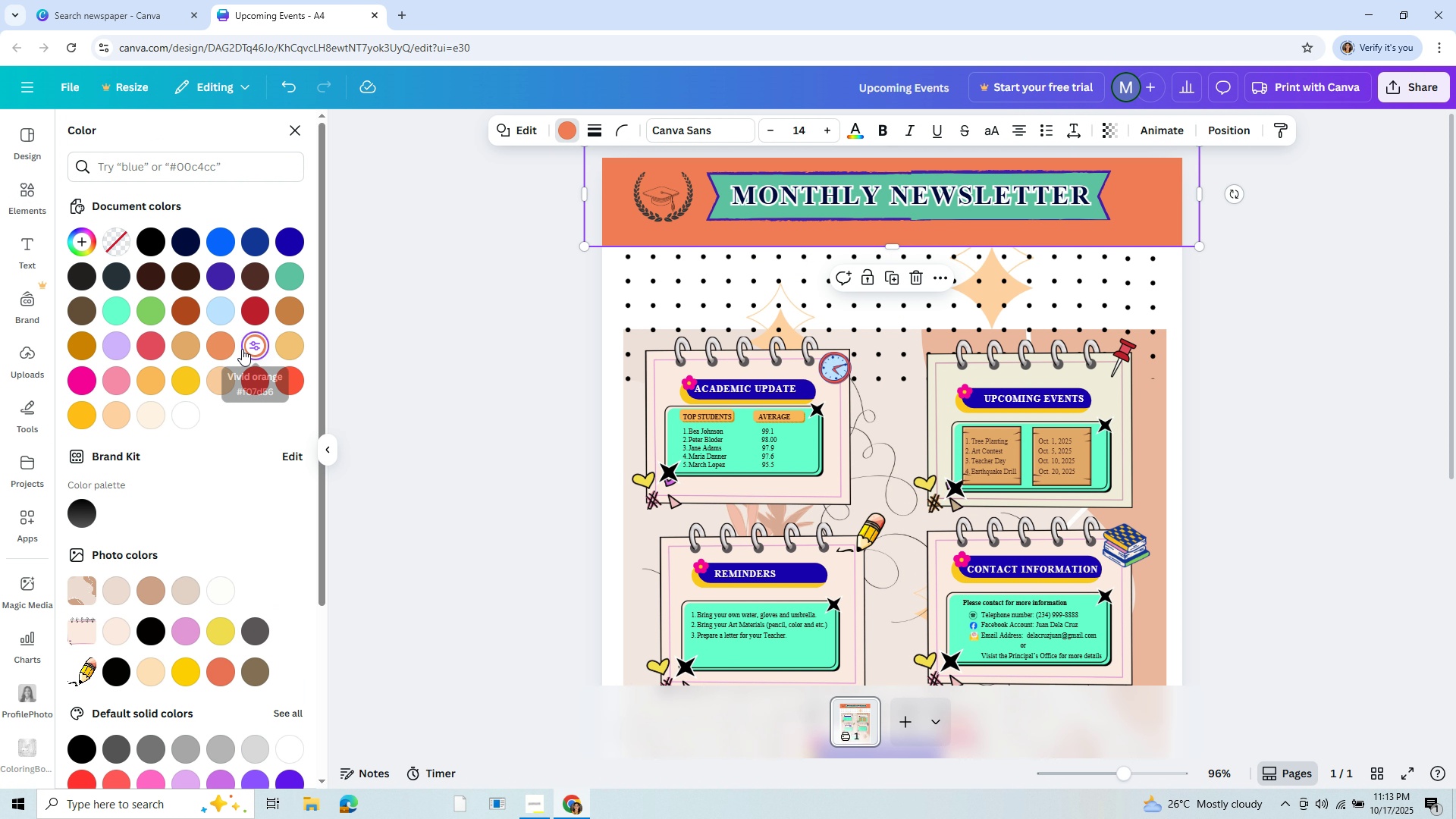 
left_click([218, 347])
 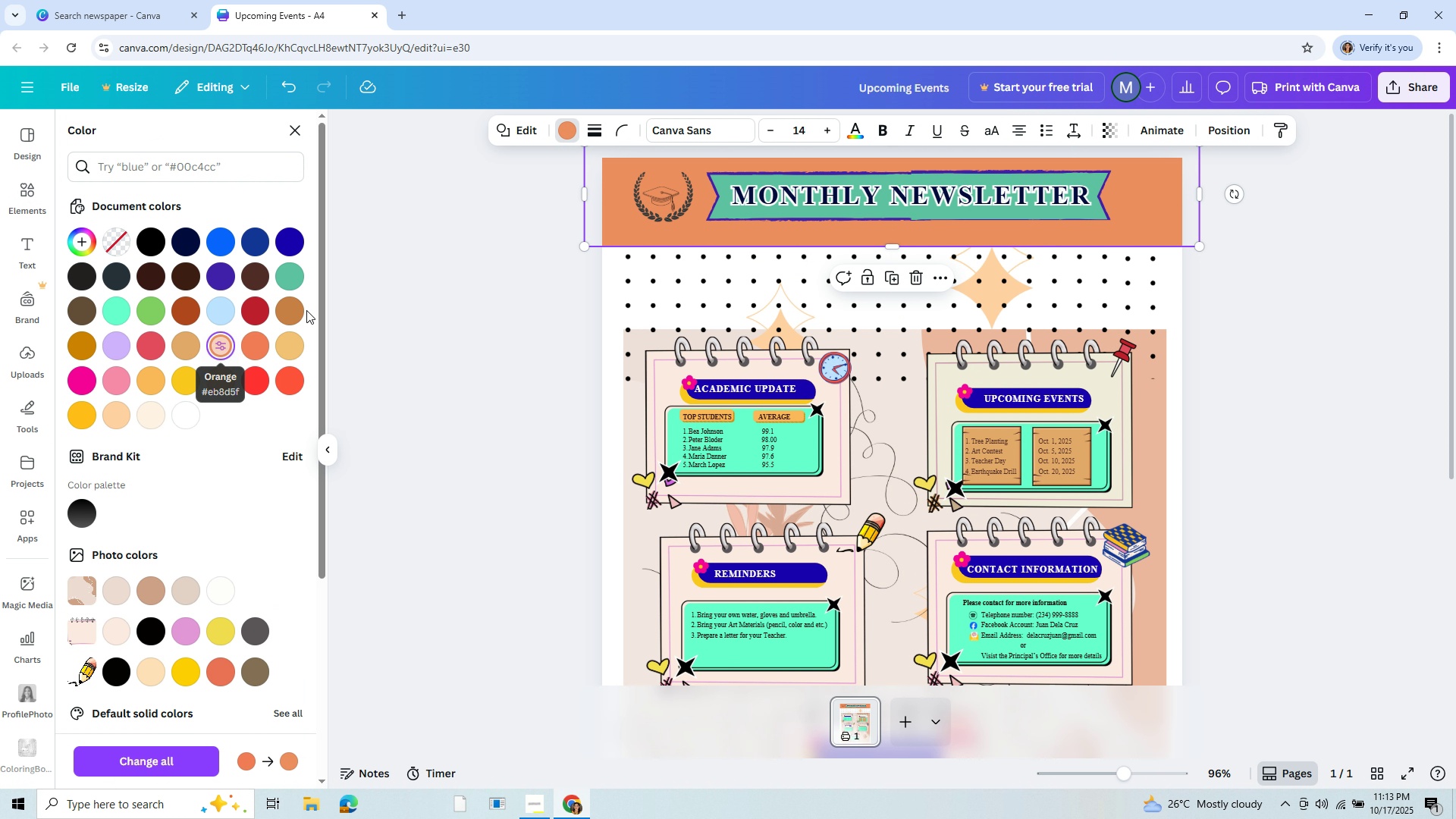 
left_click([298, 311])
 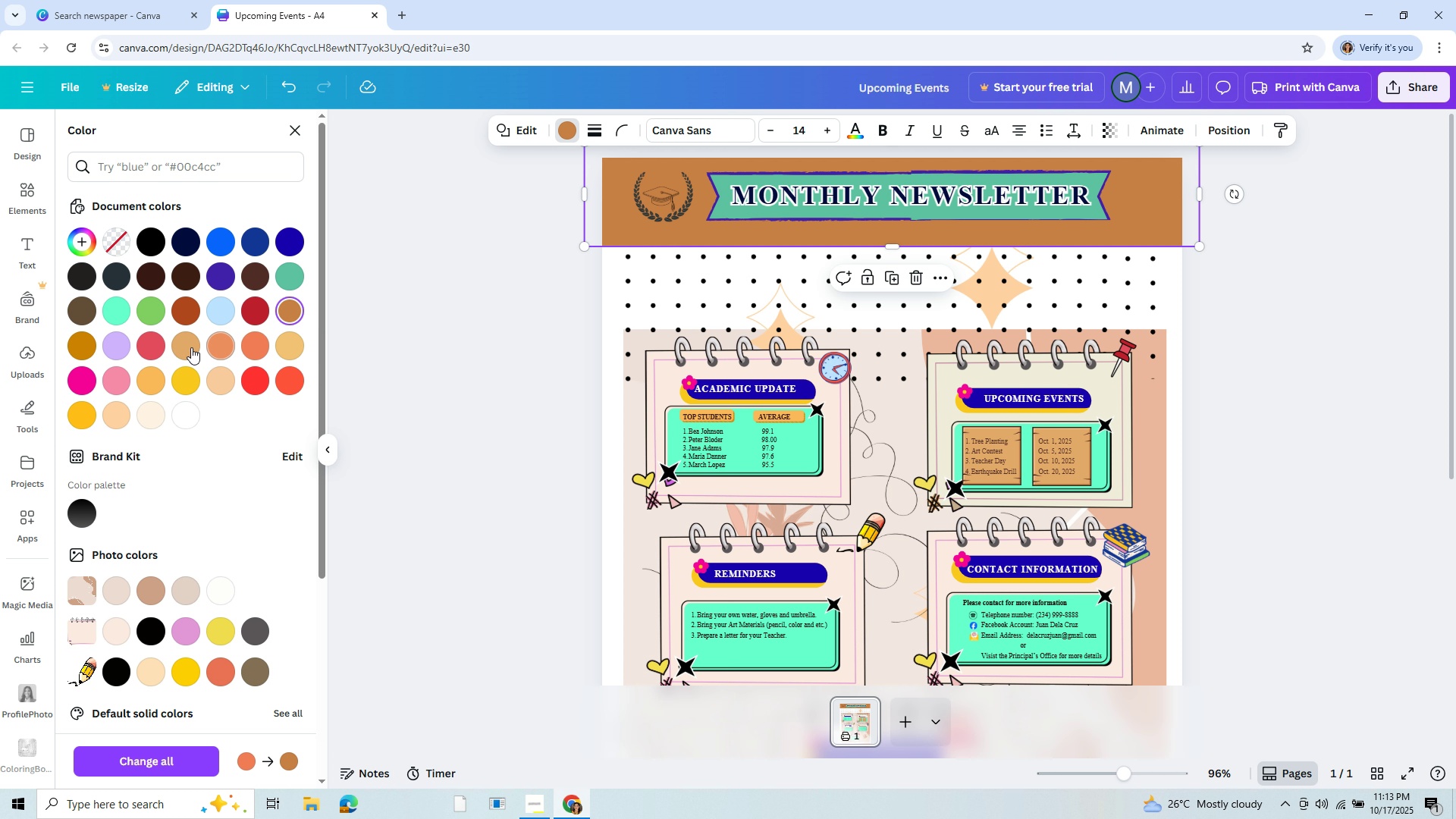 
left_click([151, 350])
 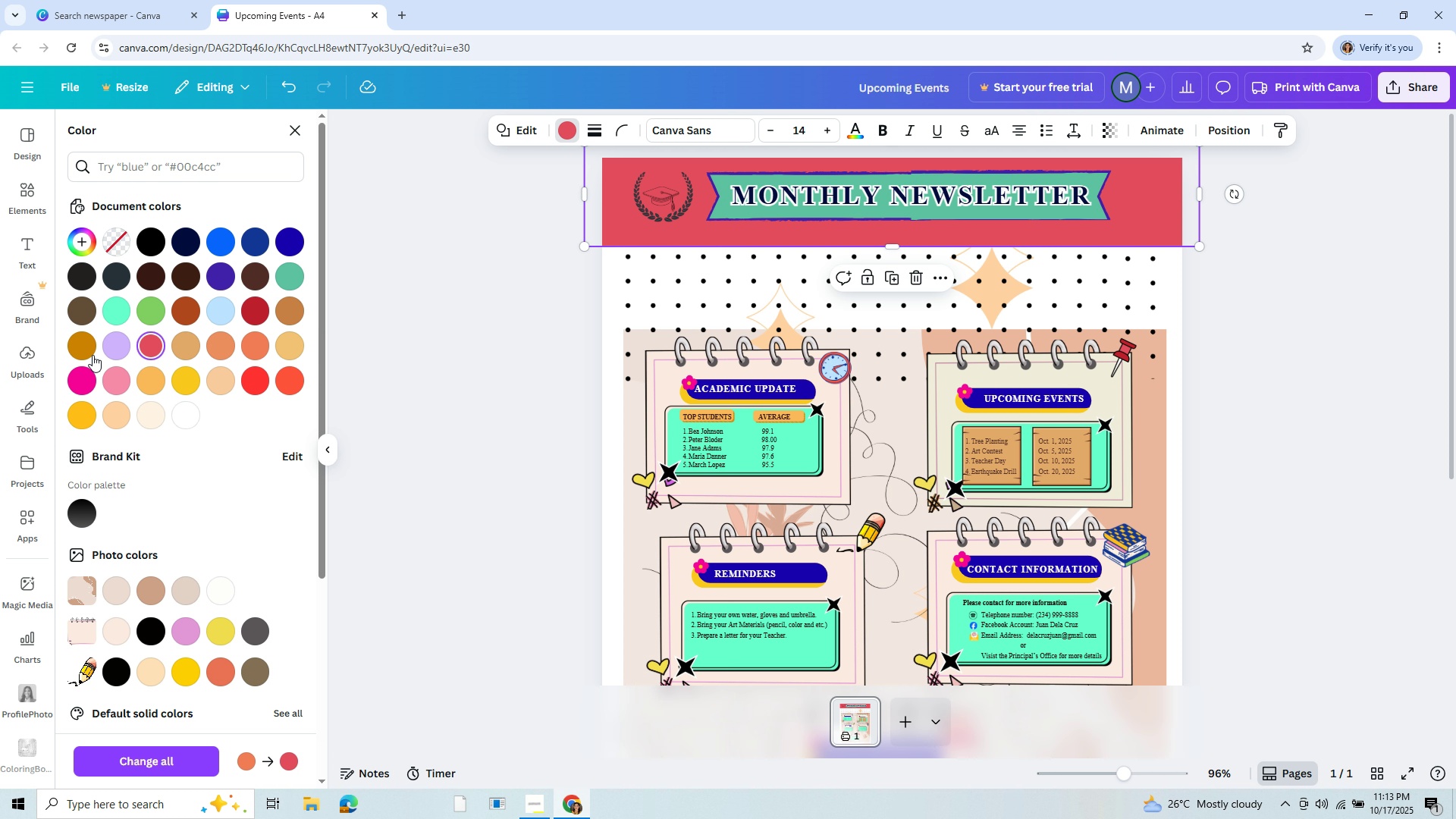 
left_click([86, 344])
 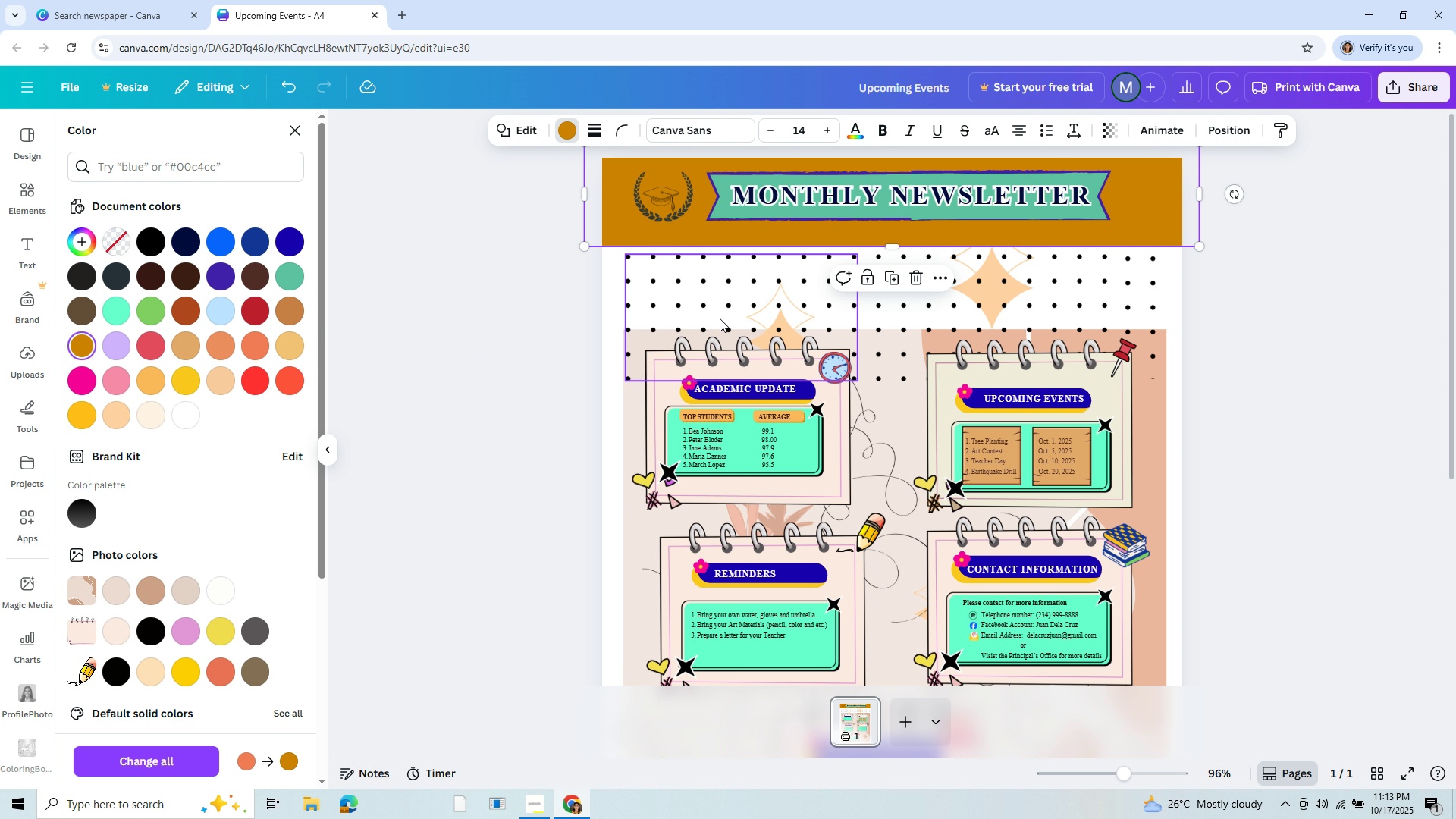 
wait(10.28)
 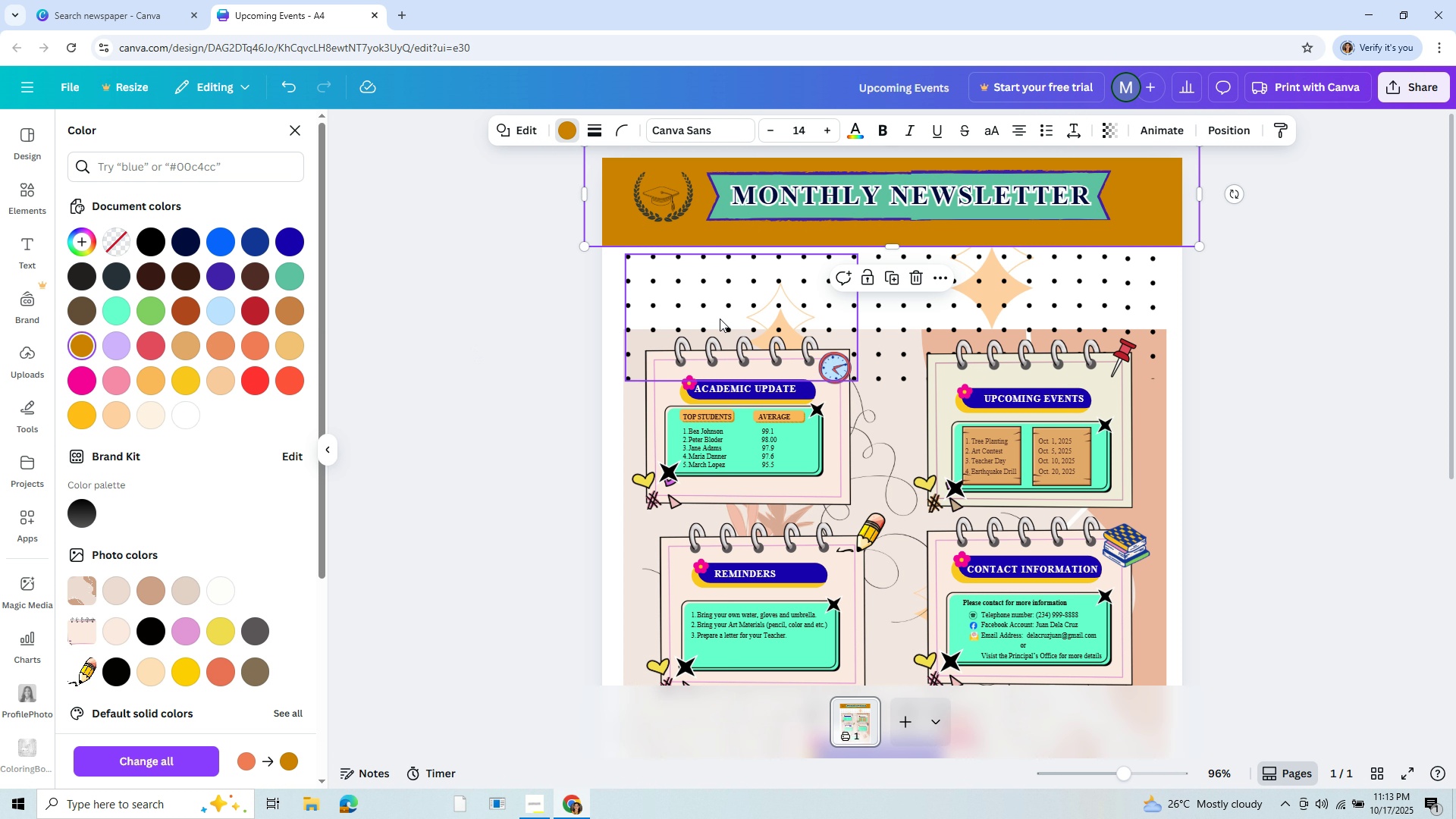 
left_click([752, 391])
 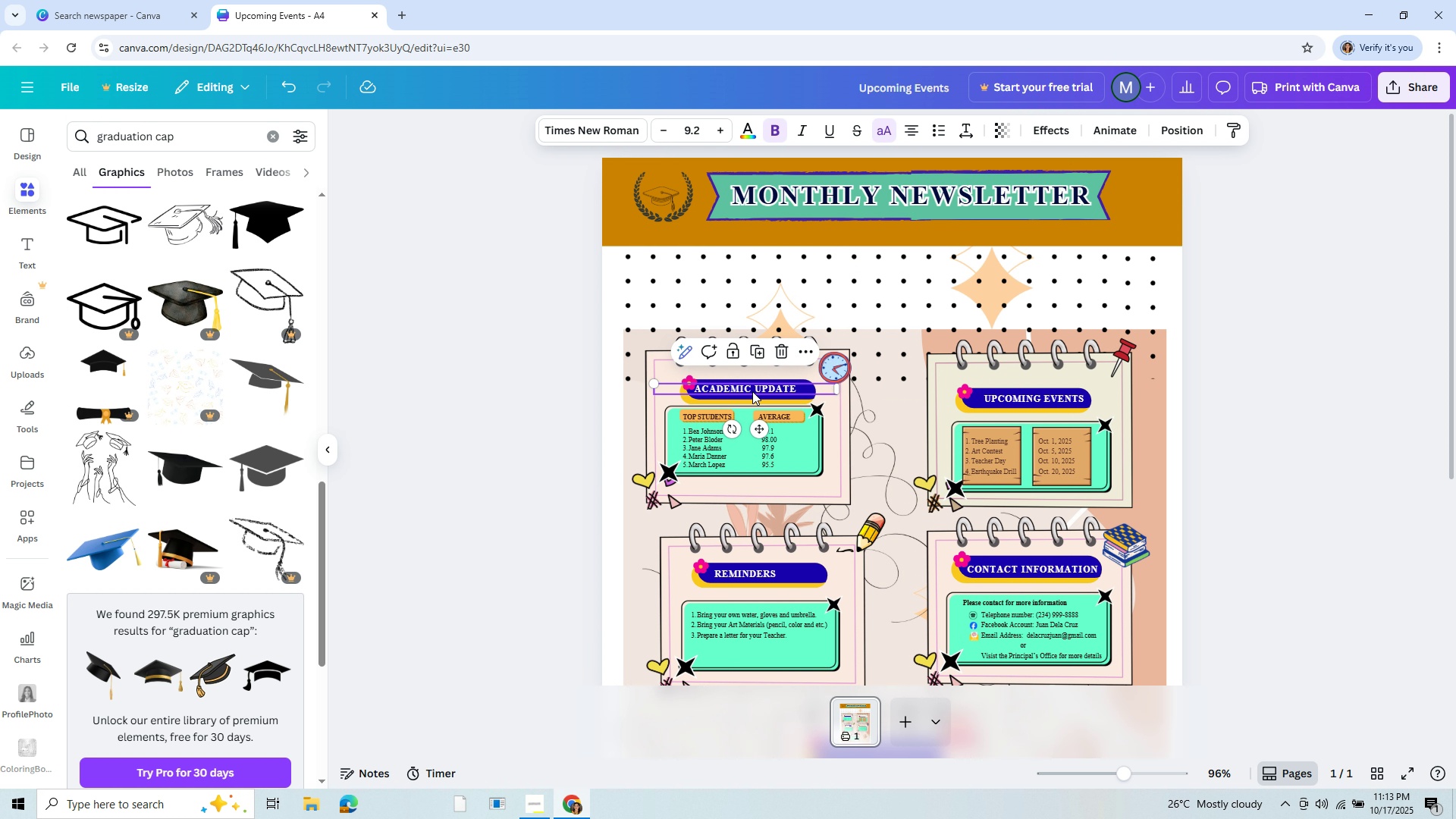 
wait(5.15)
 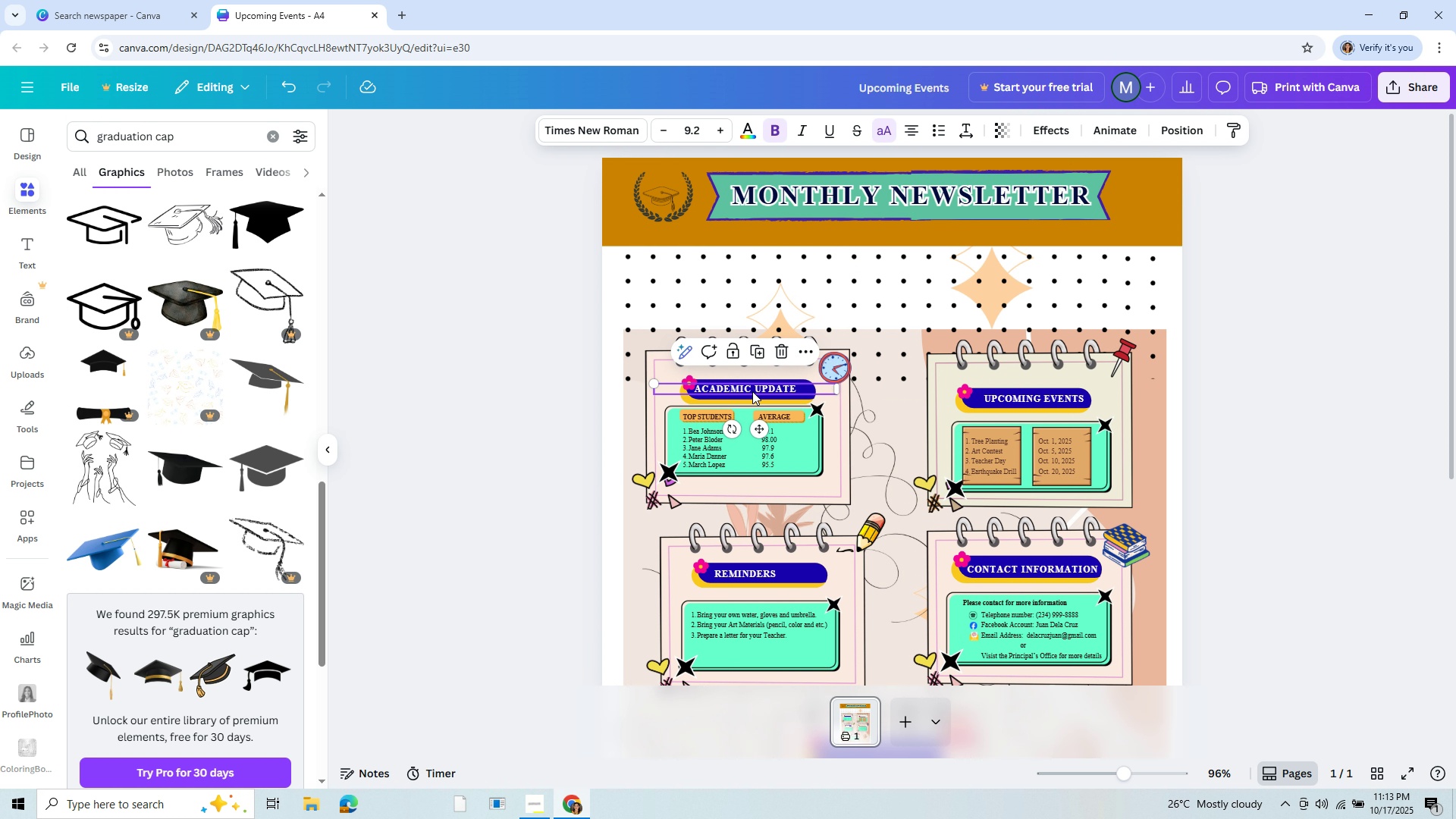 
key(Control+A)
 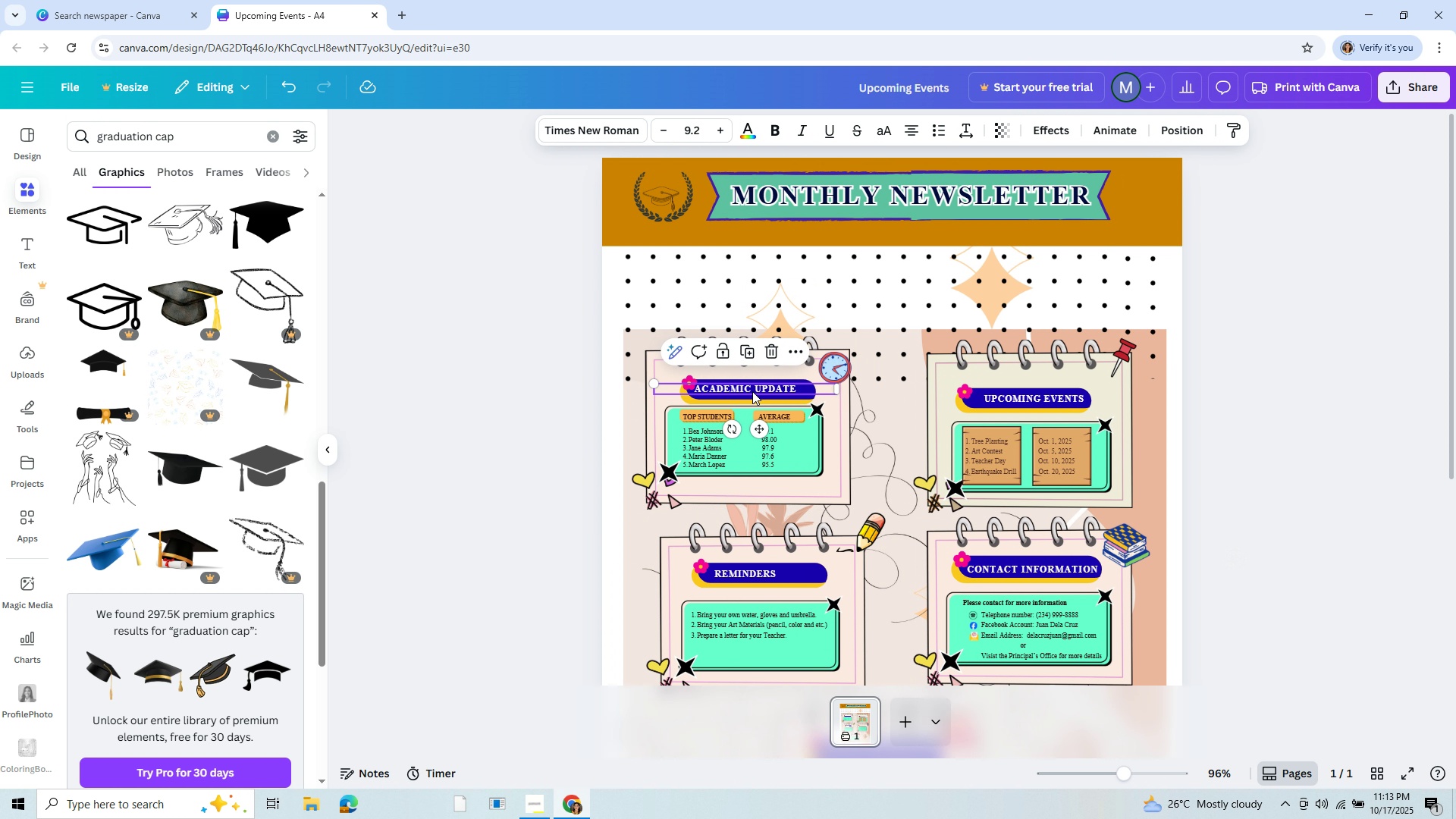 
left_click([752, 391])
 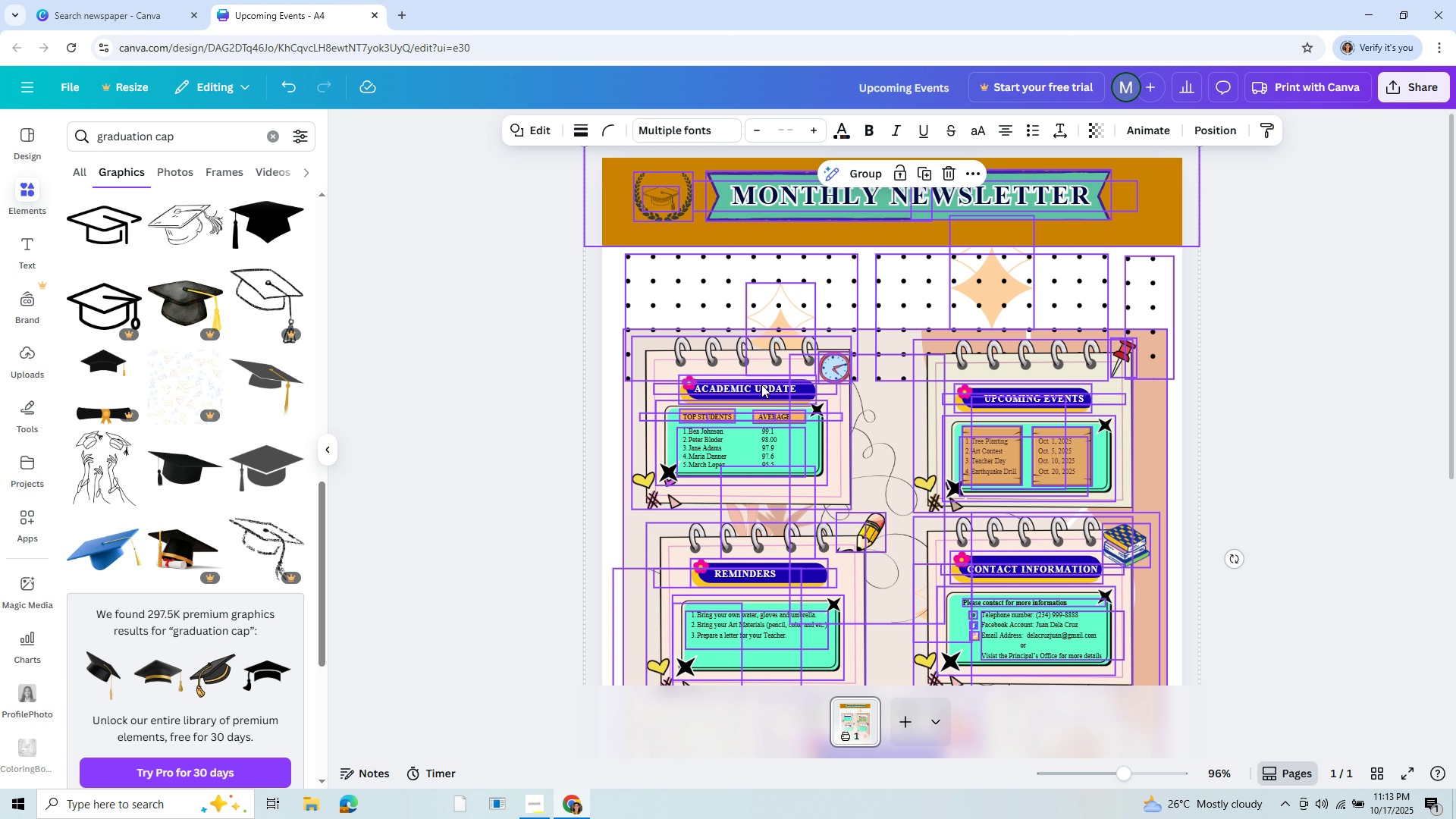 
key(Control+A)
 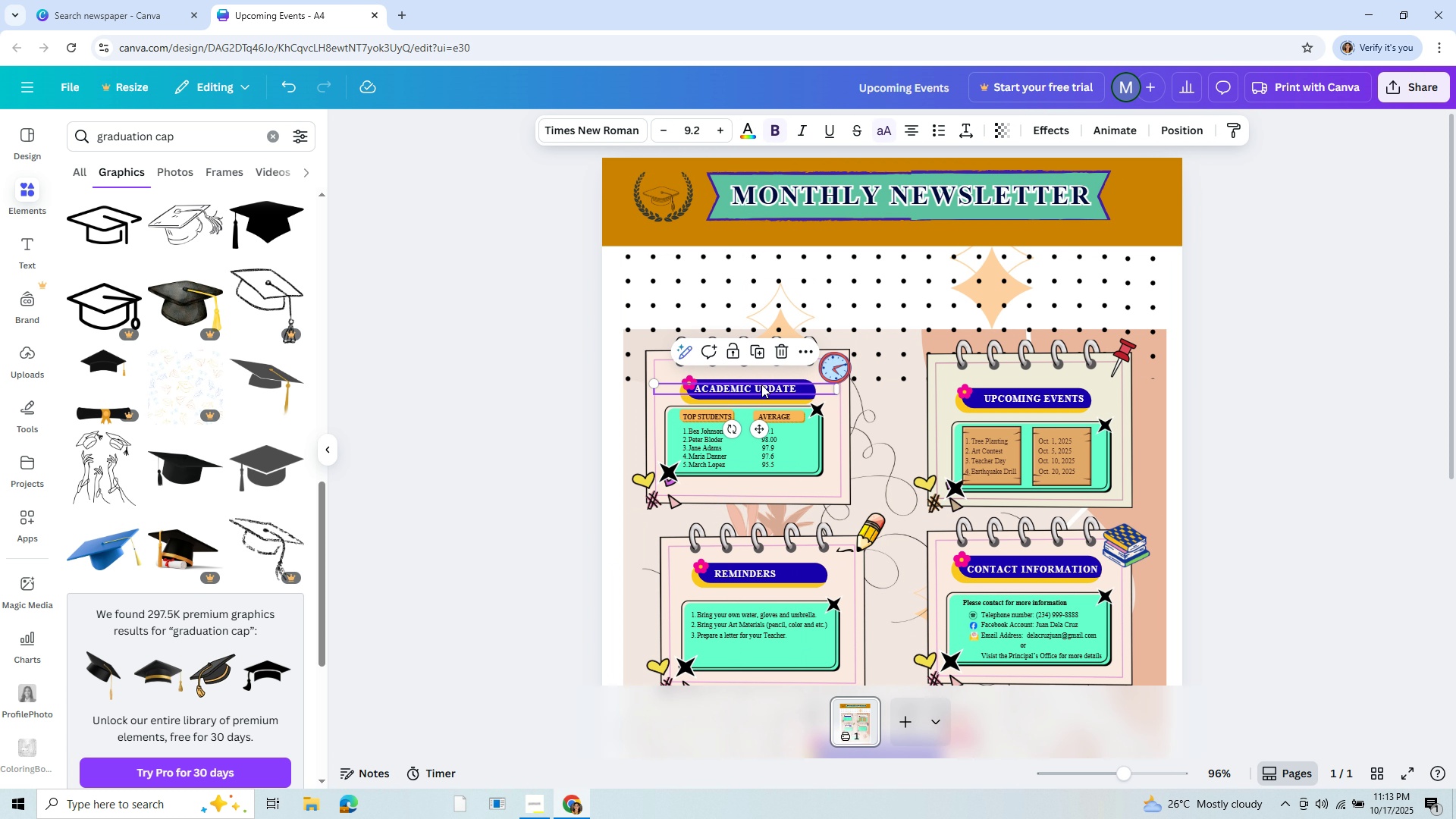 
left_click([761, 384])
 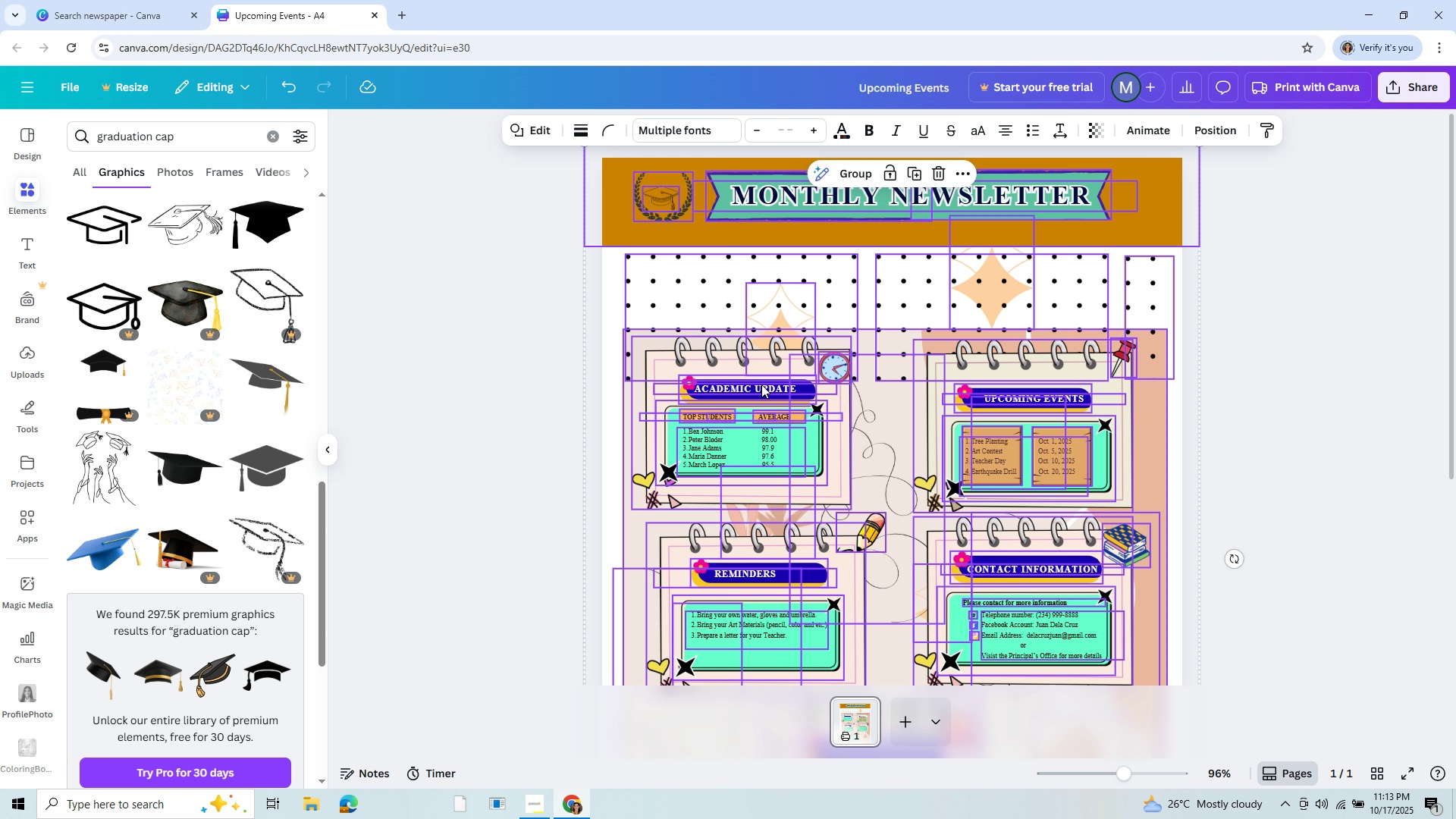 
key(Control+A)
 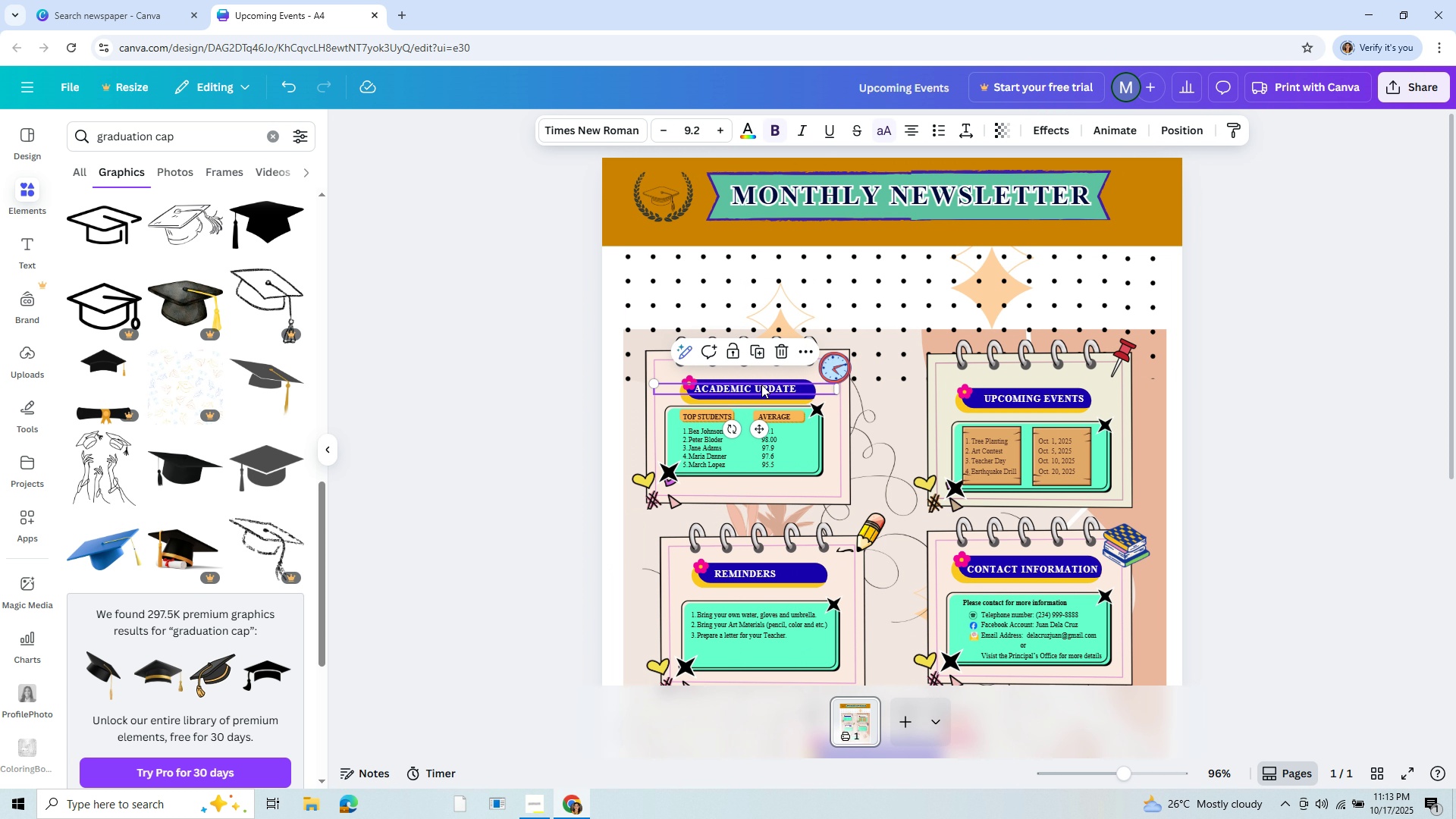 
double_click([761, 384])
 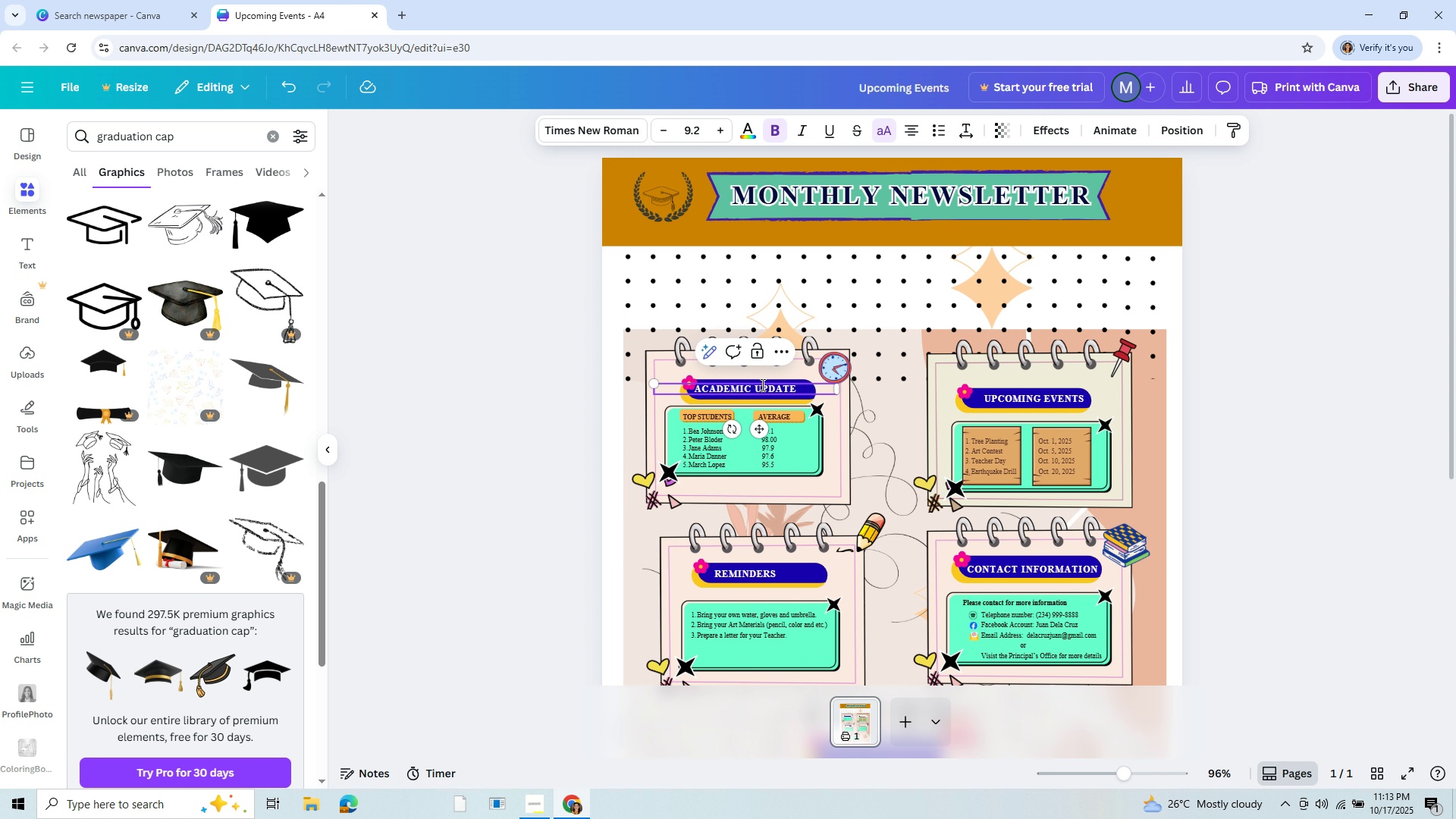 
left_click([761, 384])
 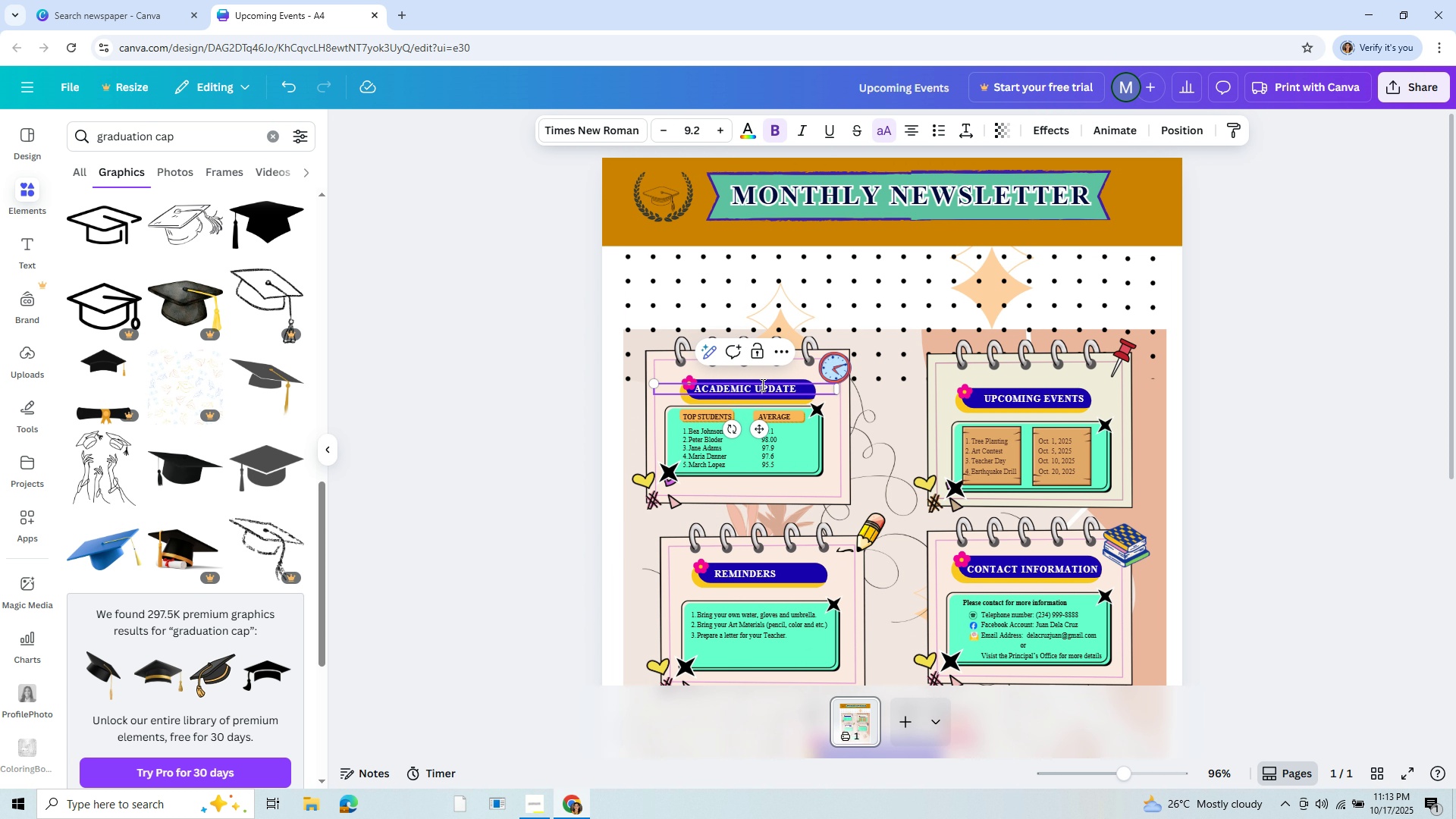 
key(Control+A)
 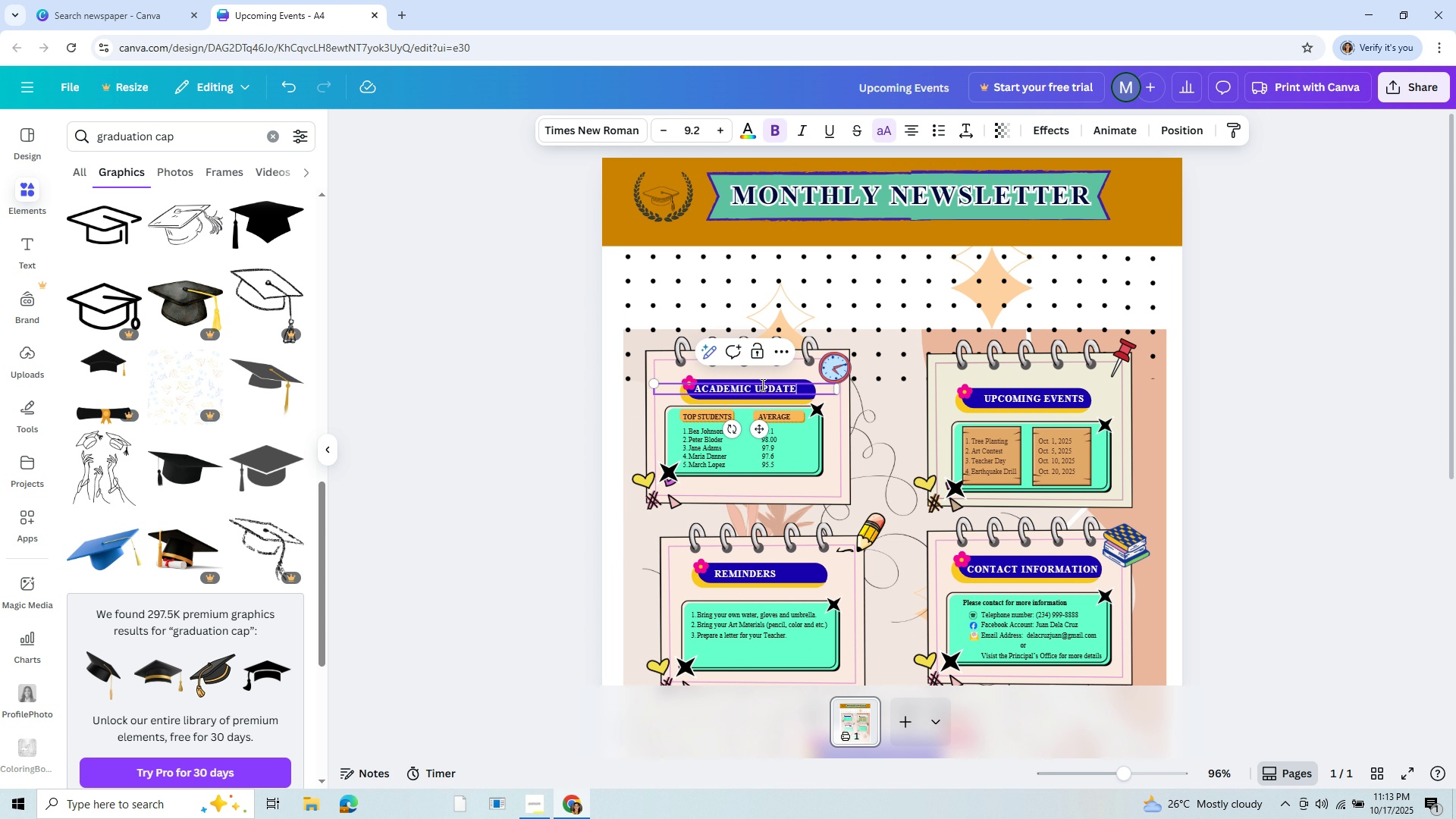 
key(Control+A)
 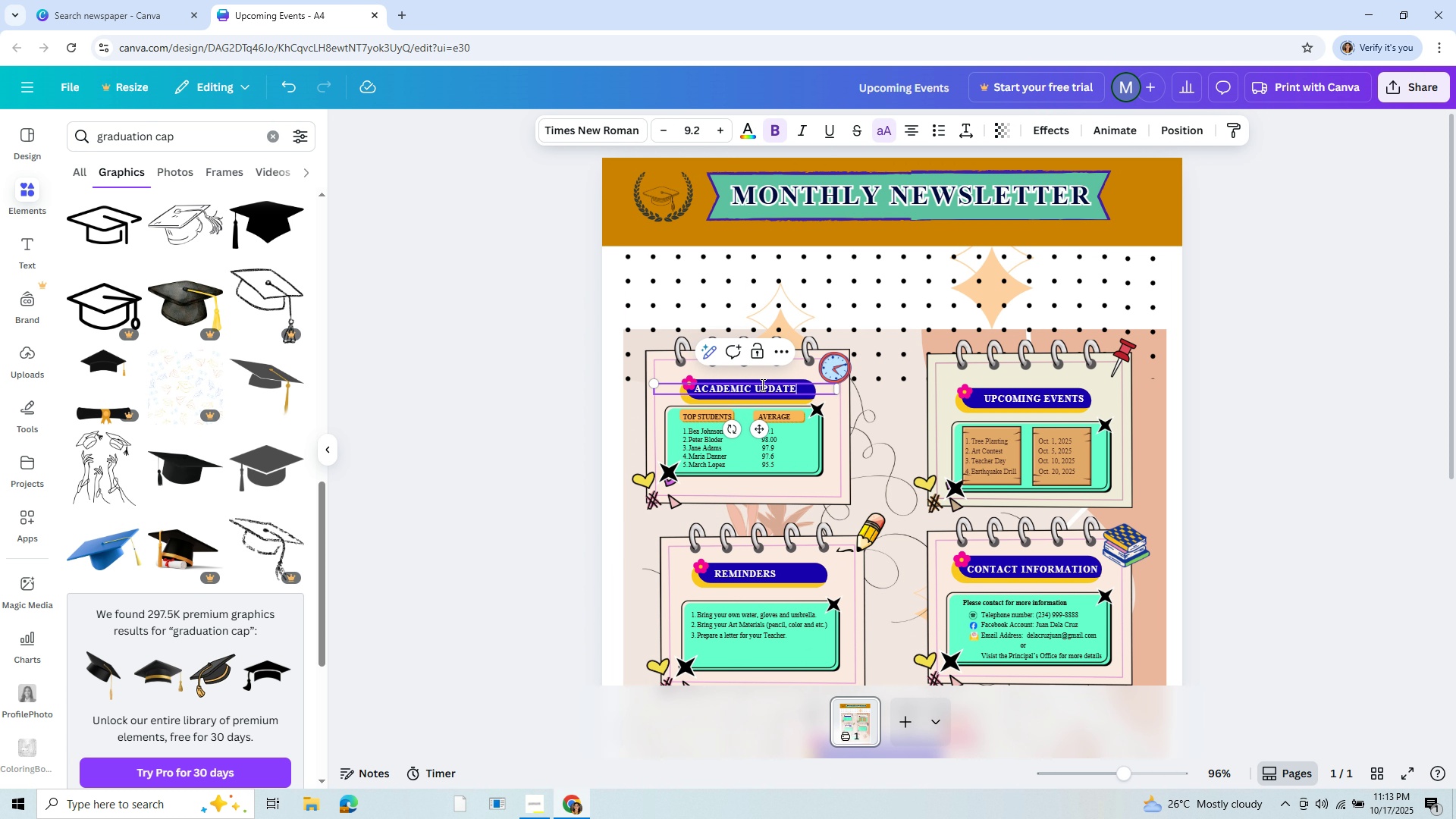 
key(Control+A)
 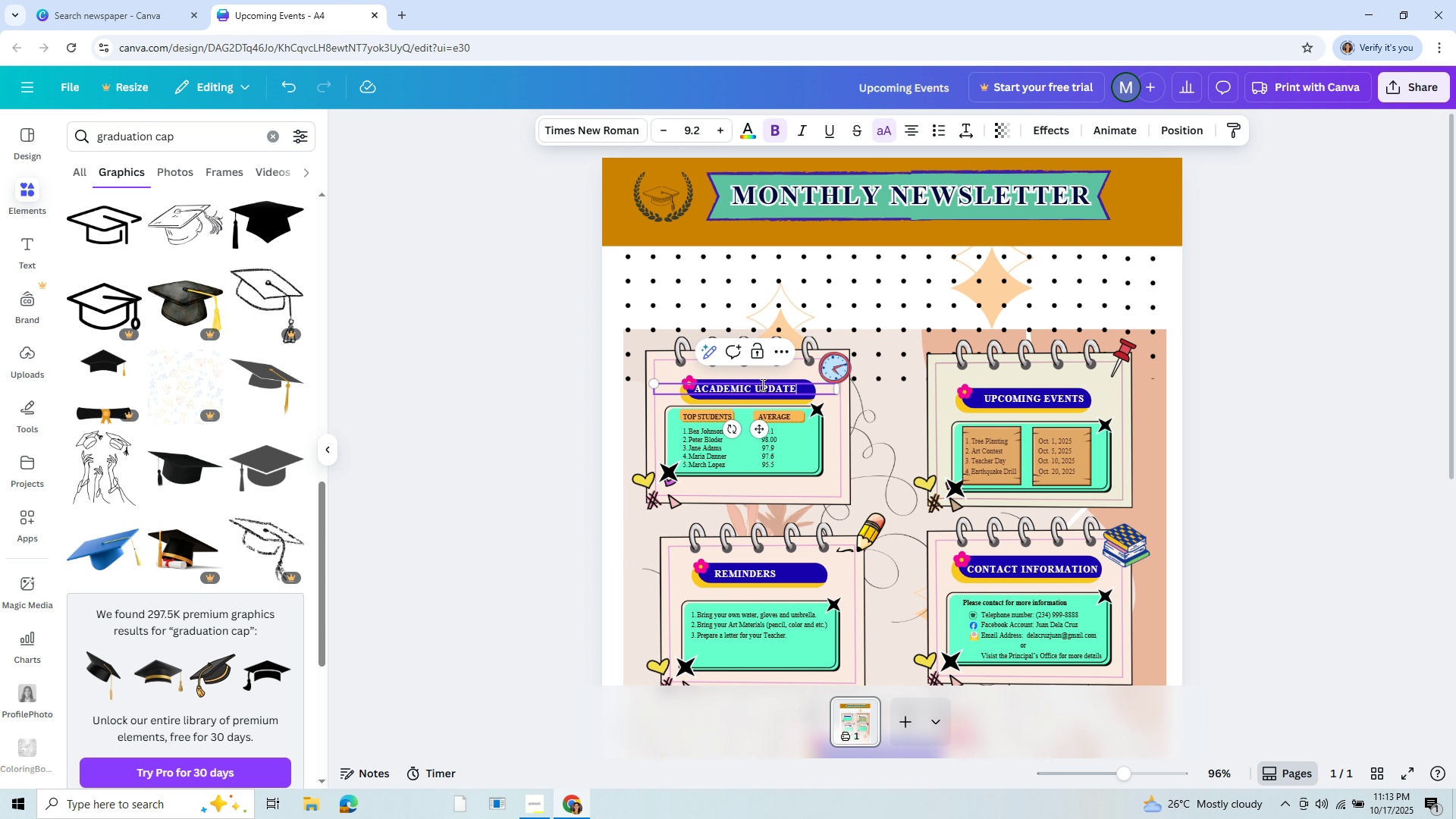 
key(Control+C)
 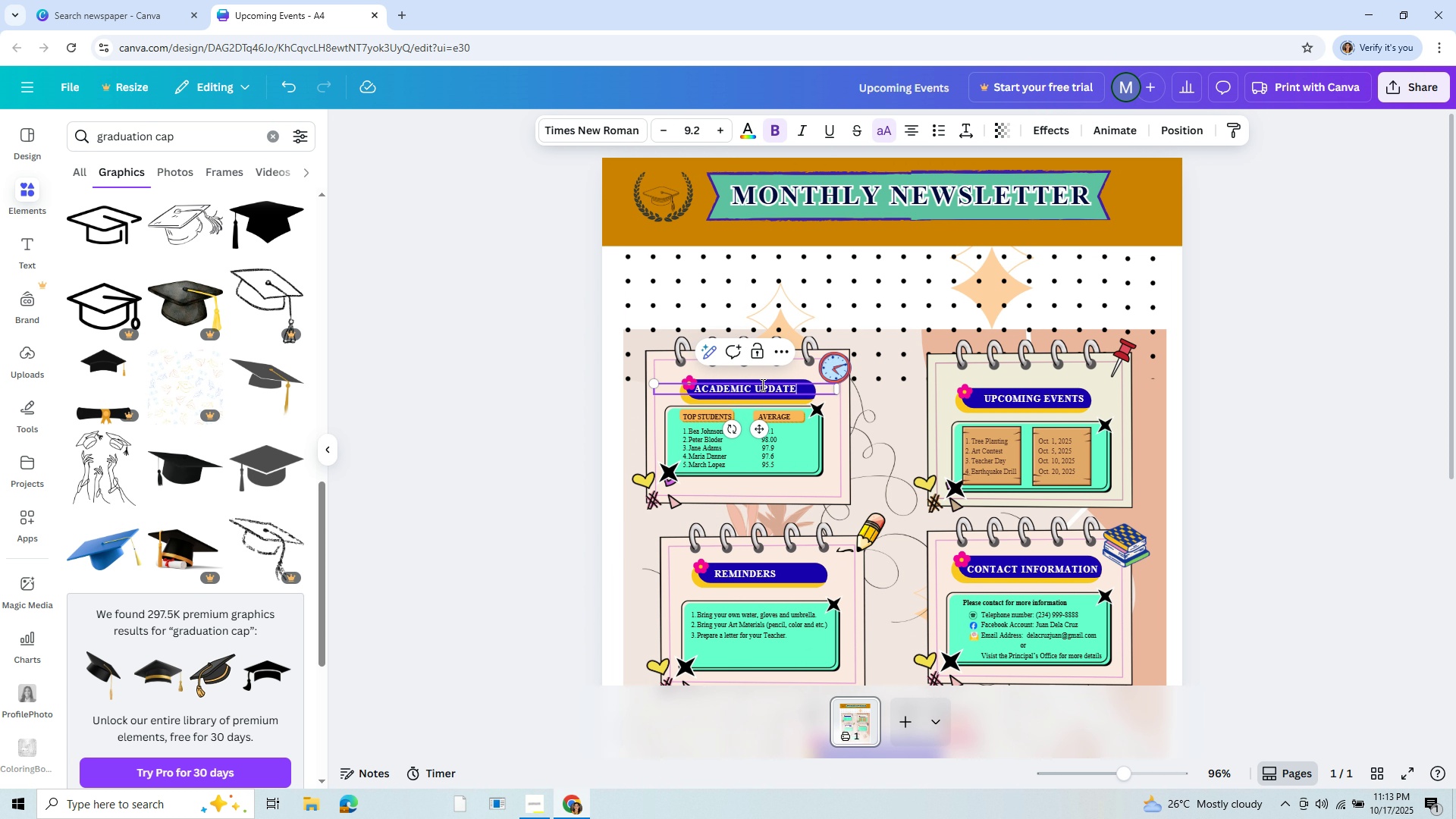 
hold_key(key=V, duration=0.36)
 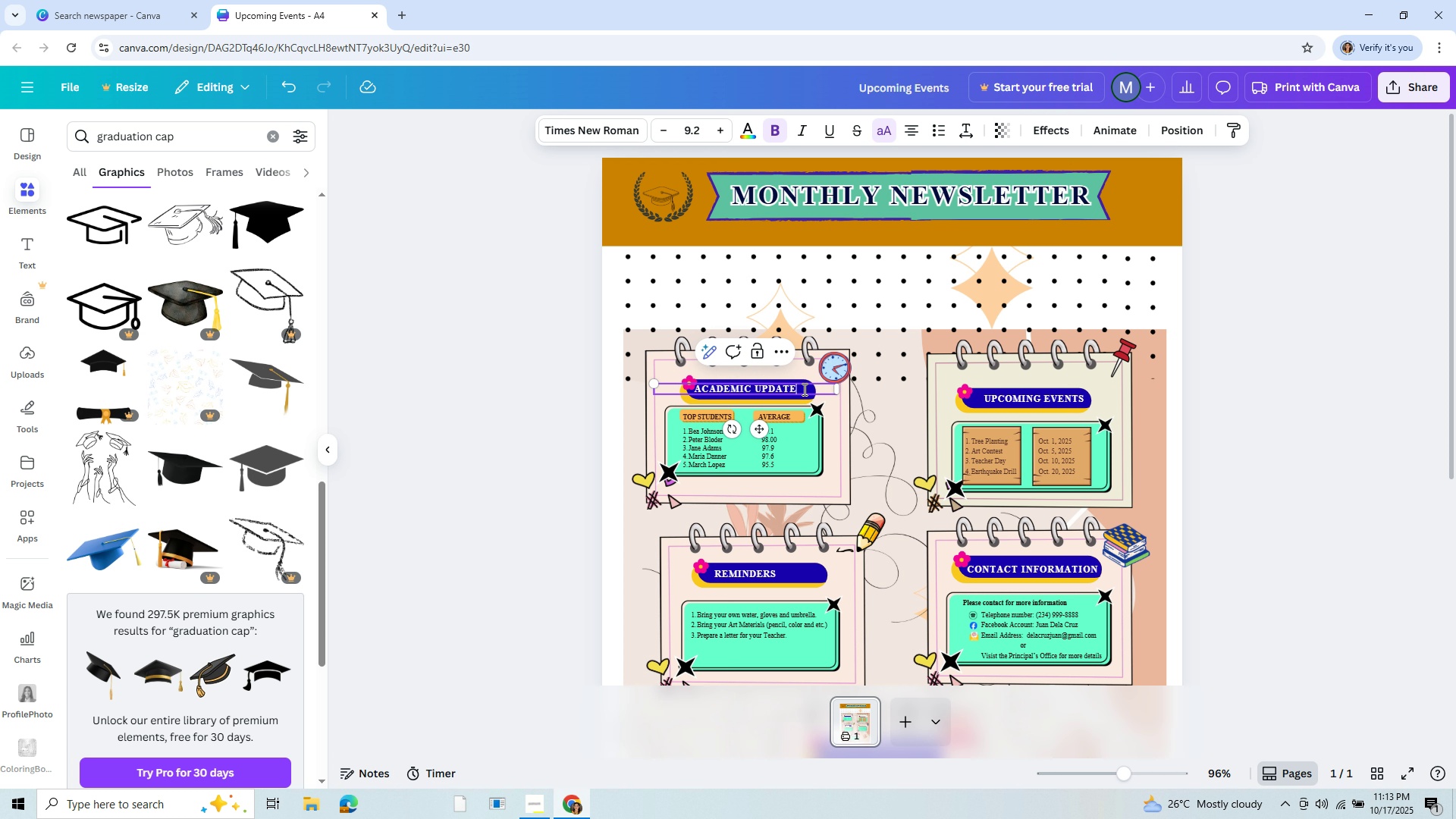 
left_click_drag(start_coordinate=[803, 388], to_coordinate=[687, 391])
 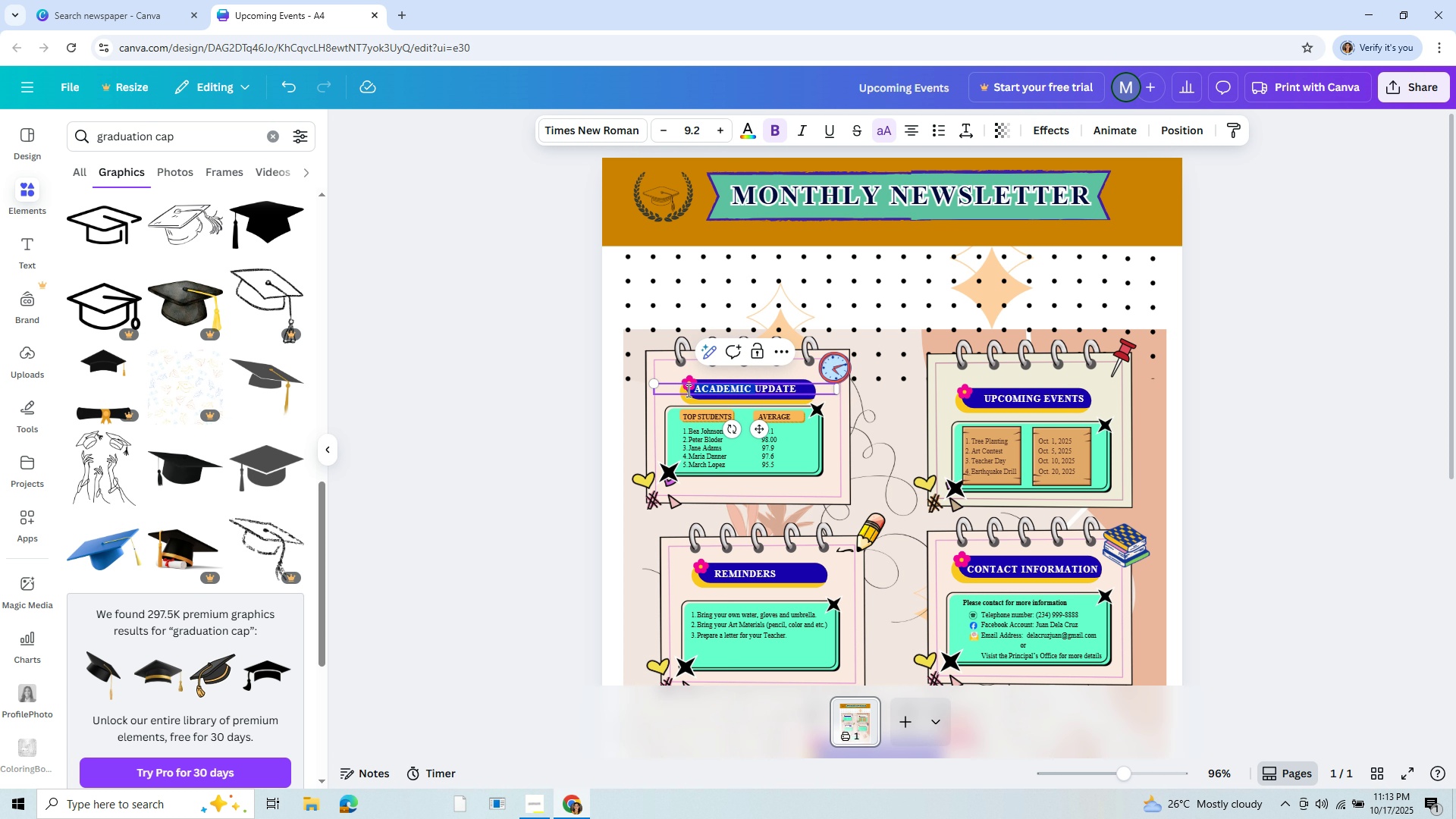 
double_click([687, 391])
 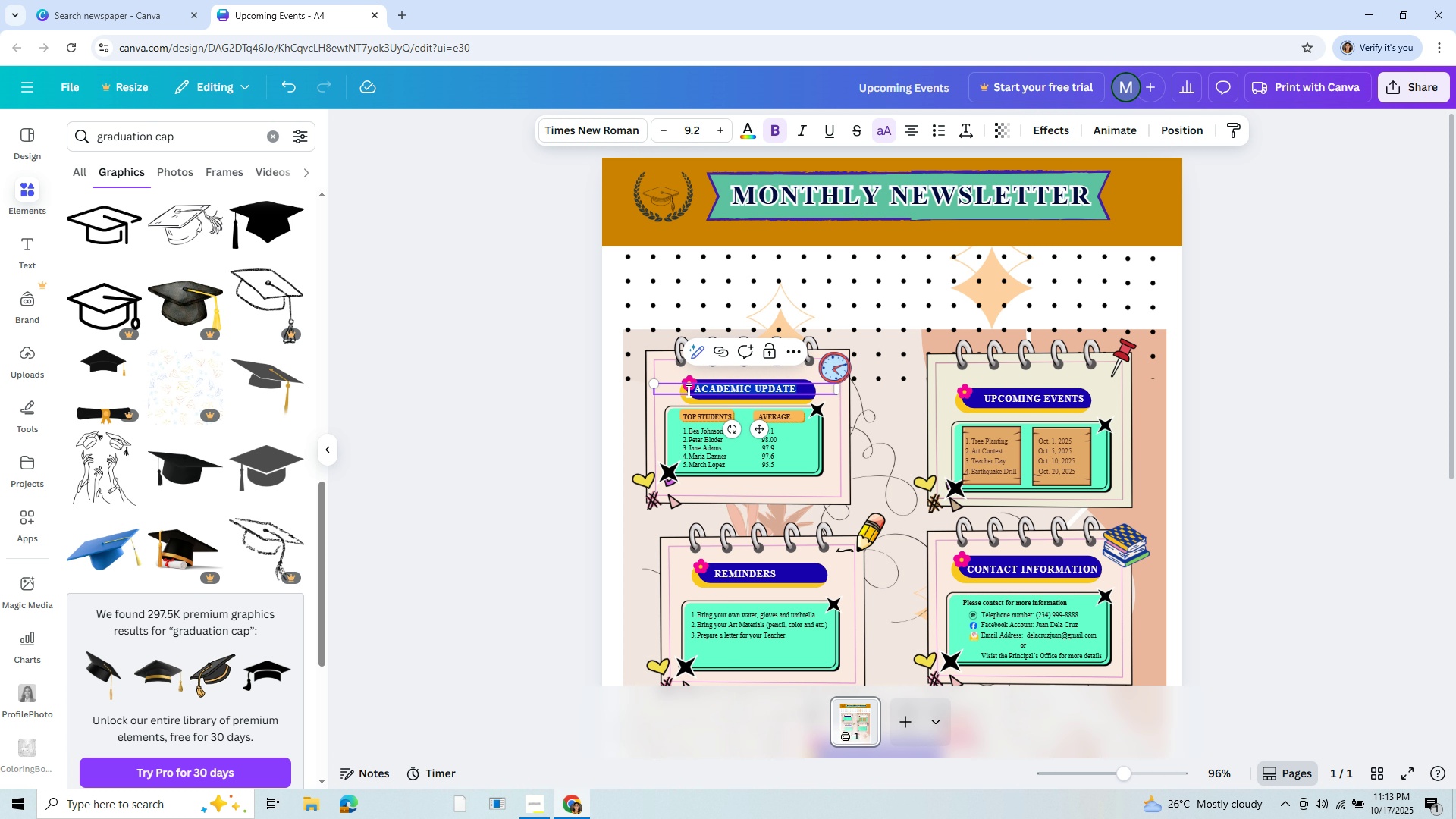 
key(Control+A)
 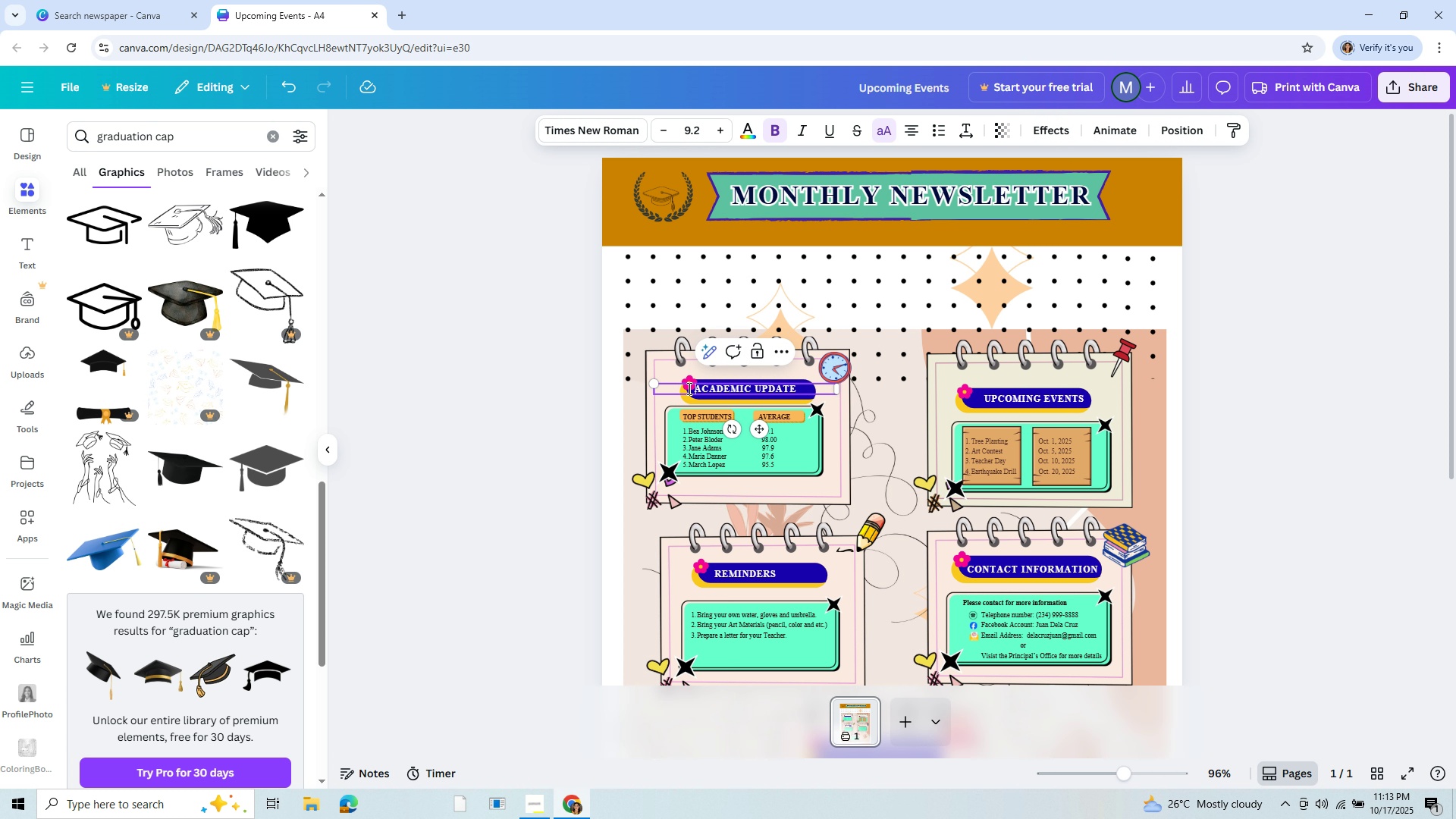 
double_click([688, 388])
 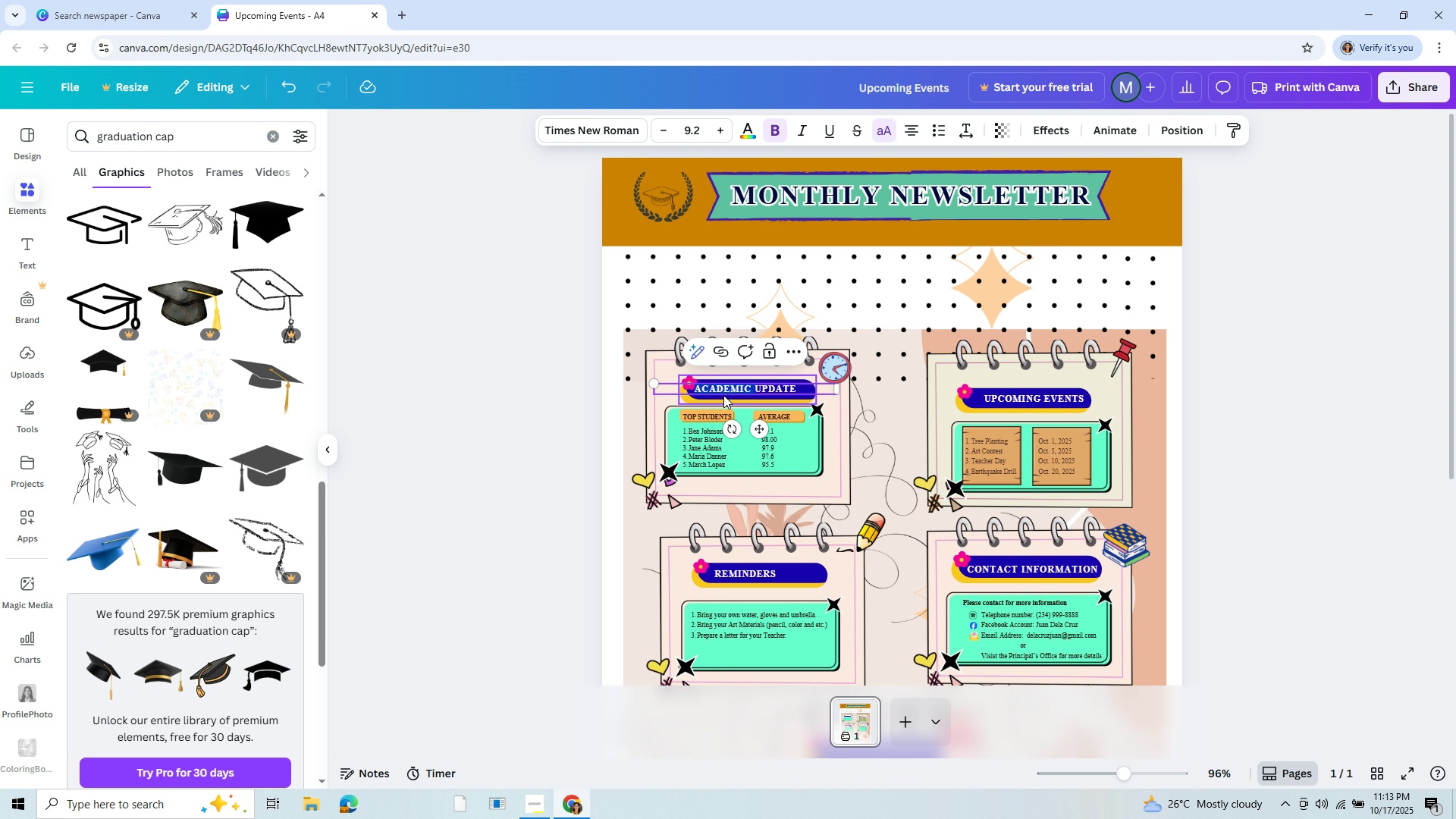 
left_click([723, 395])
 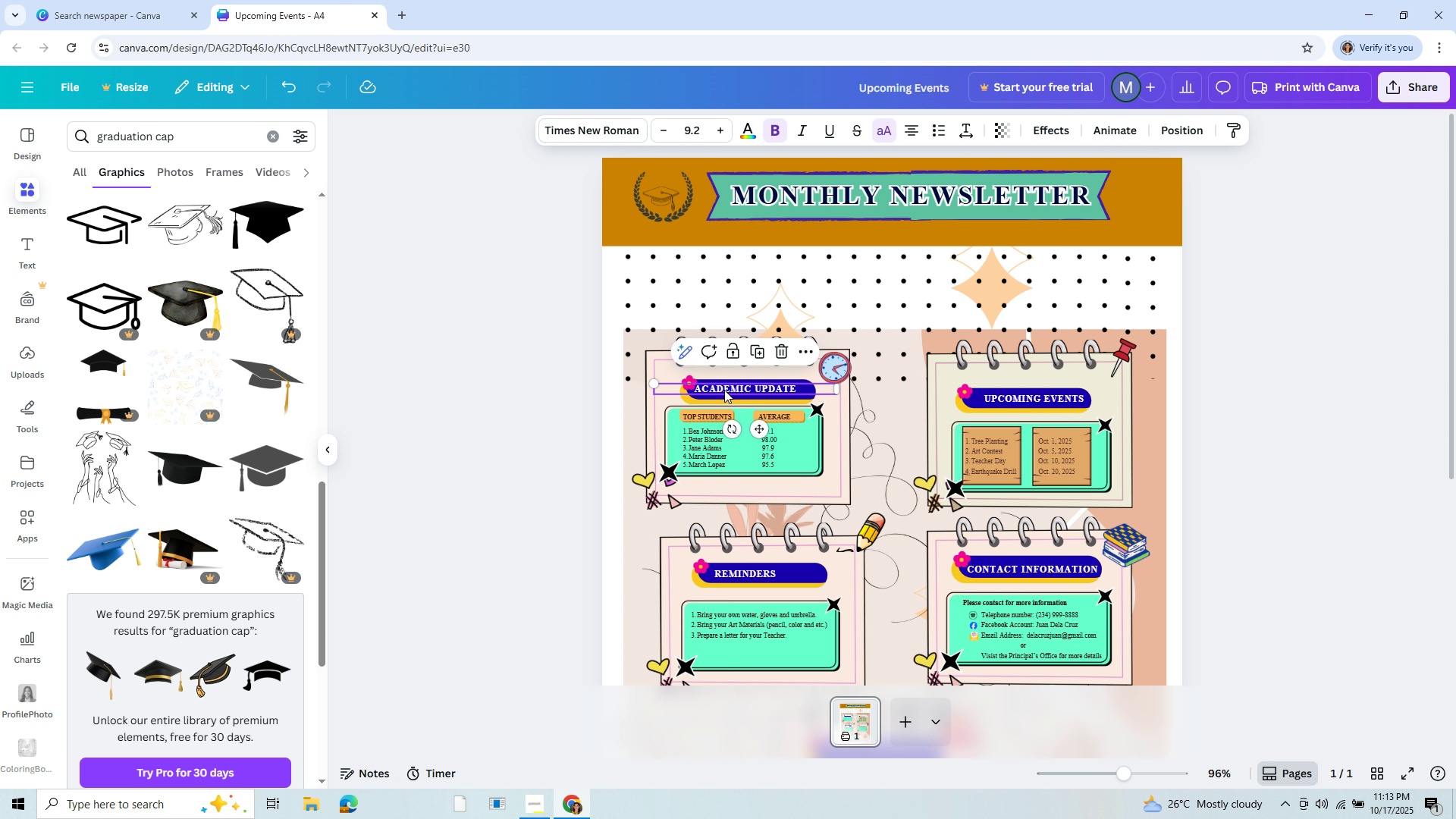 
double_click([724, 390])
 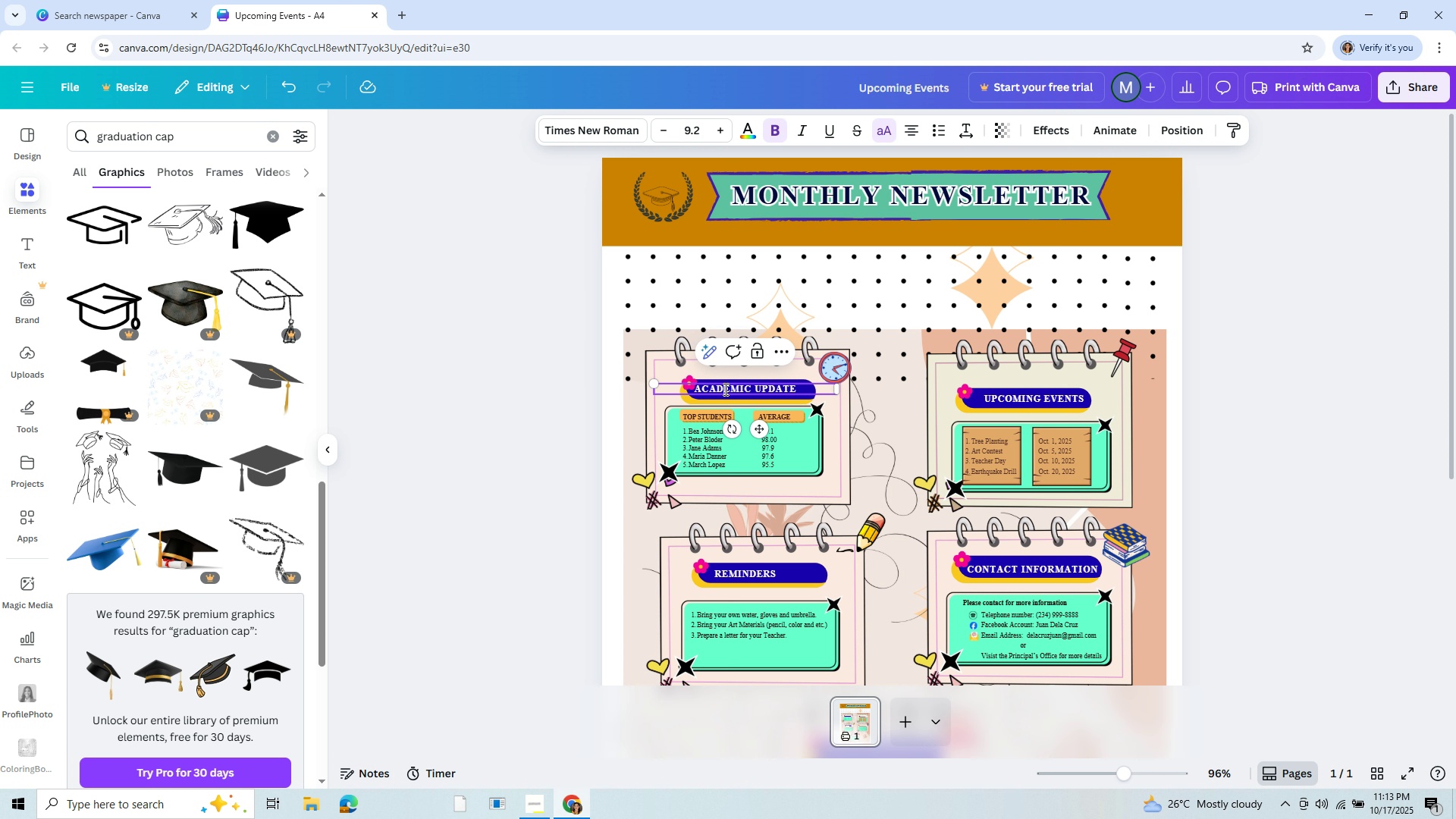 
hold_key(key=ControlLeft, duration=2.12)
 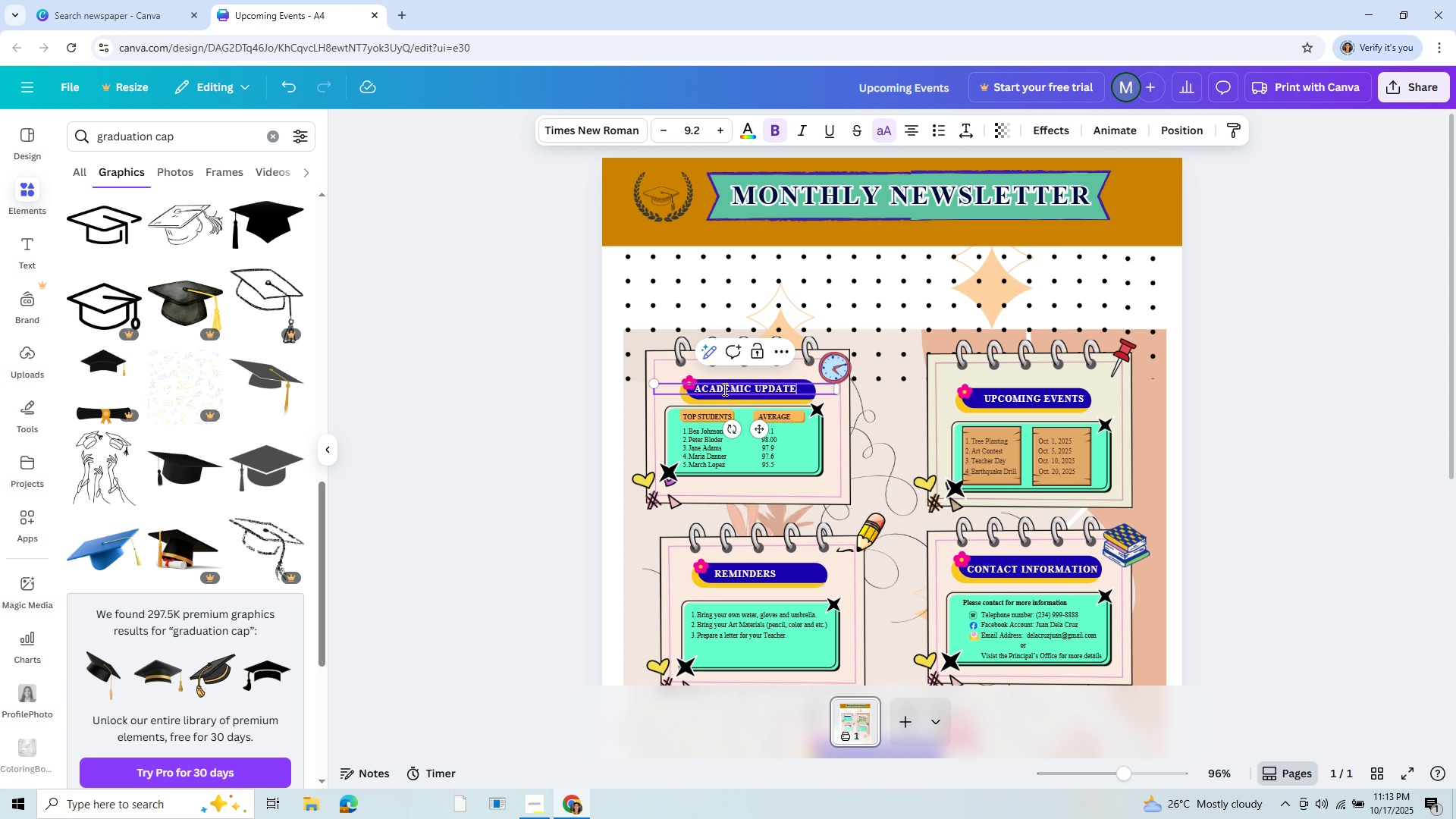 
hold_key(key=A, duration=0.31)
 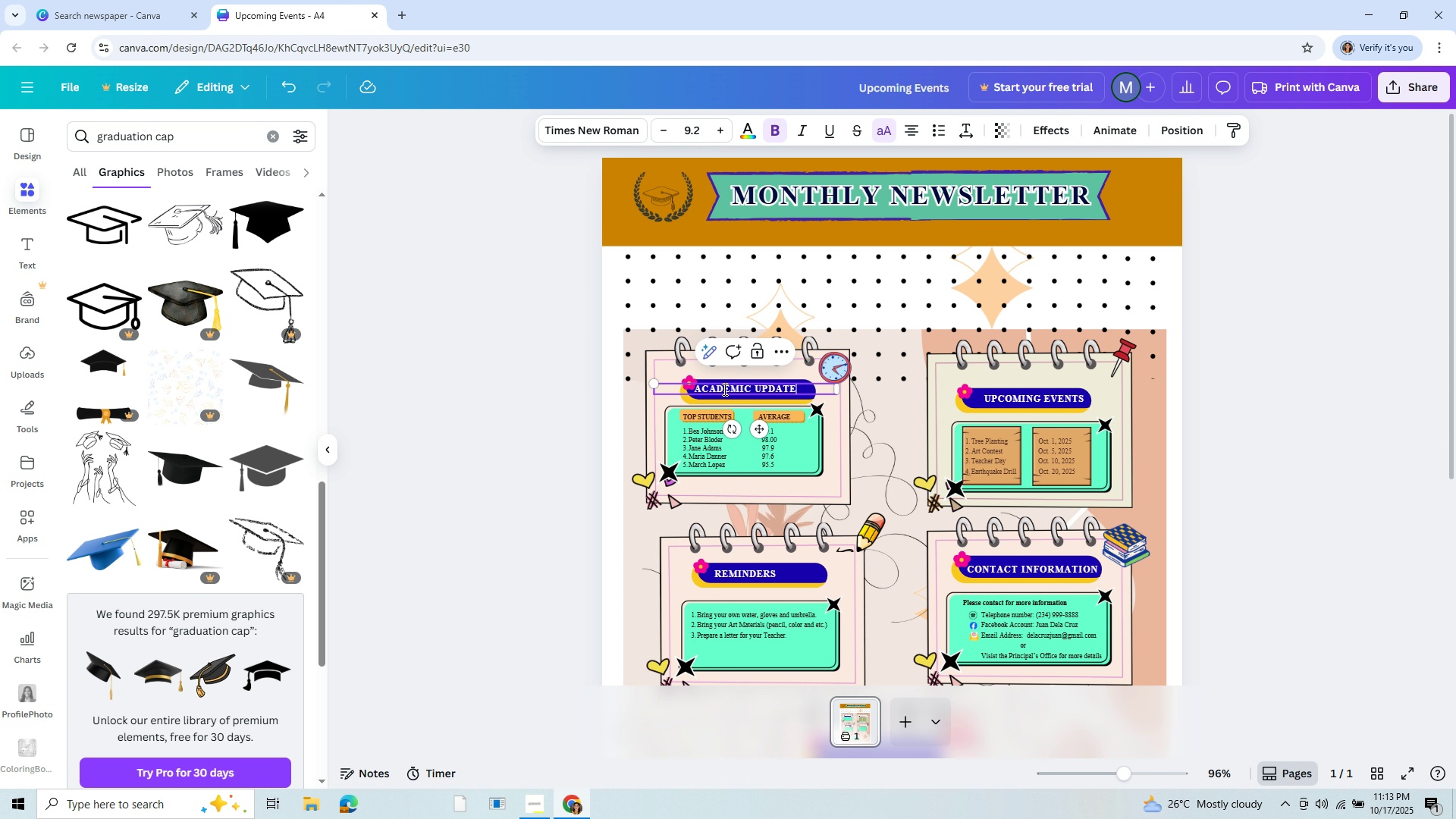 
hold_key(key=C, duration=0.38)
 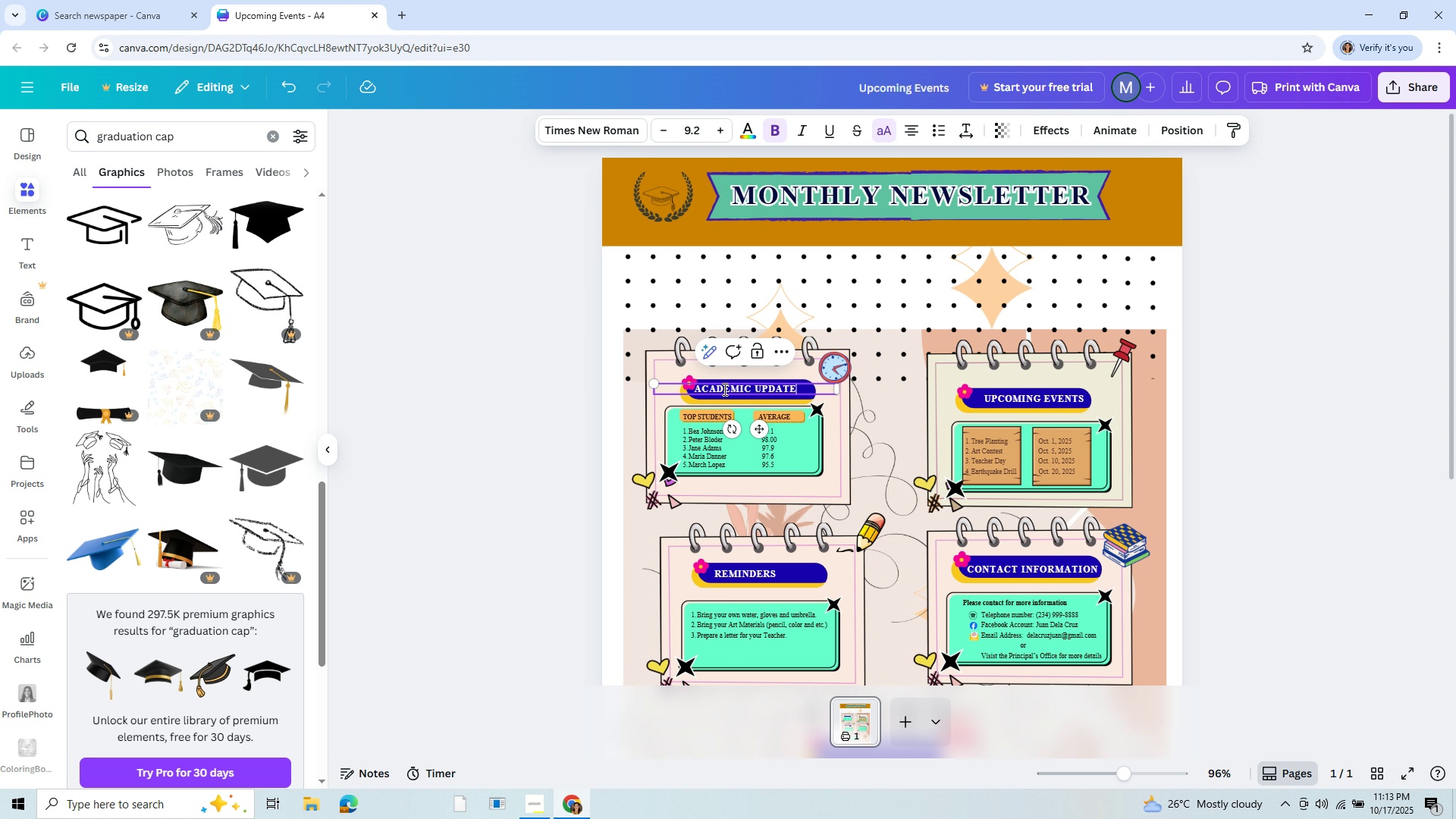 
hold_key(key=ControlLeft, duration=0.83)
 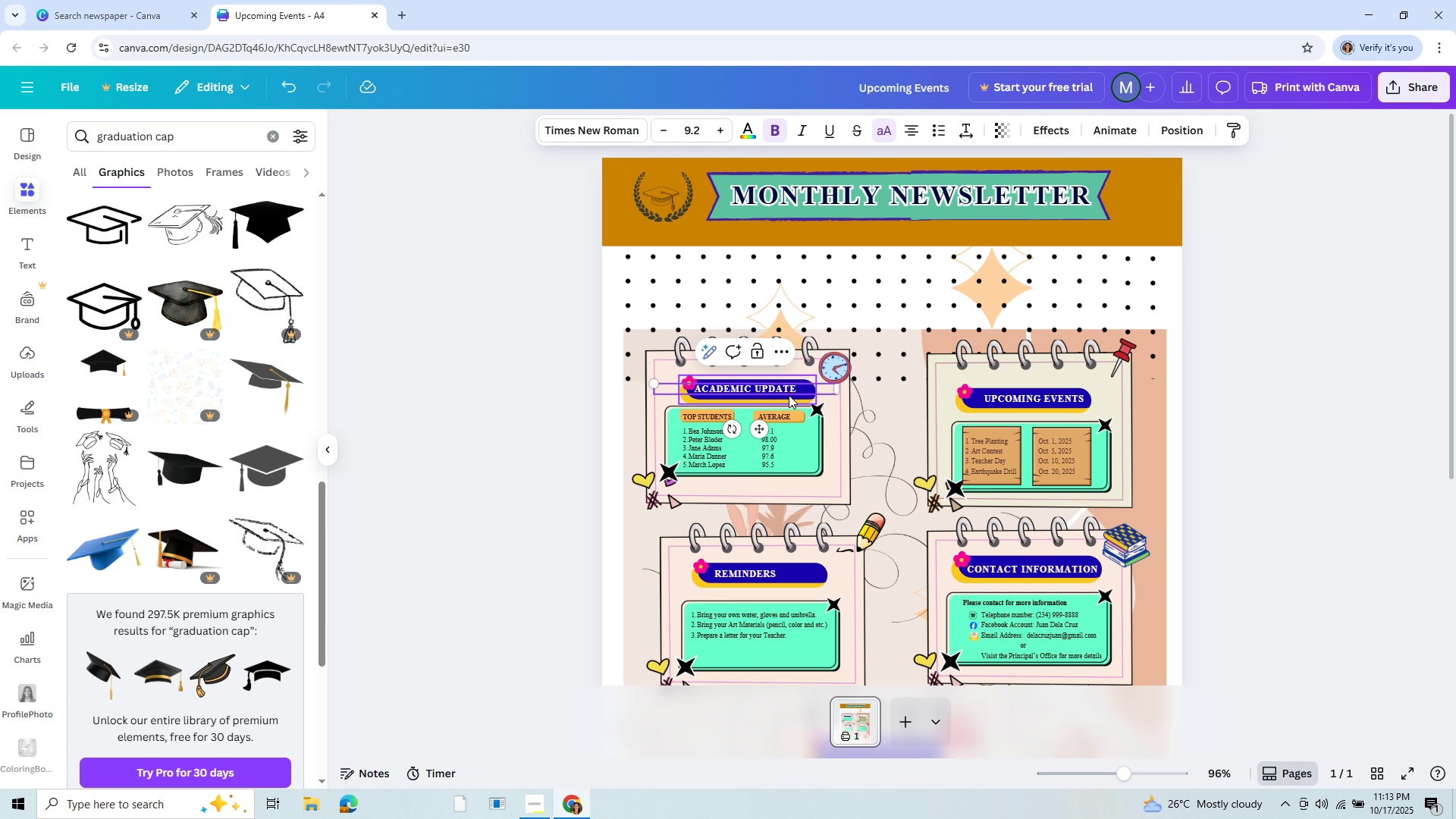 
hold_key(key=V, duration=0.38)
 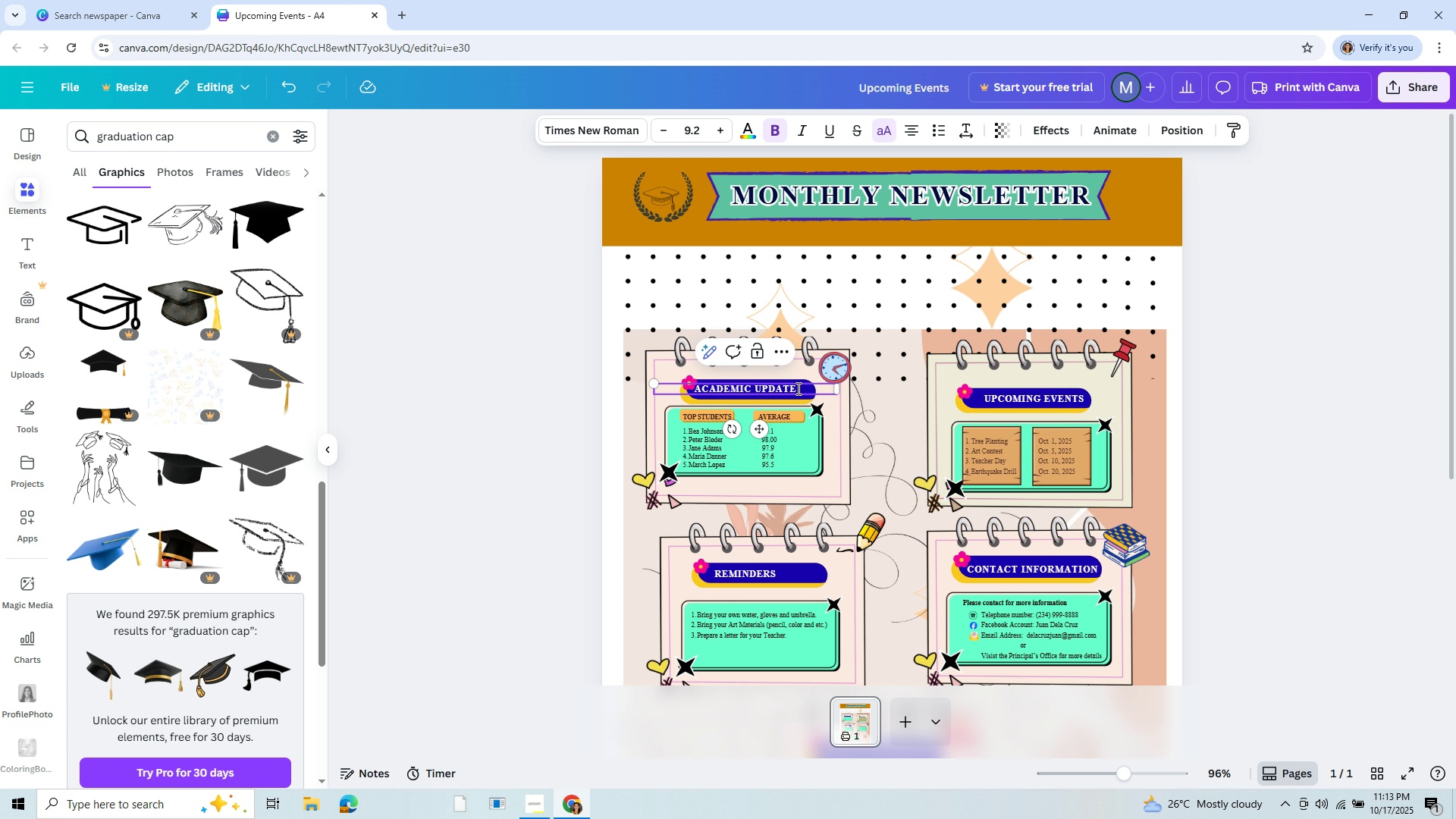 
left_click_drag(start_coordinate=[797, 388], to_coordinate=[673, 394])
 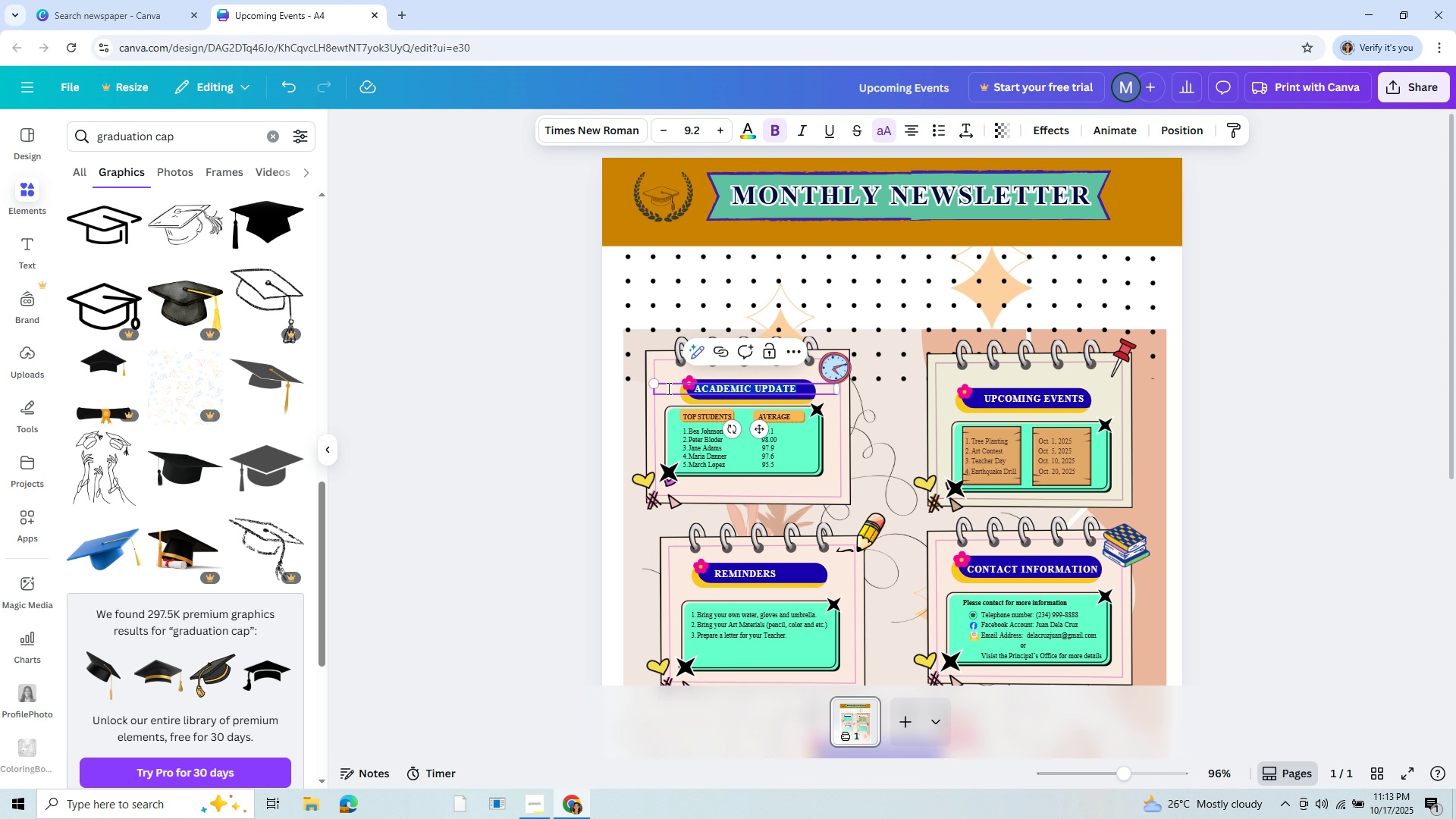 
hold_key(key=ControlLeft, duration=0.73)
 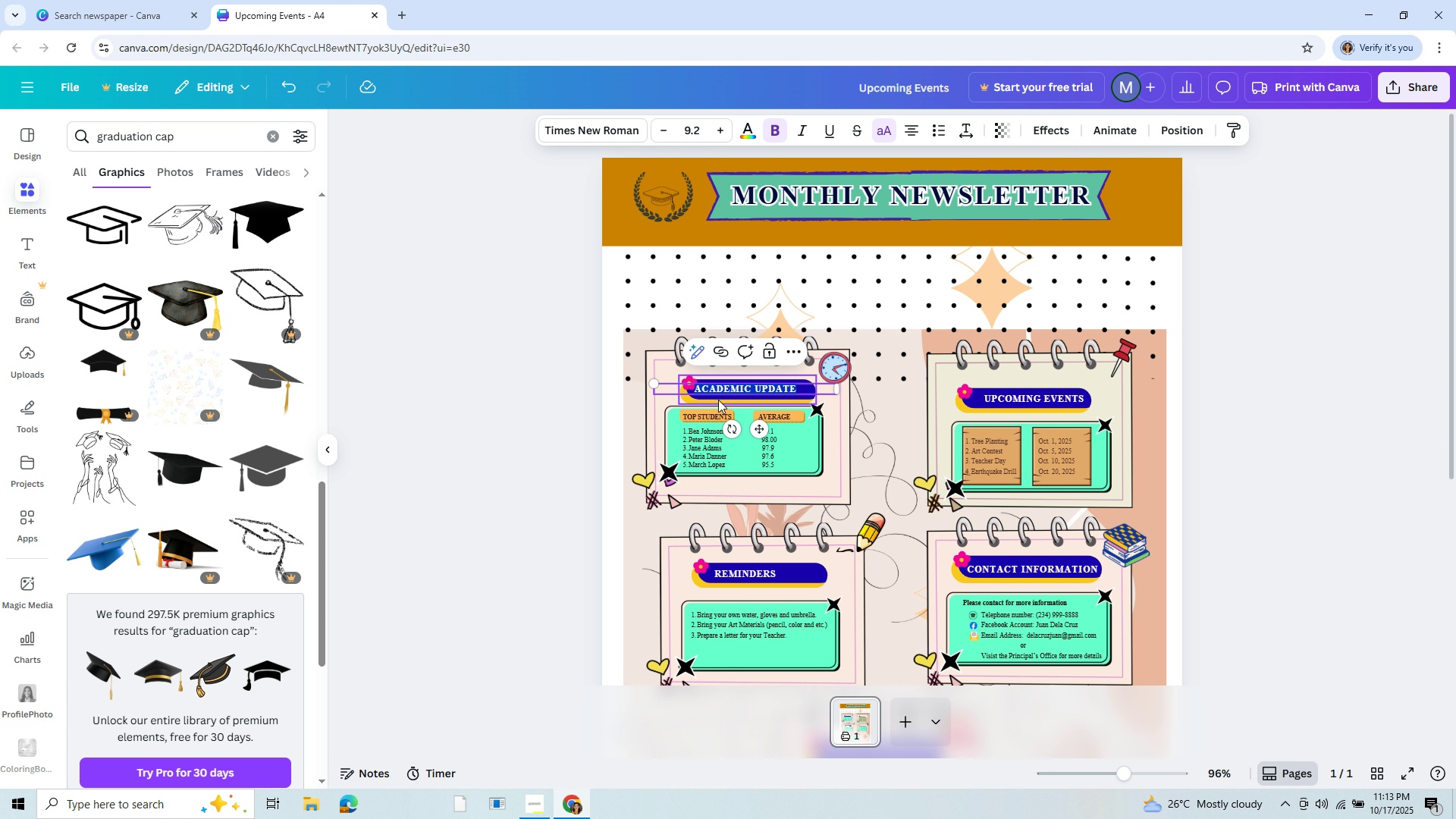 
hold_key(key=C, duration=0.33)
 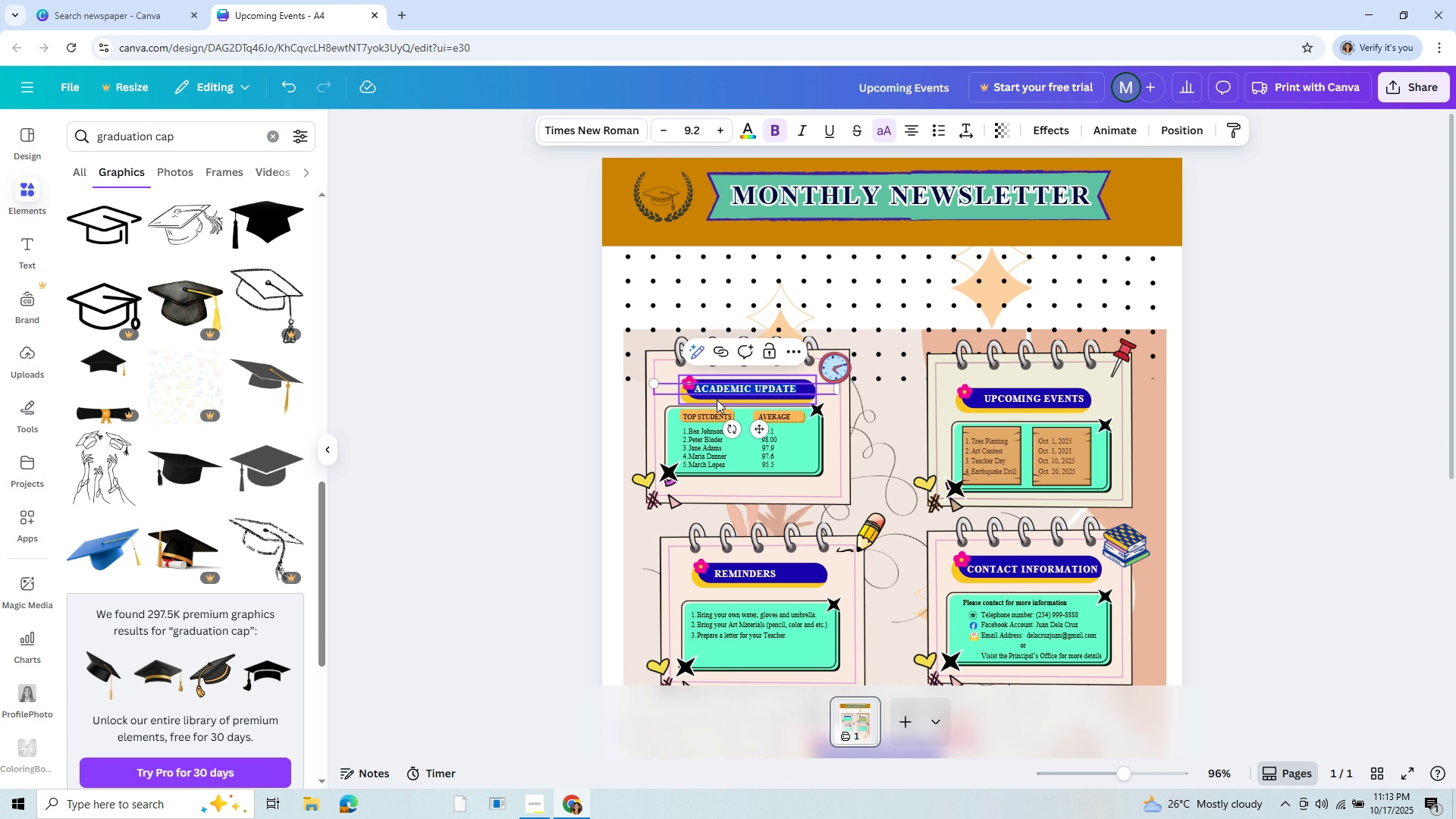 
hold_key(key=ControlLeft, duration=0.42)
 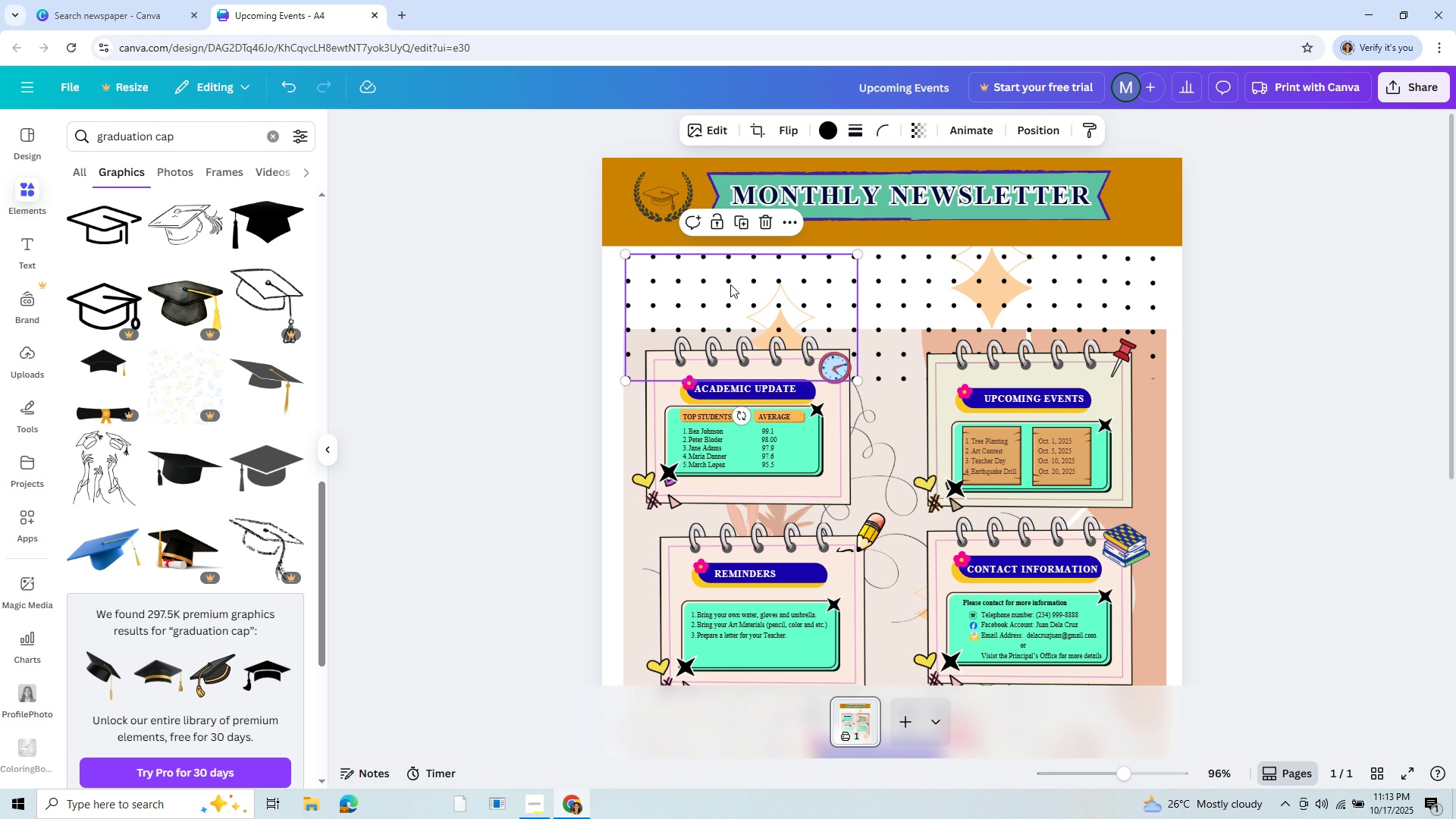 
left_click([730, 284])
 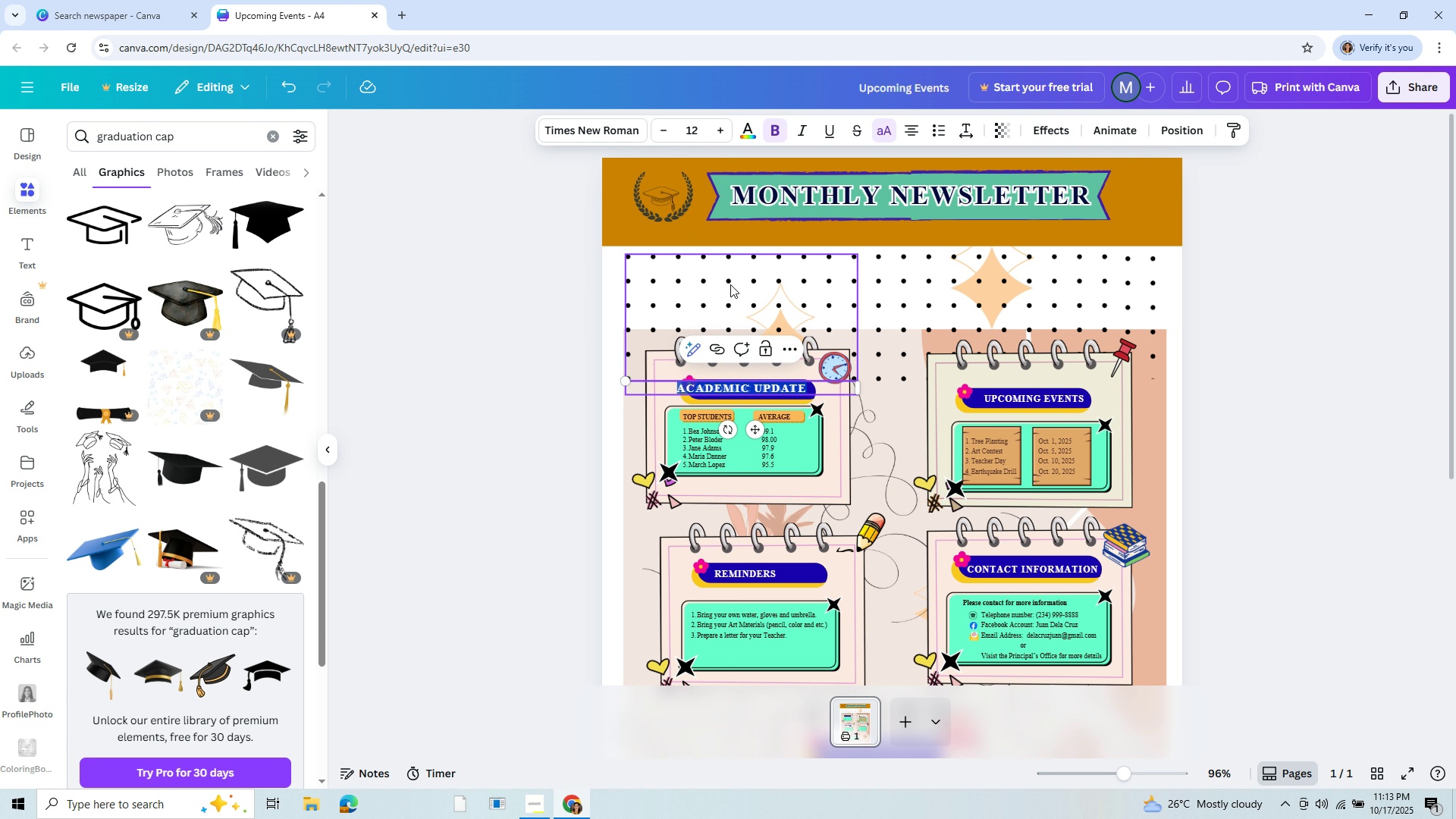 
key(Control+V)
 